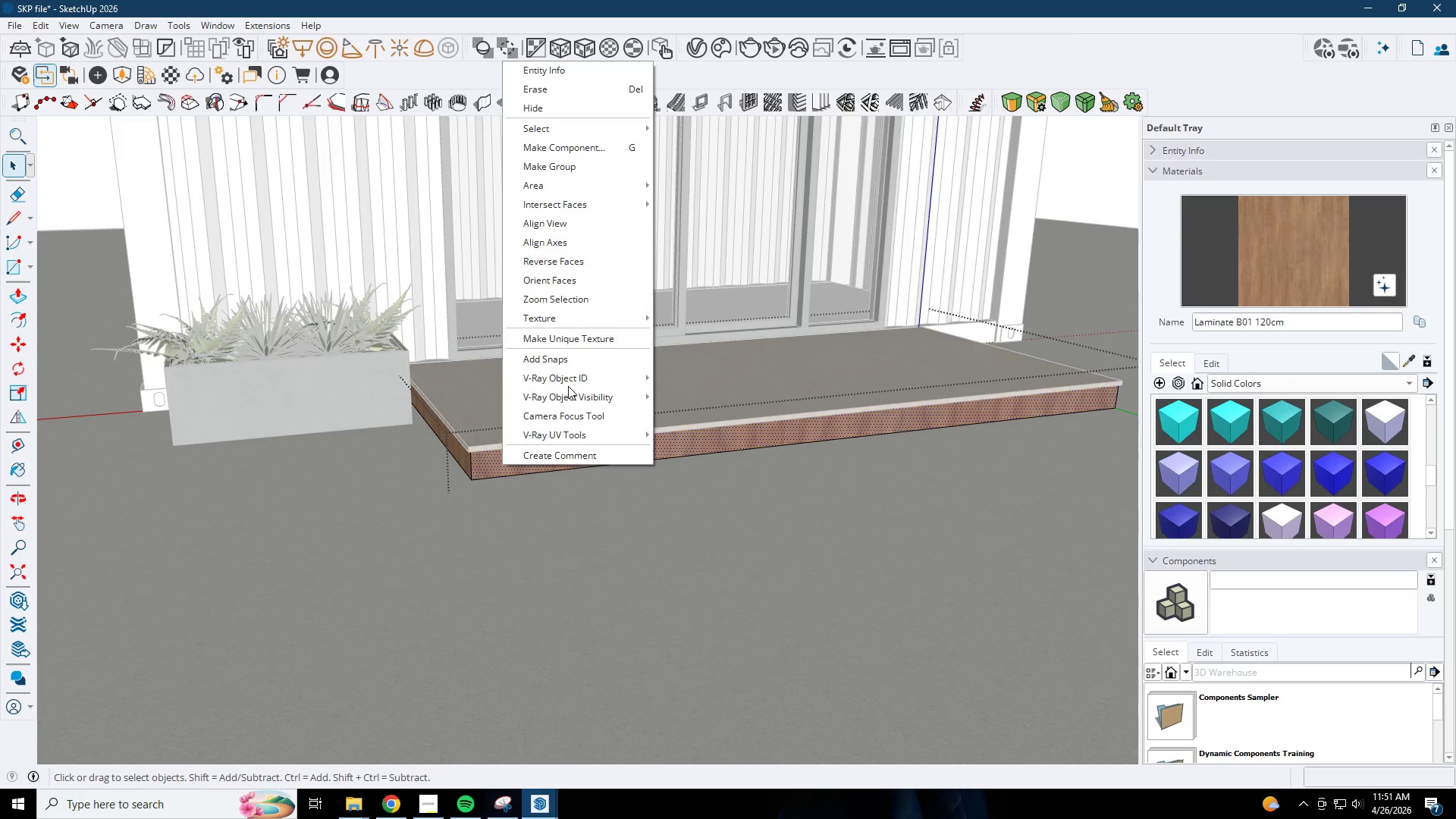 
left_click([595, 320])
 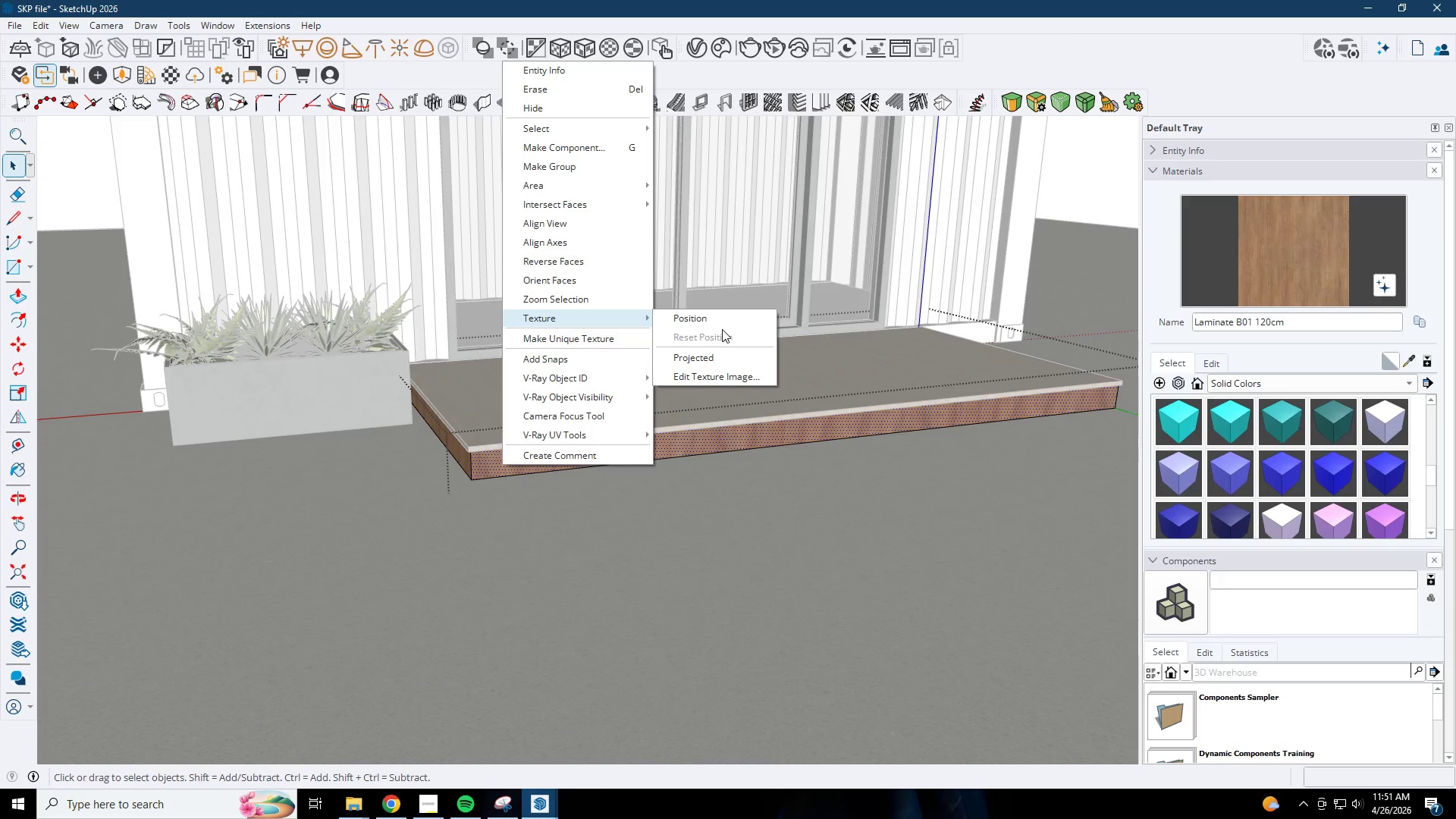 
left_click([720, 318])
 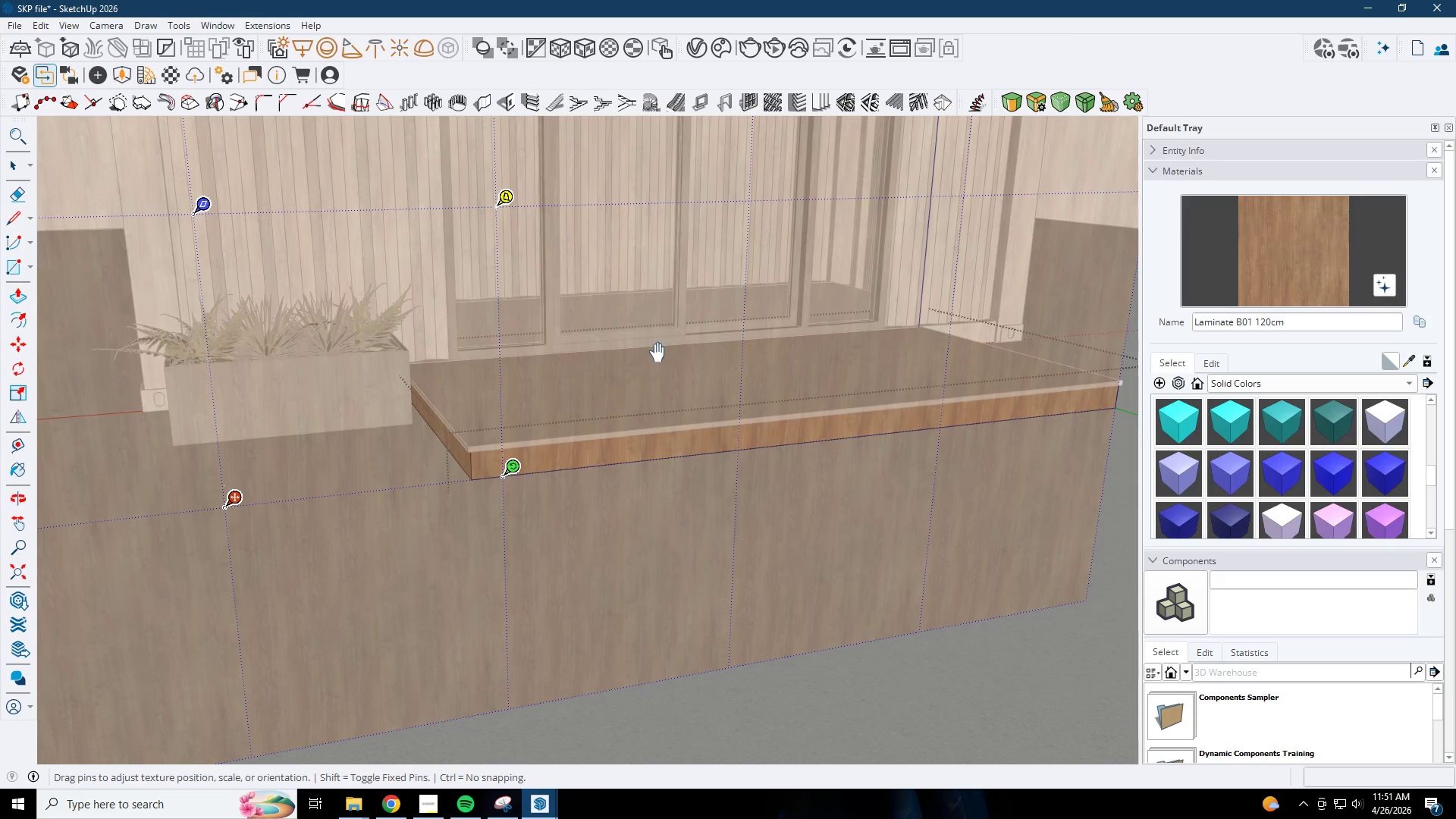 
right_click([656, 367])
 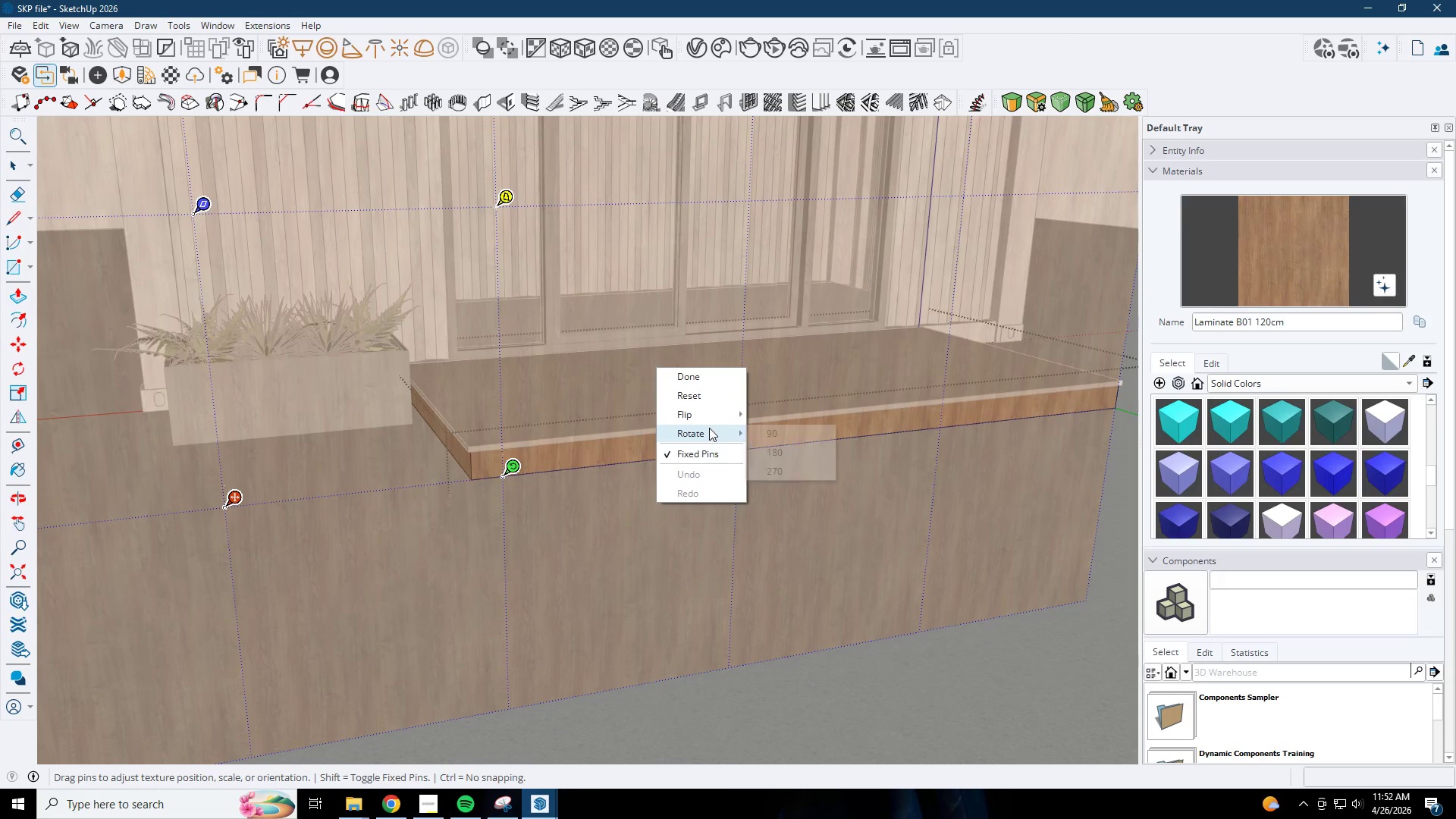 
double_click([759, 431])
 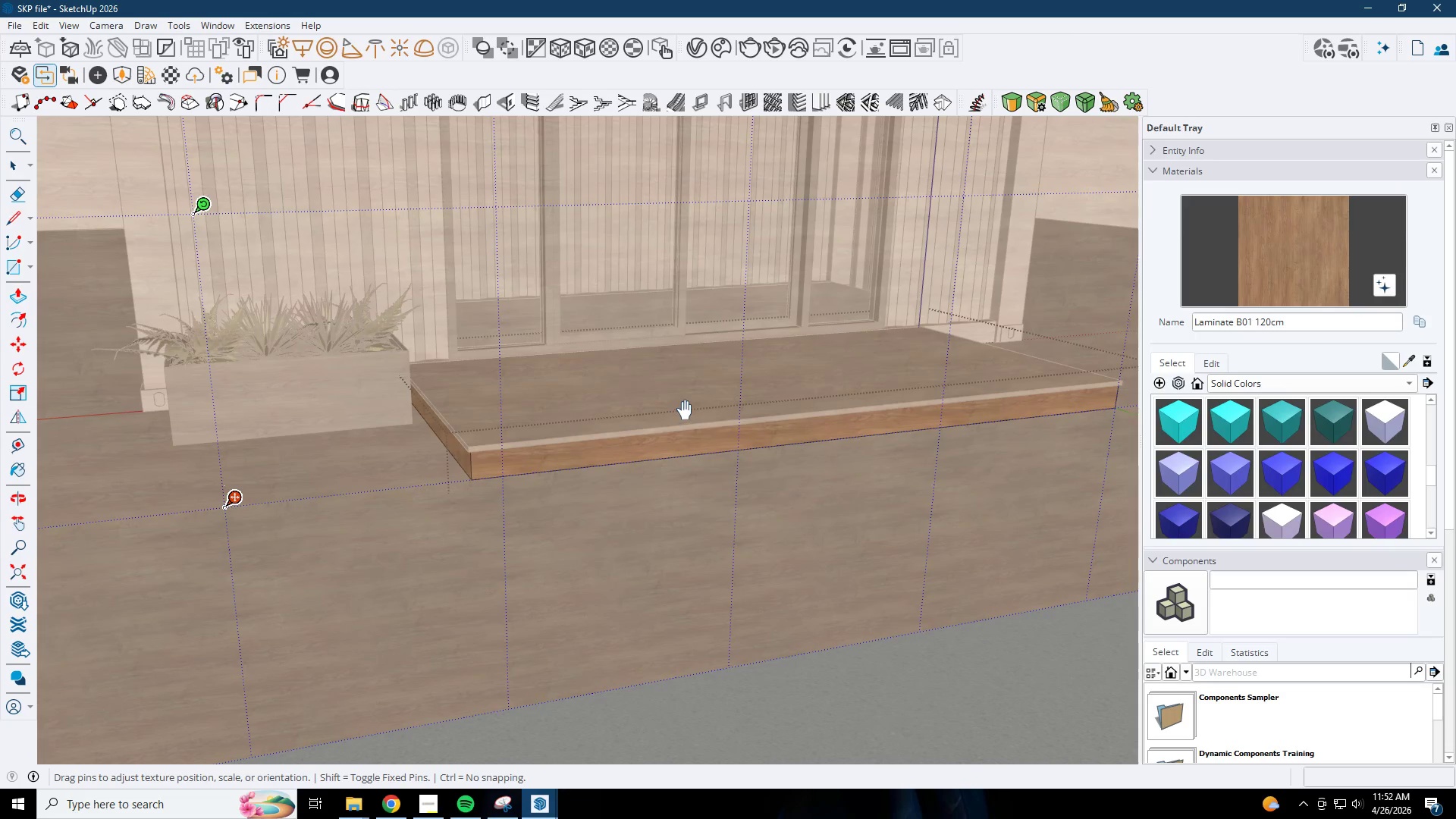 
left_click([720, 419])
 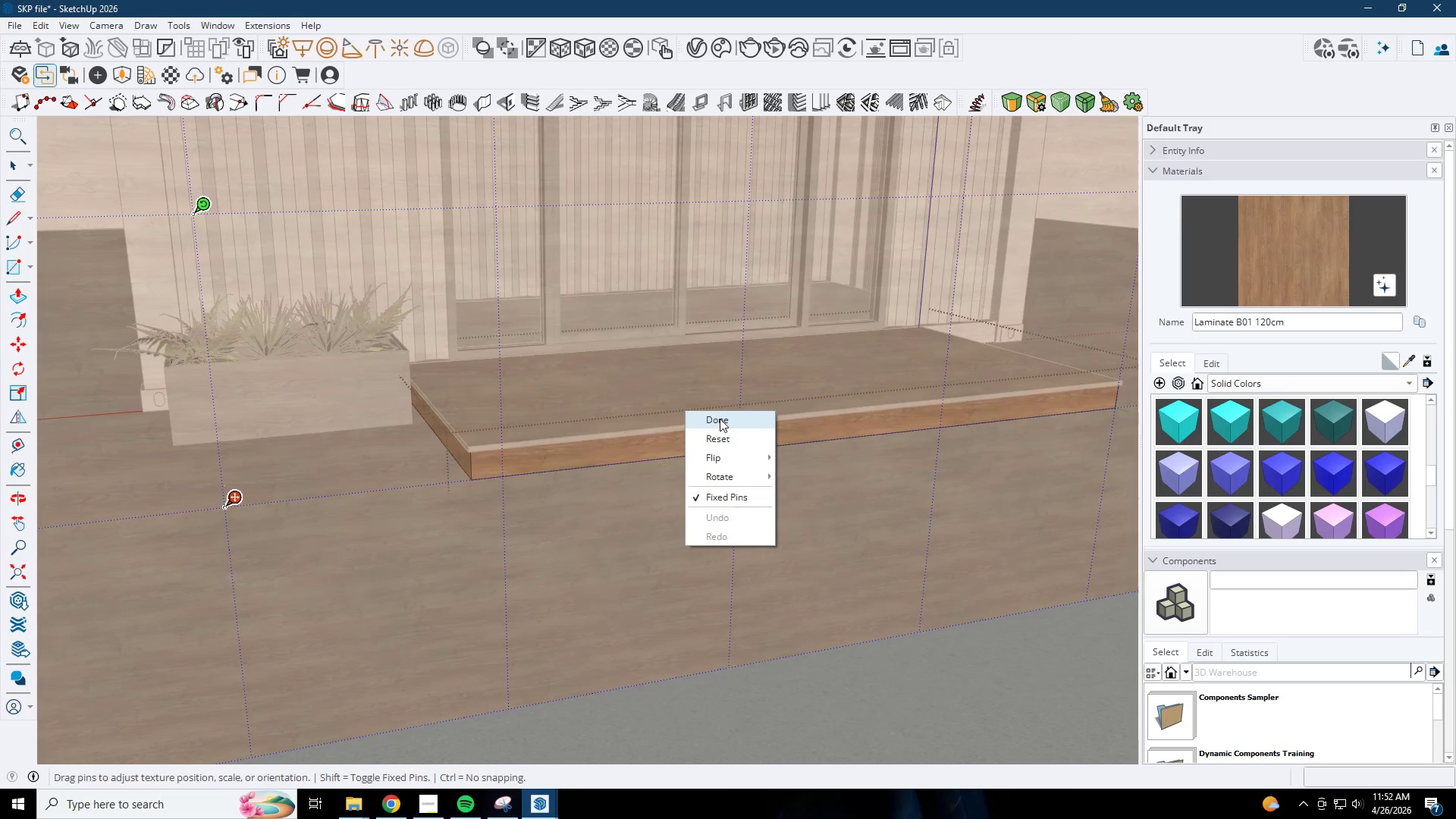 
key(Space)
 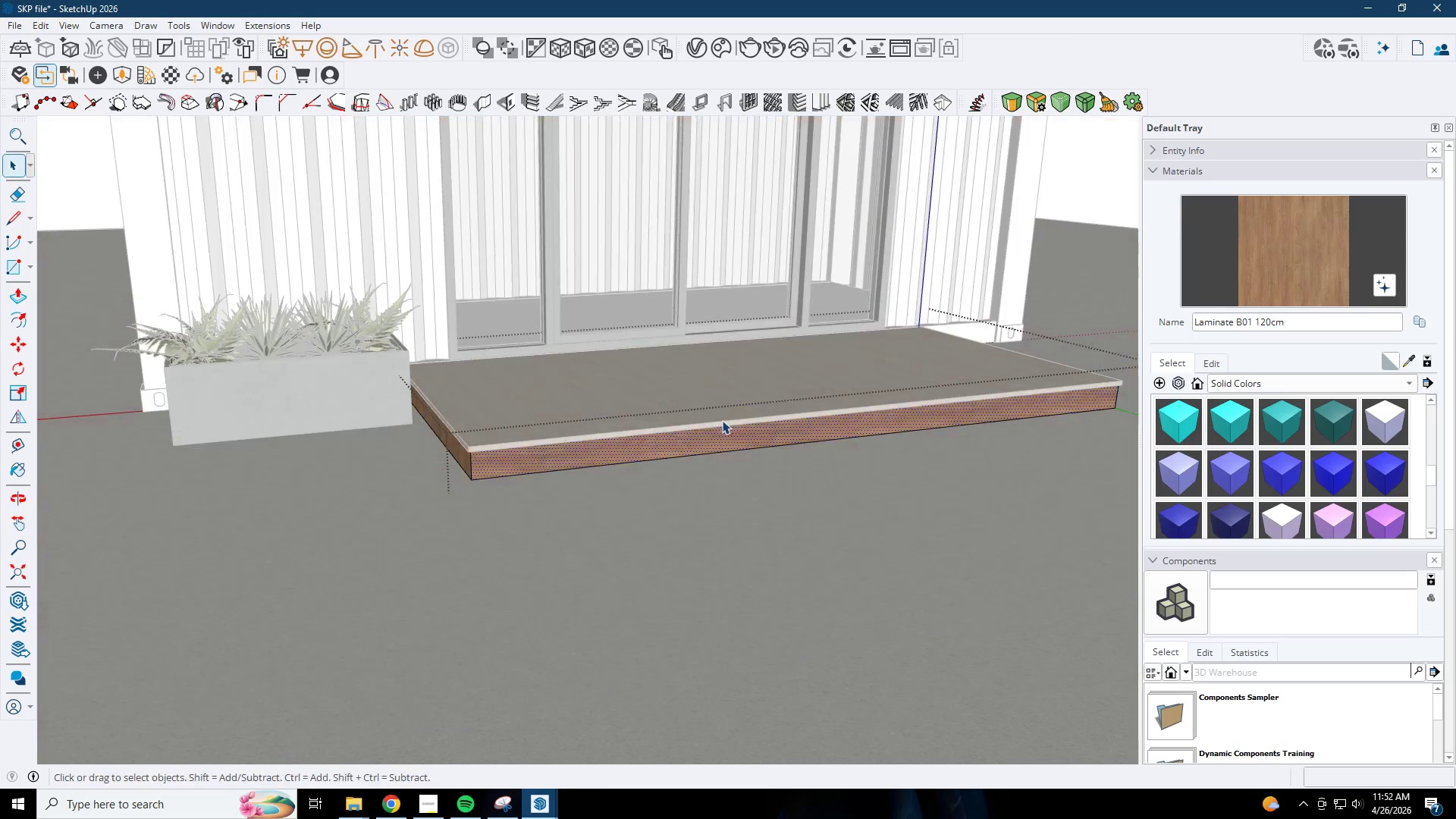 
key(Escape)
 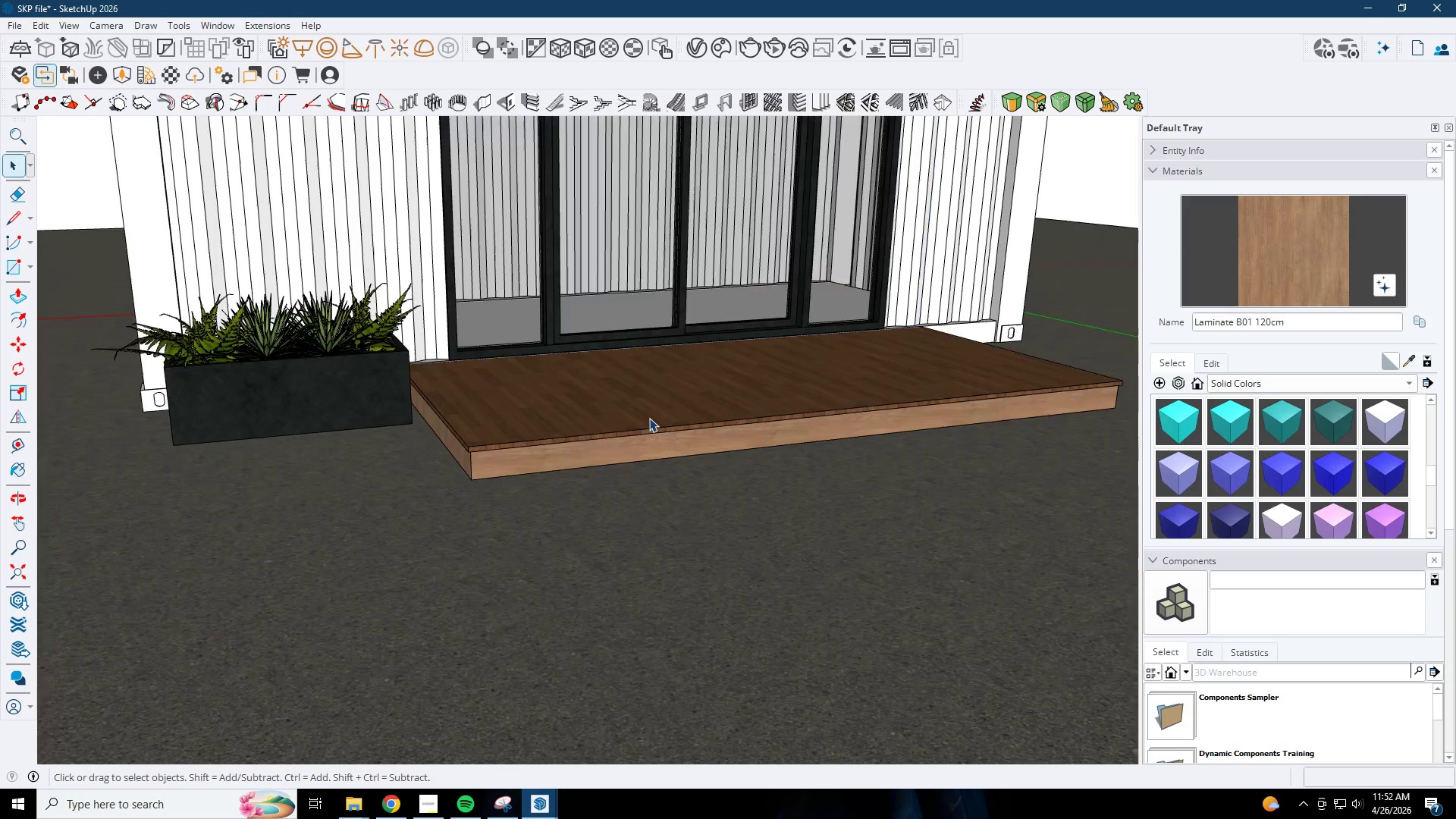 
key(Escape)
 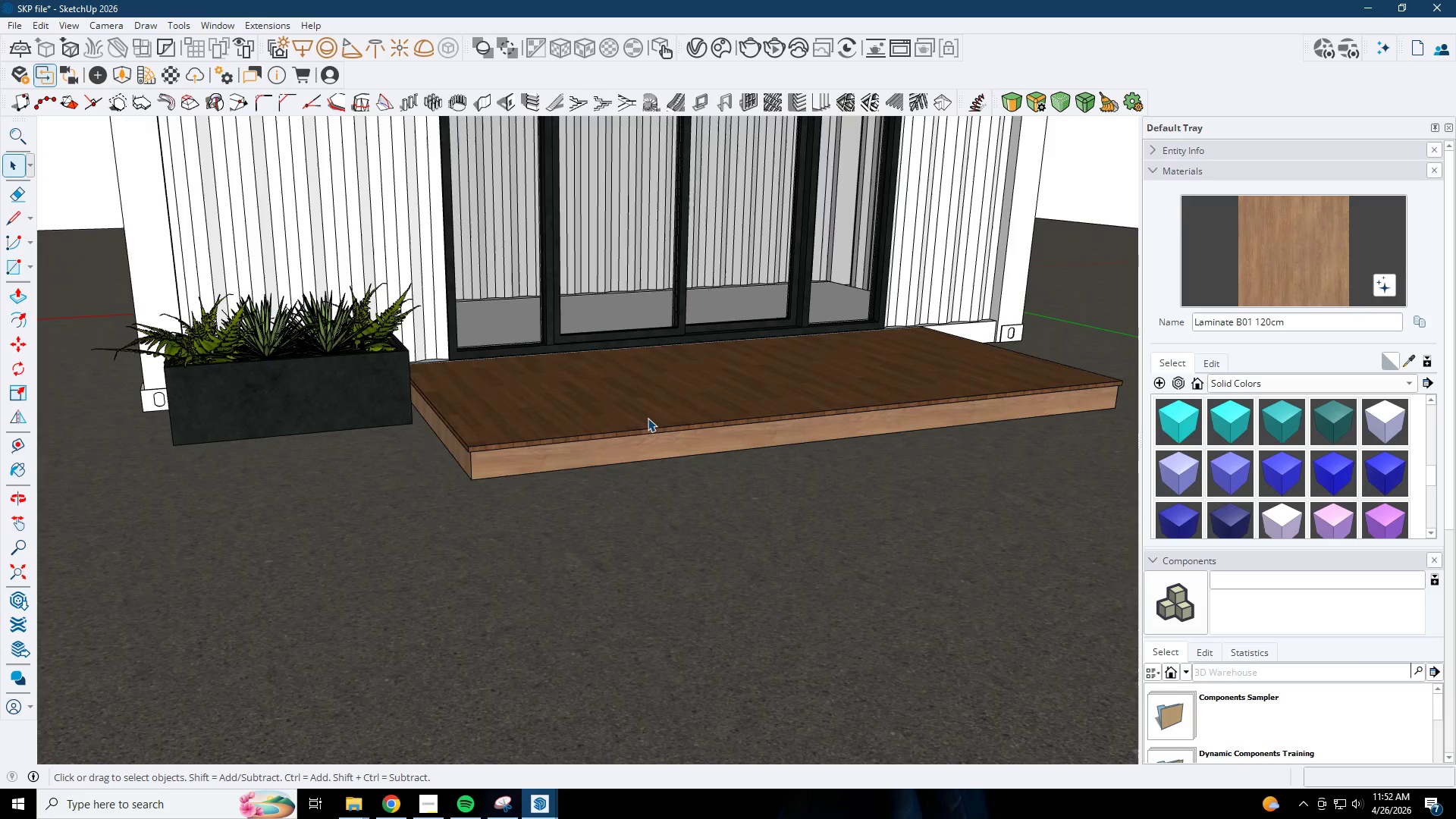 
key(Escape)
 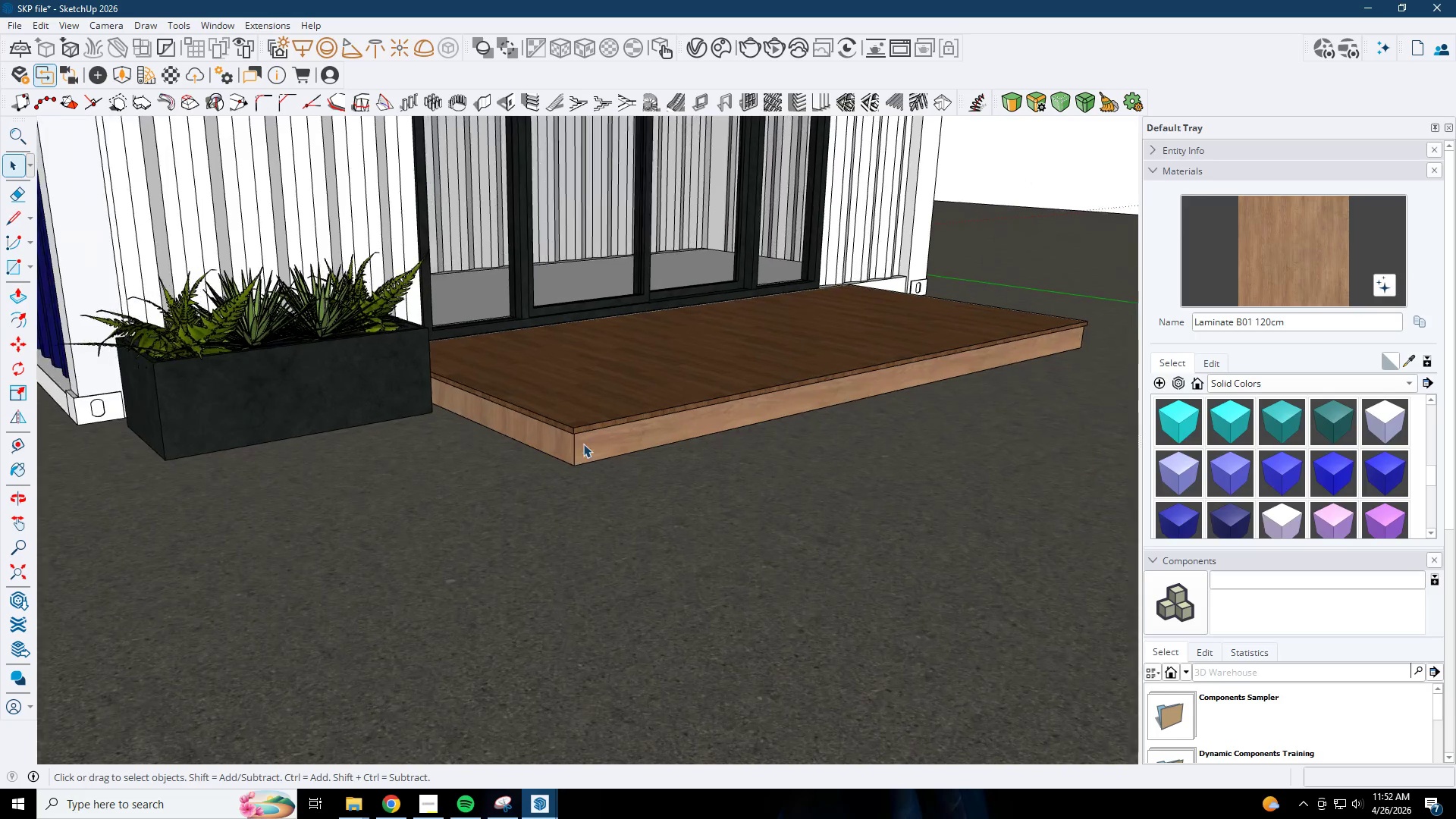 
double_click([581, 437])
 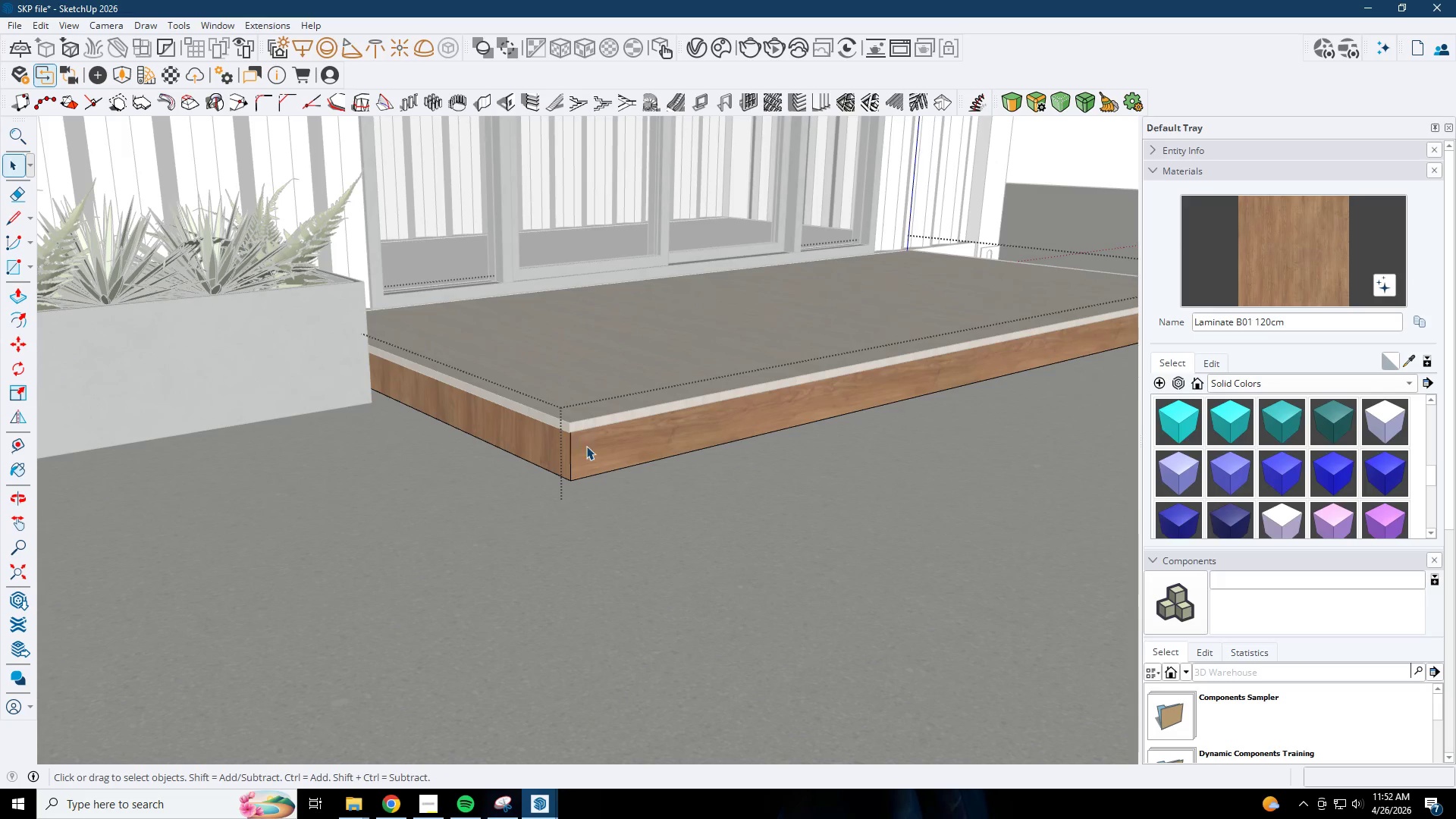 
scroll: coordinate [581, 437], scroll_direction: up, amount: 5.0
 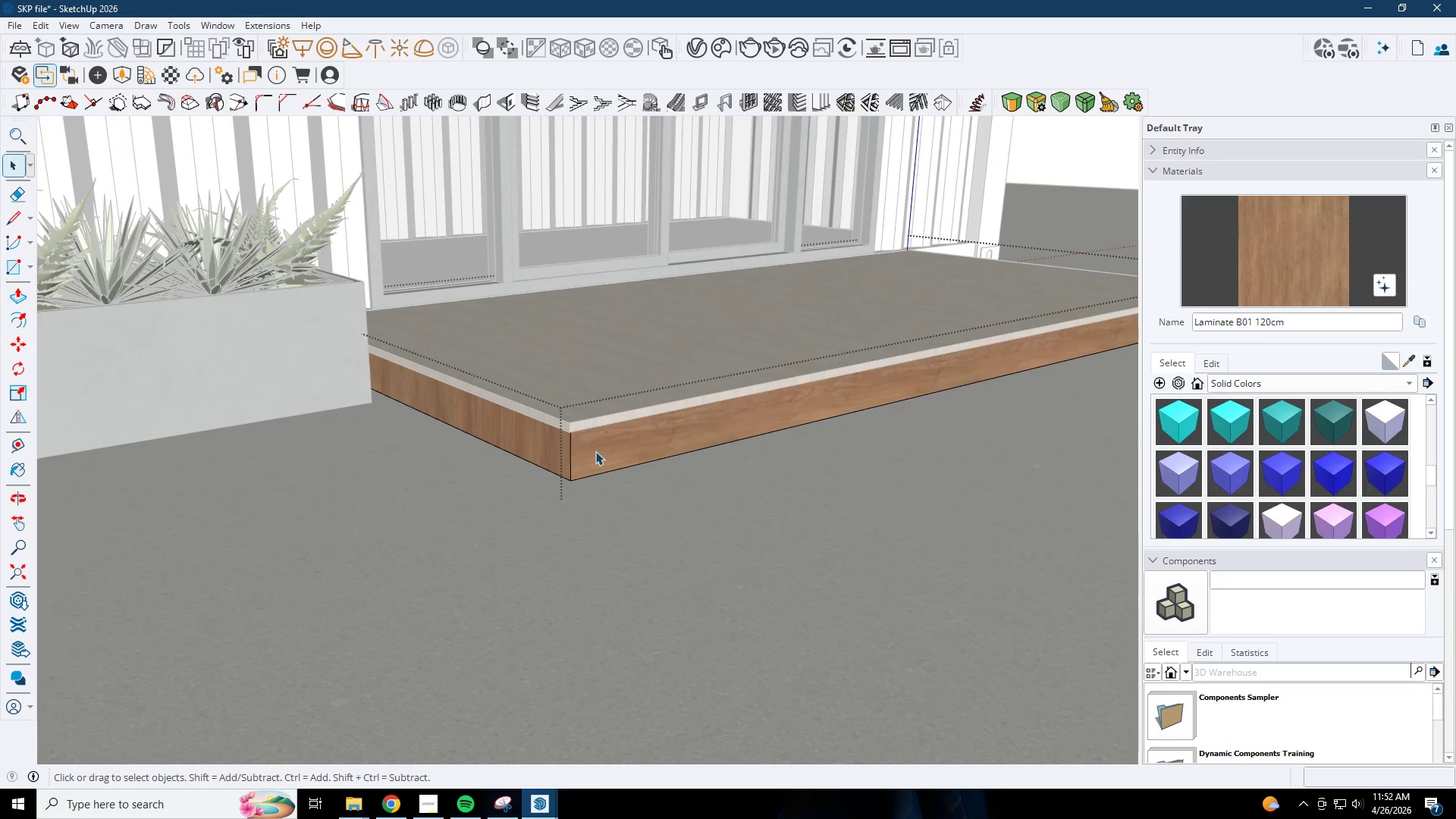 
triple_click([598, 452])
 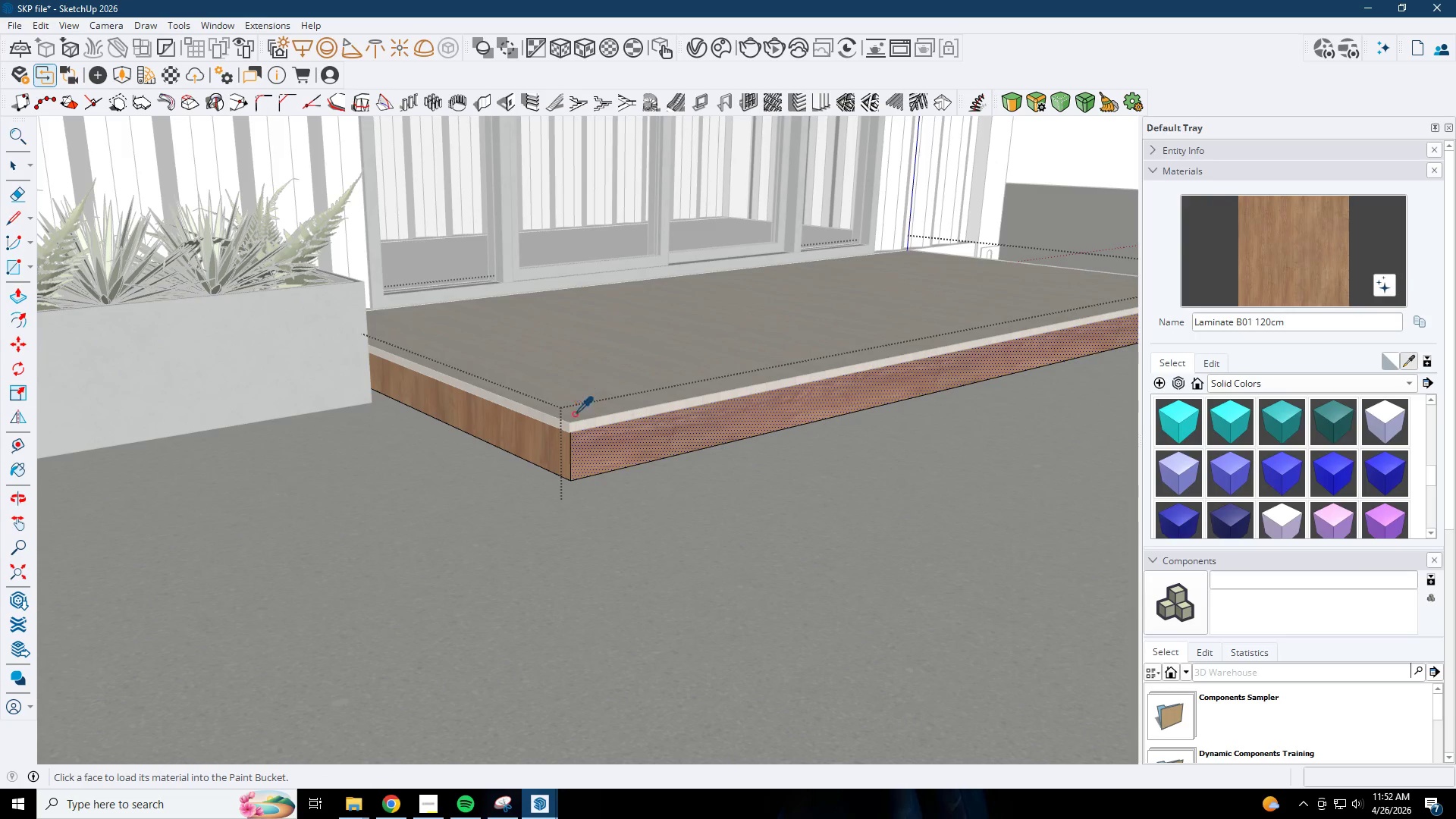 
scroll: coordinate [725, 435], scroll_direction: down, amount: 11.0
 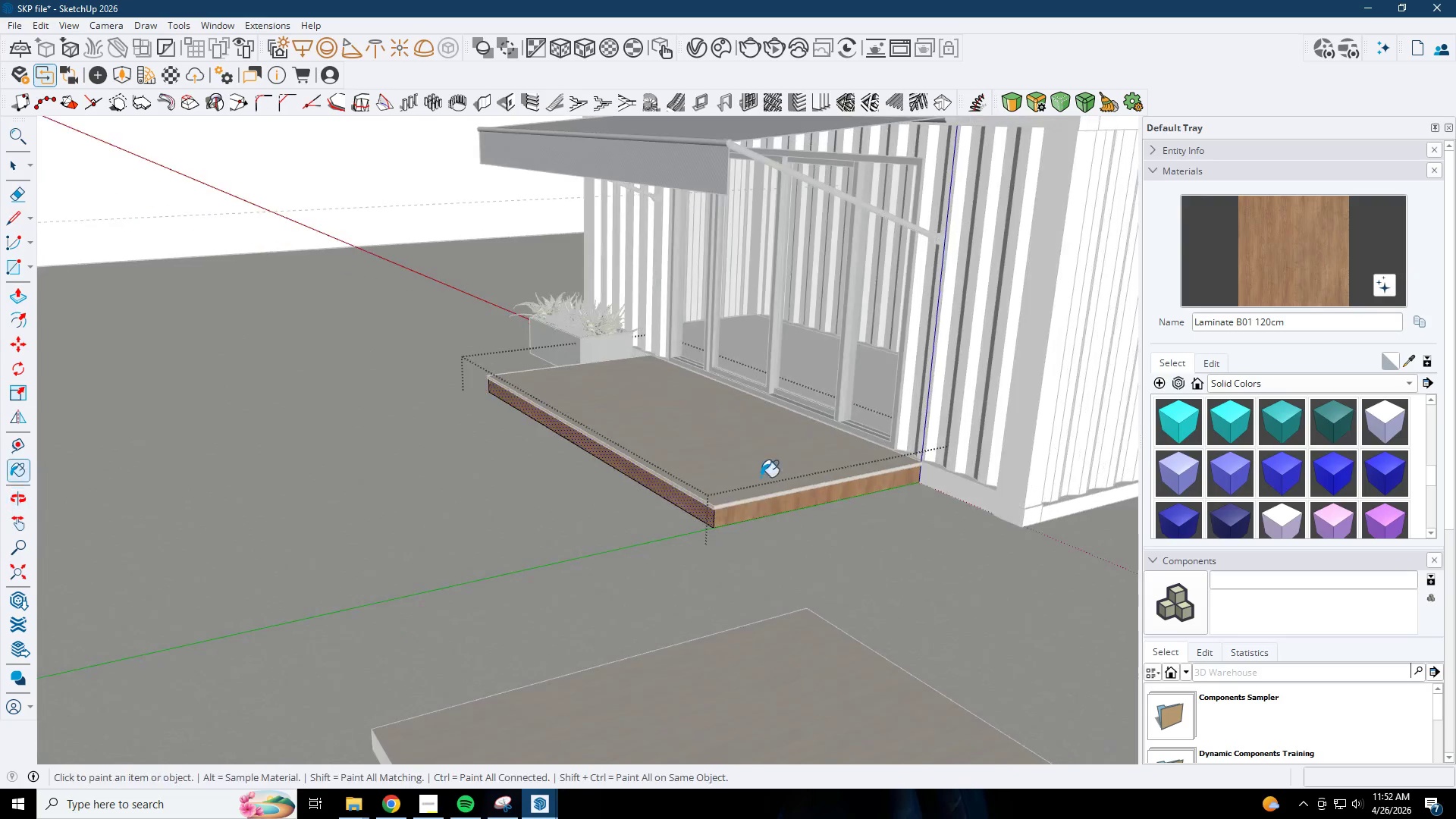 
left_click_drag(start_coordinate=[783, 500], to_coordinate=[776, 500])
 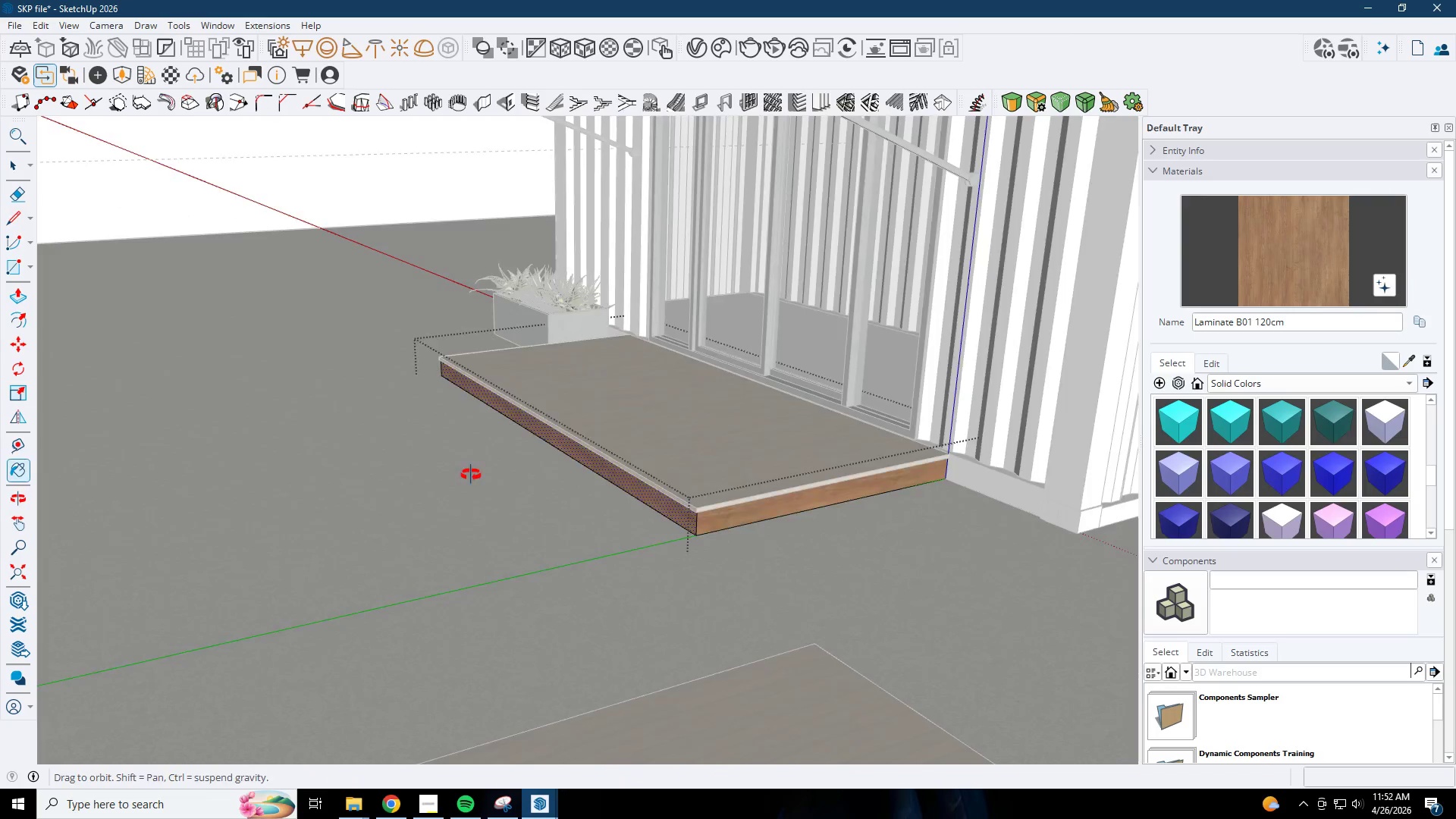 
scroll: coordinate [799, 500], scroll_direction: up, amount: 2.0
 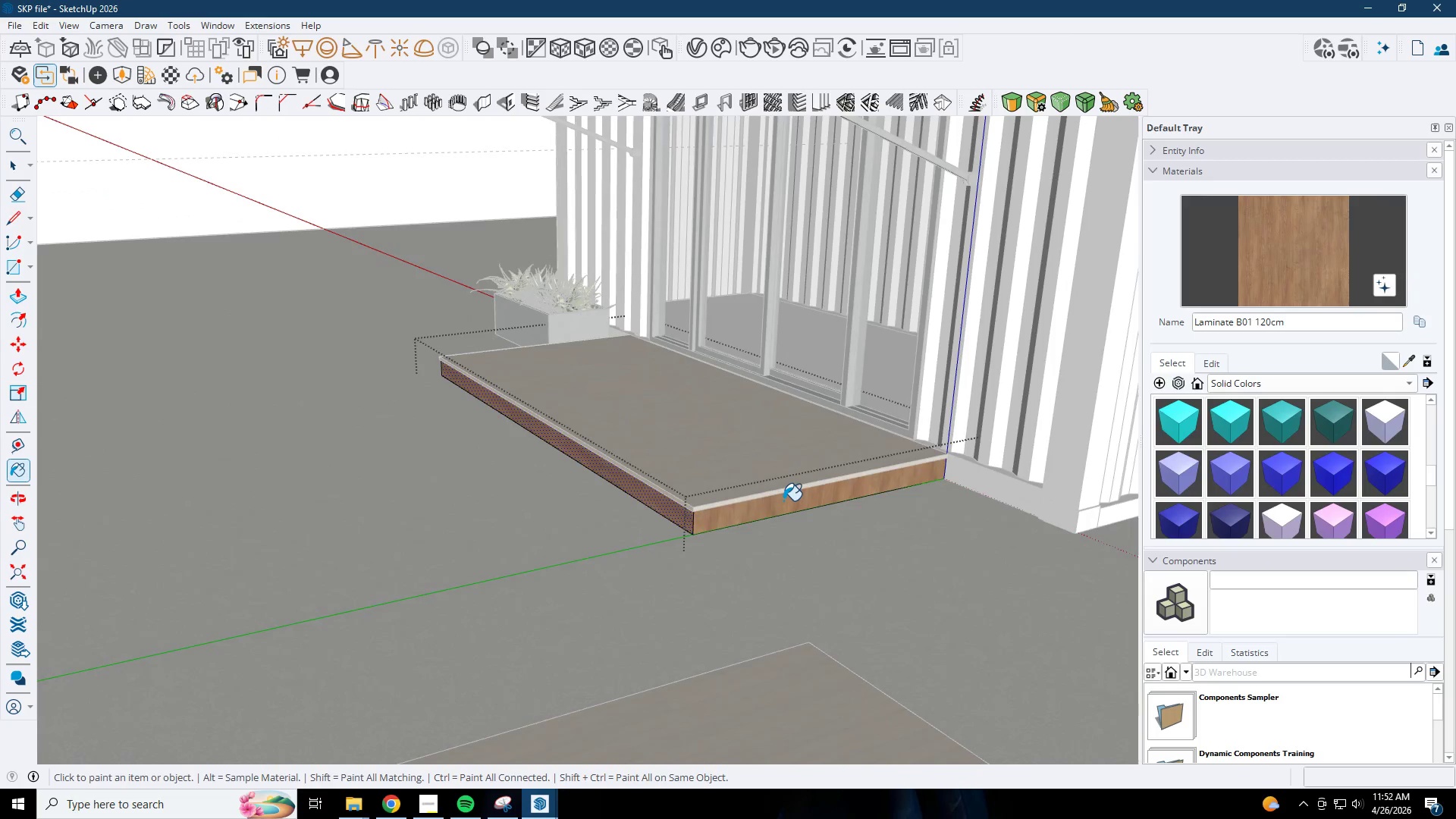 
key(Space)
 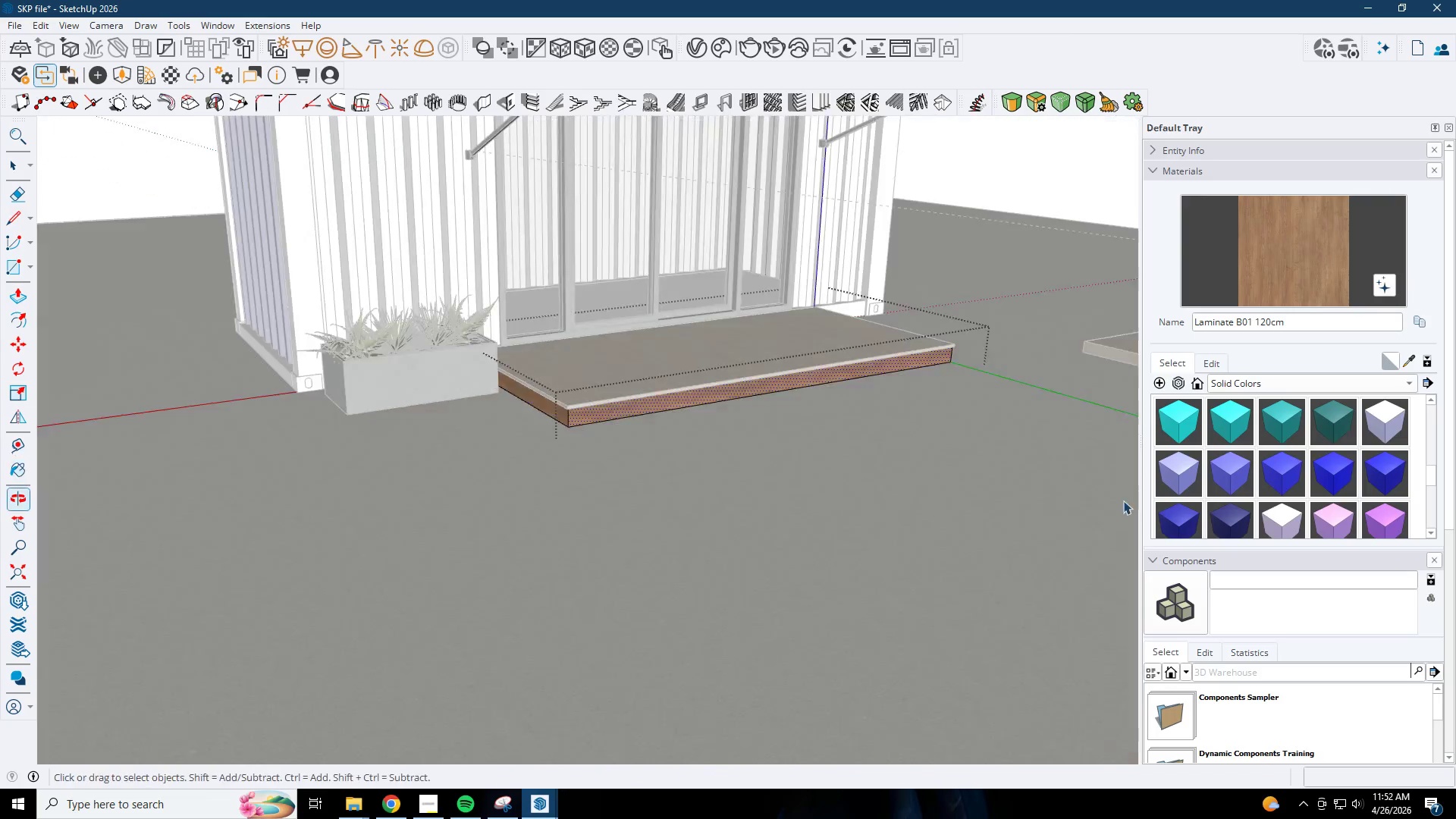 
key(Escape)
 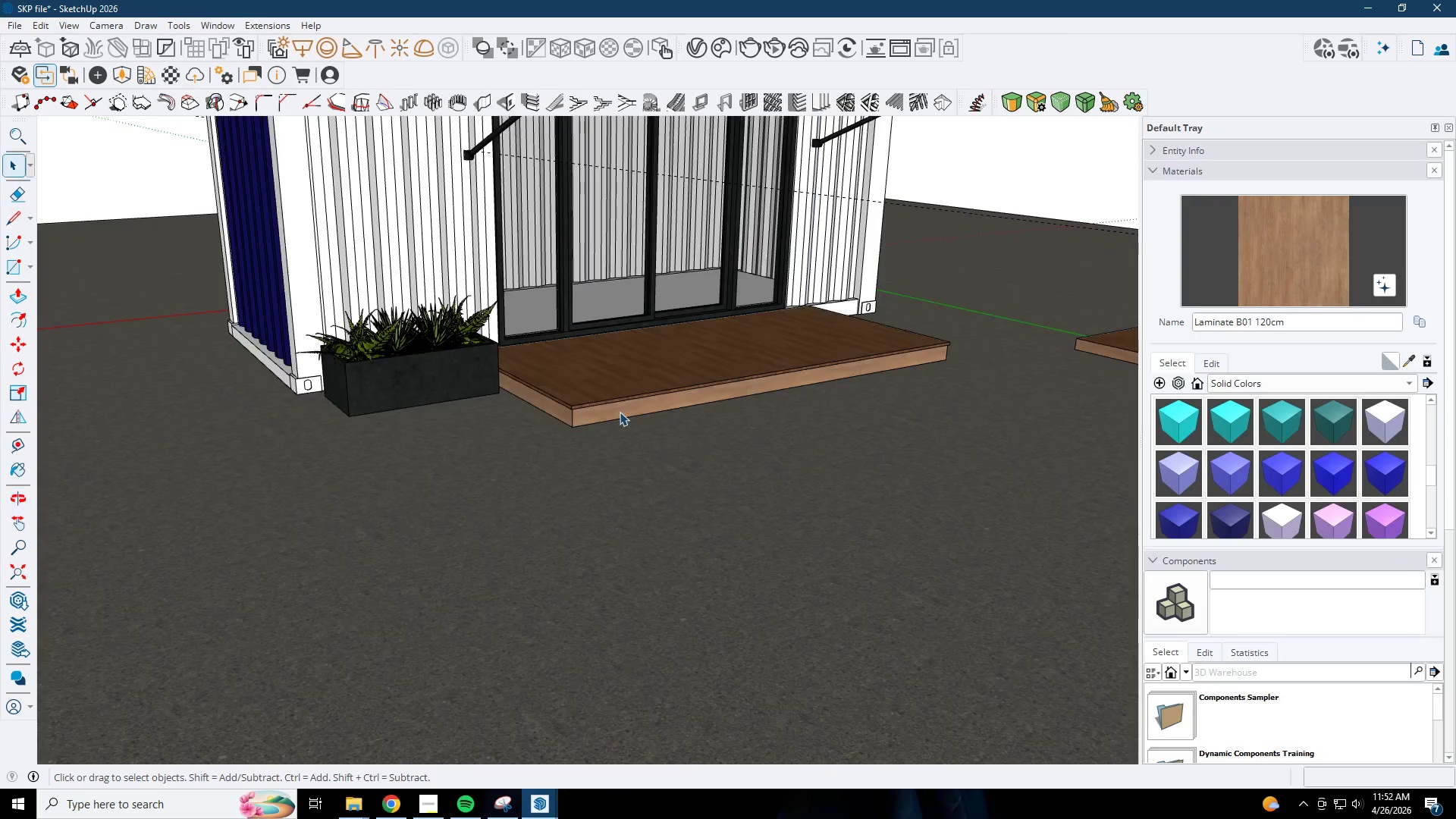 
key(Escape)
 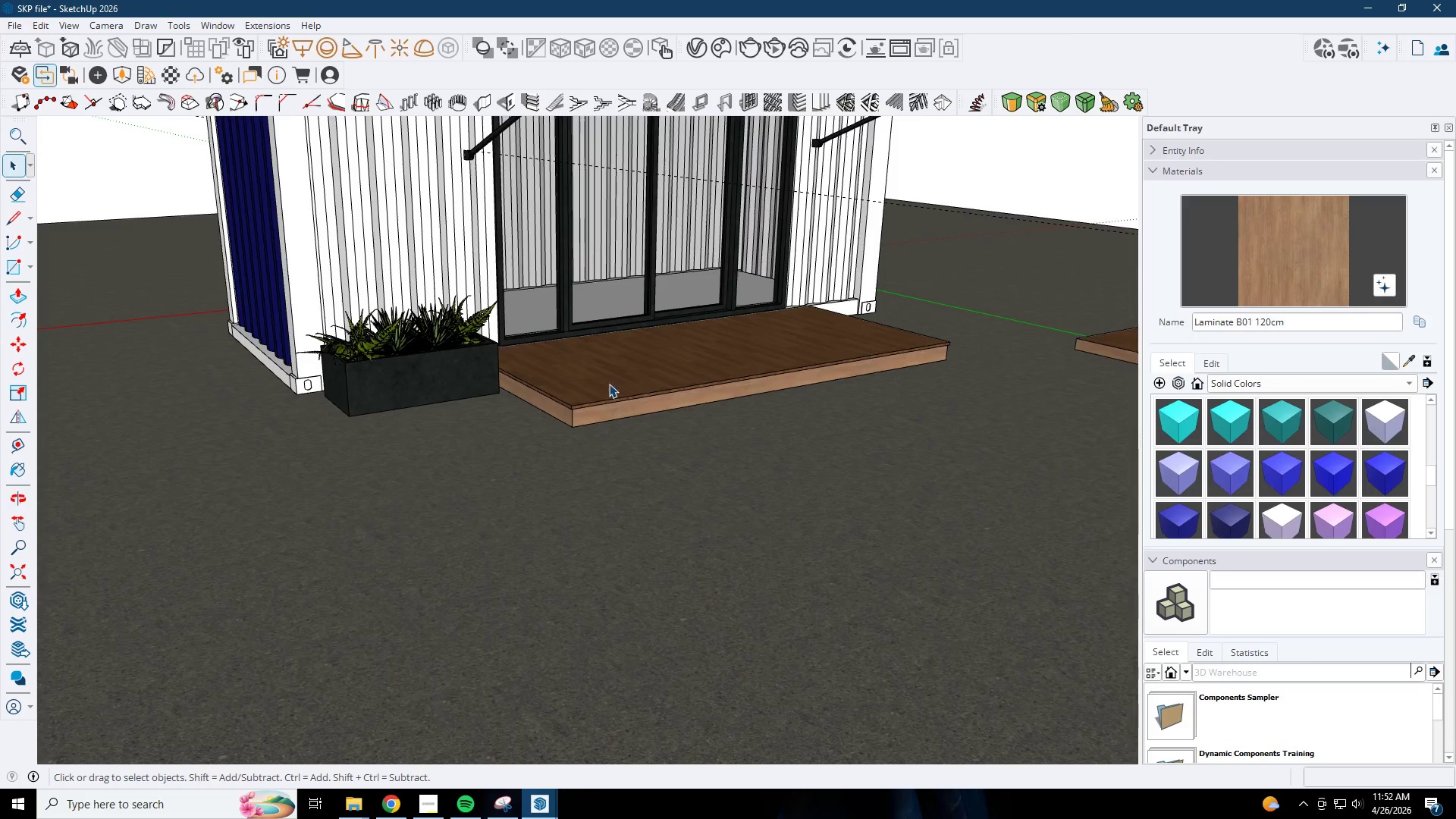 
scroll: coordinate [604, 372], scroll_direction: up, amount: 3.0
 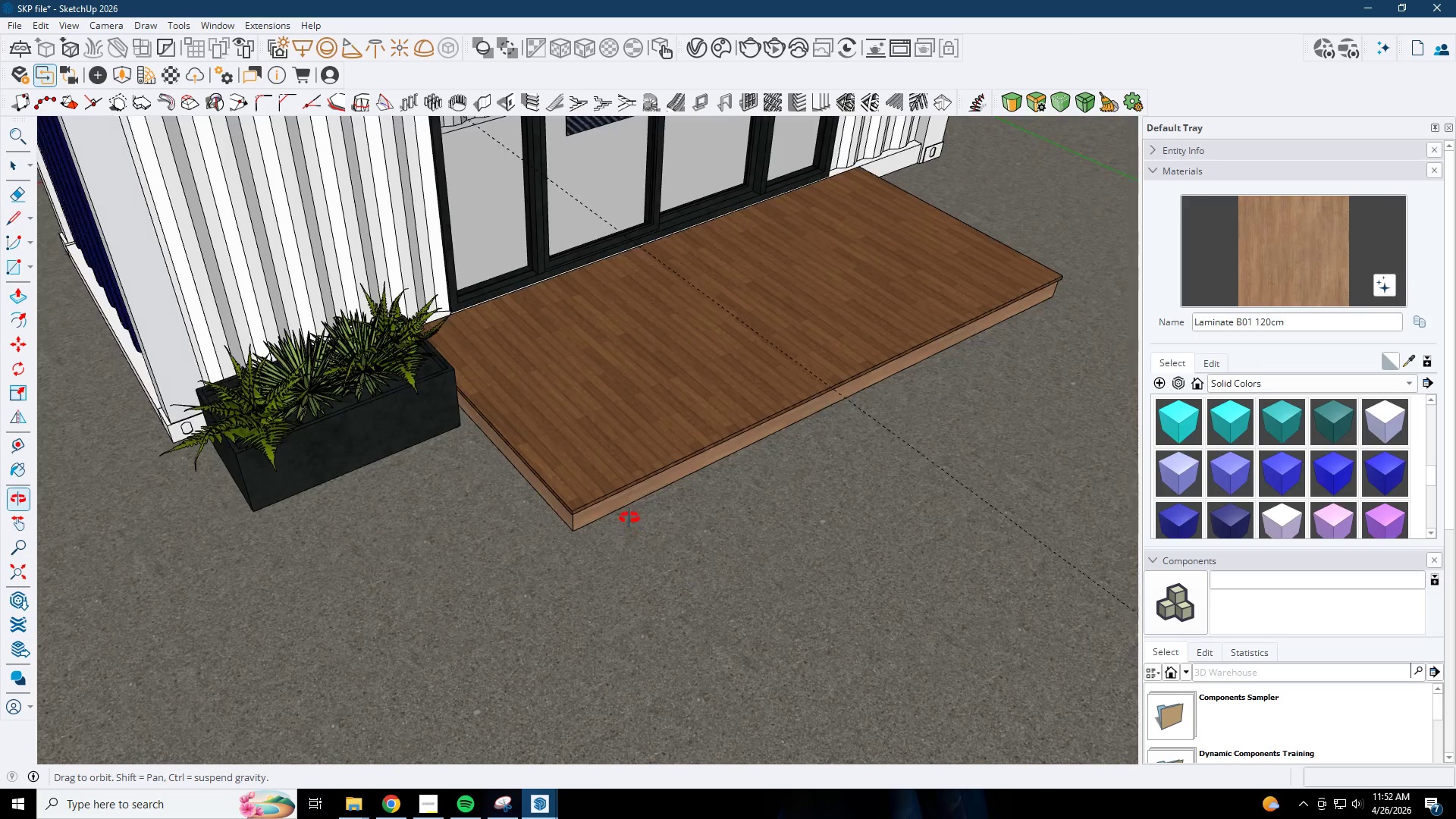 
key(Escape)
 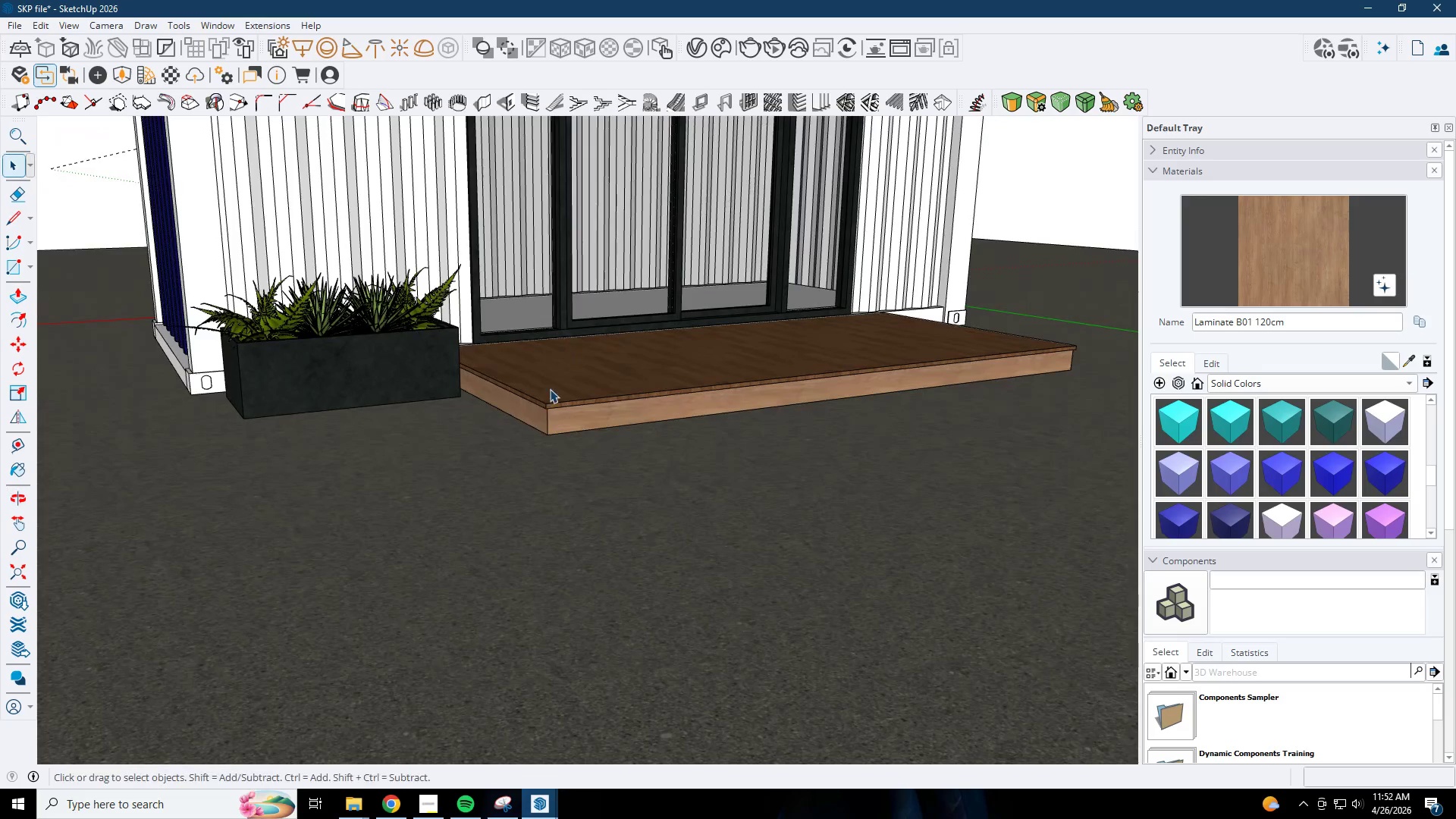 
key(Escape)
 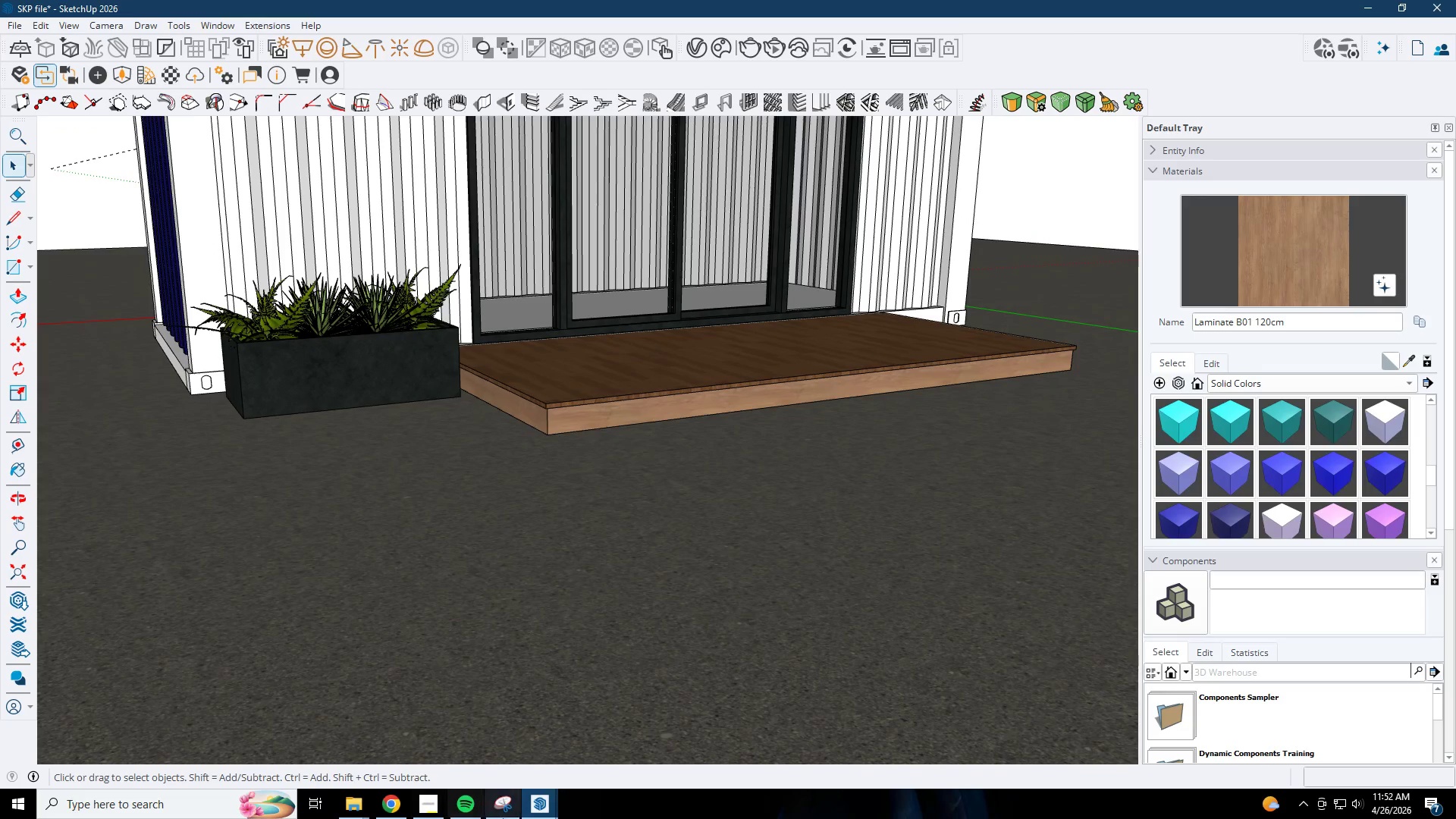 
left_click_drag(start_coordinate=[526, 803], to_coordinate=[530, 803])
 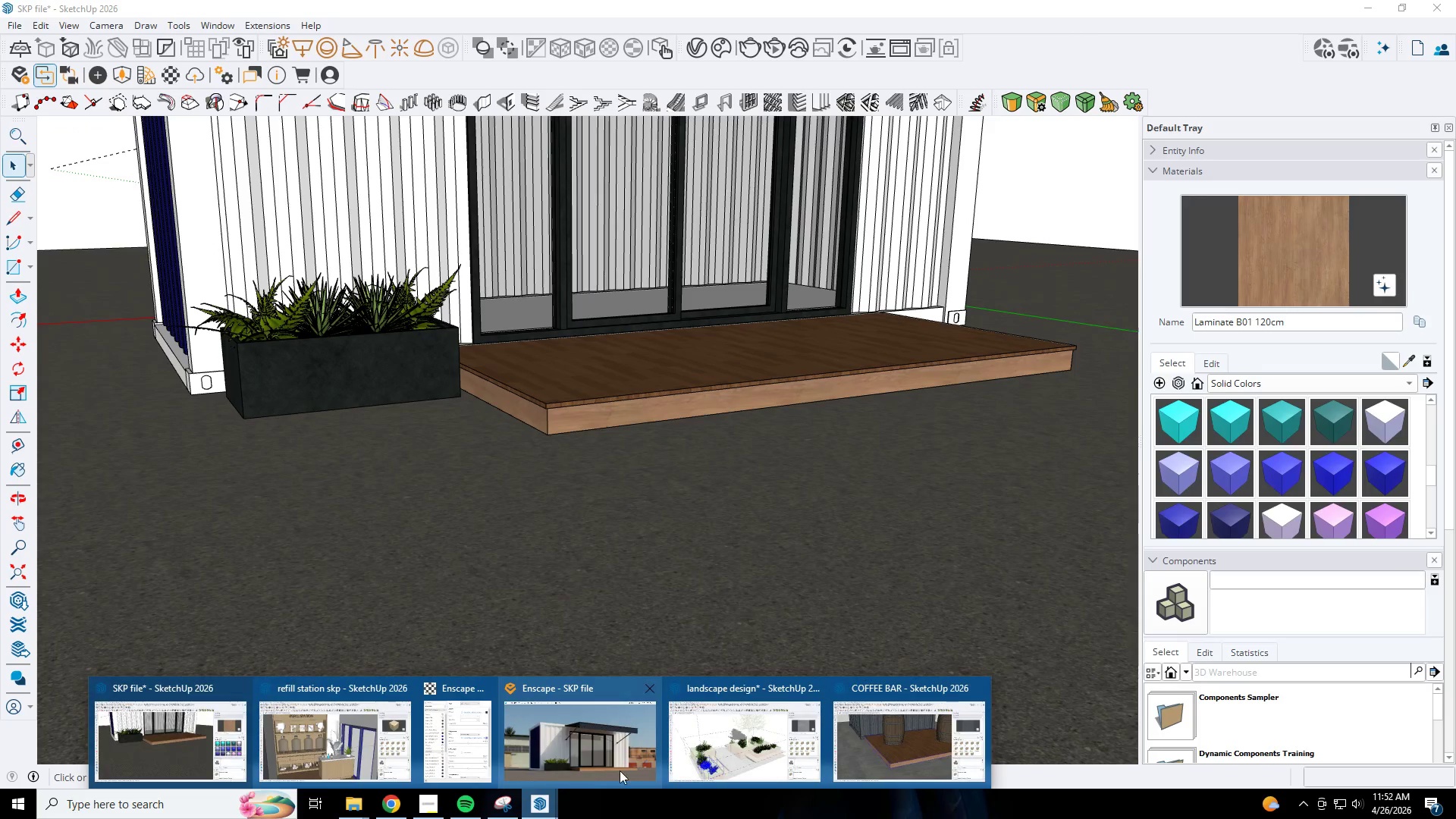 
left_click([620, 770])
 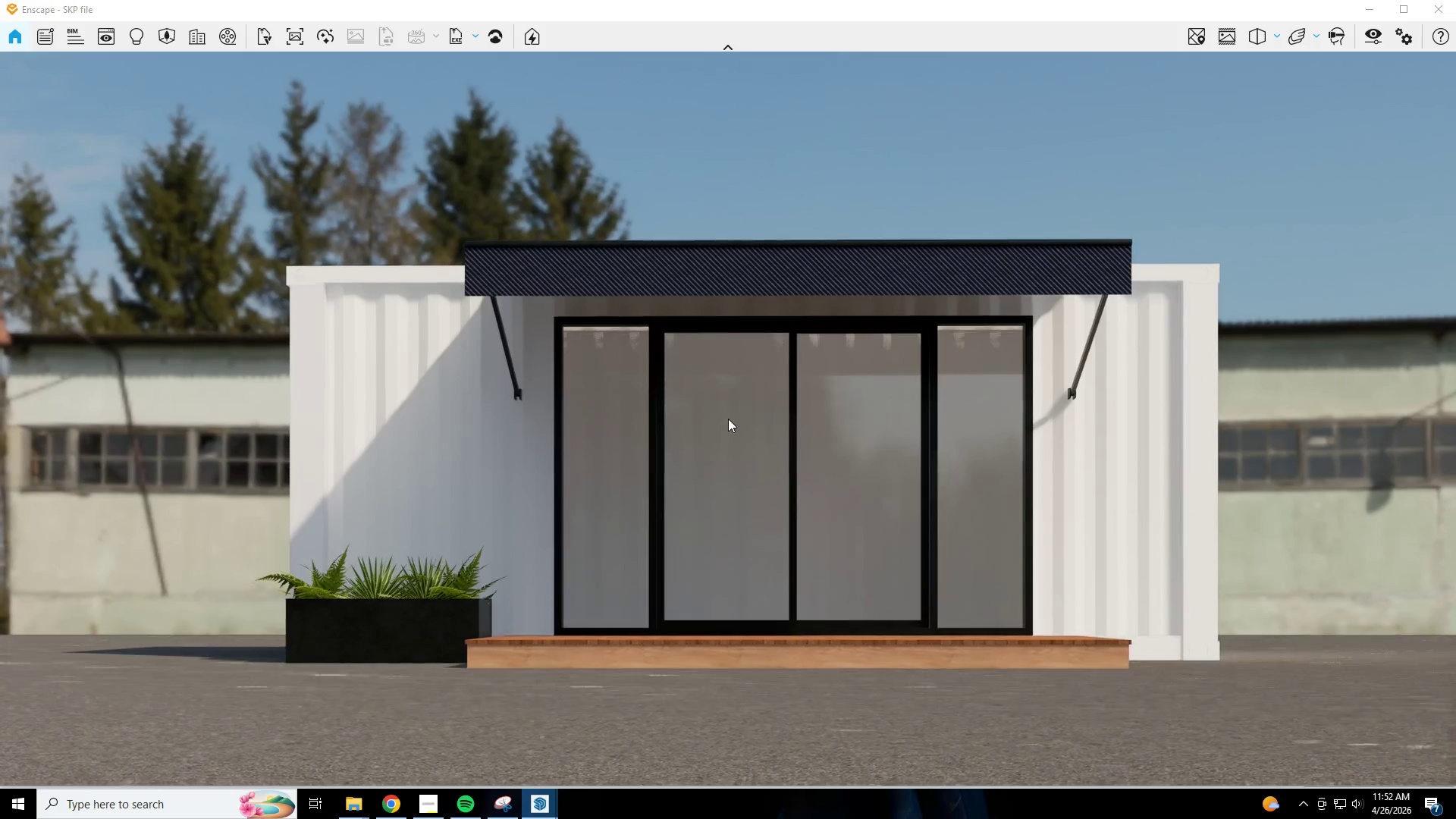 
wait(5.09)
 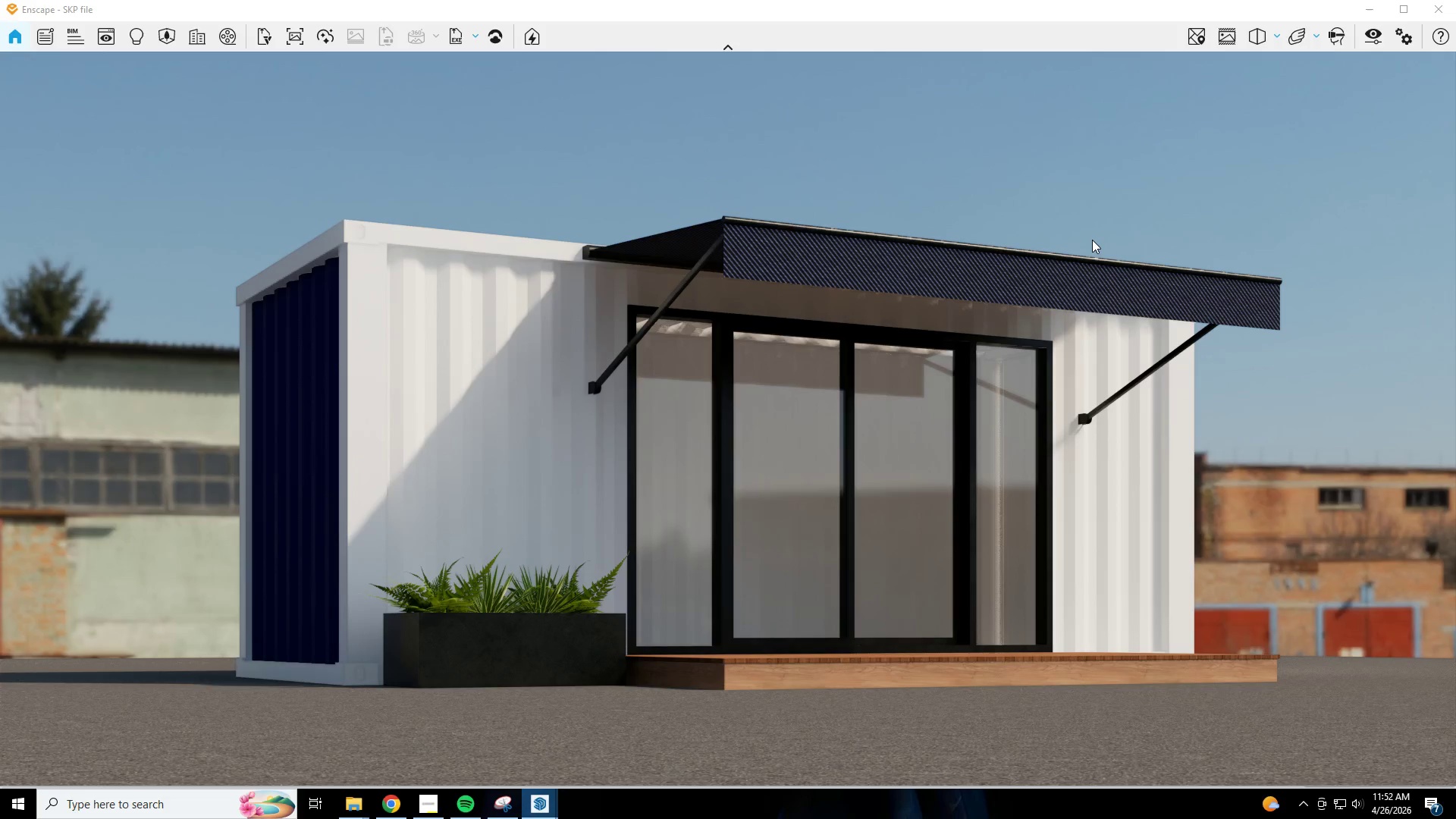 
left_click_drag(start_coordinate=[1370, 3], to_coordinate=[1354, 12])
 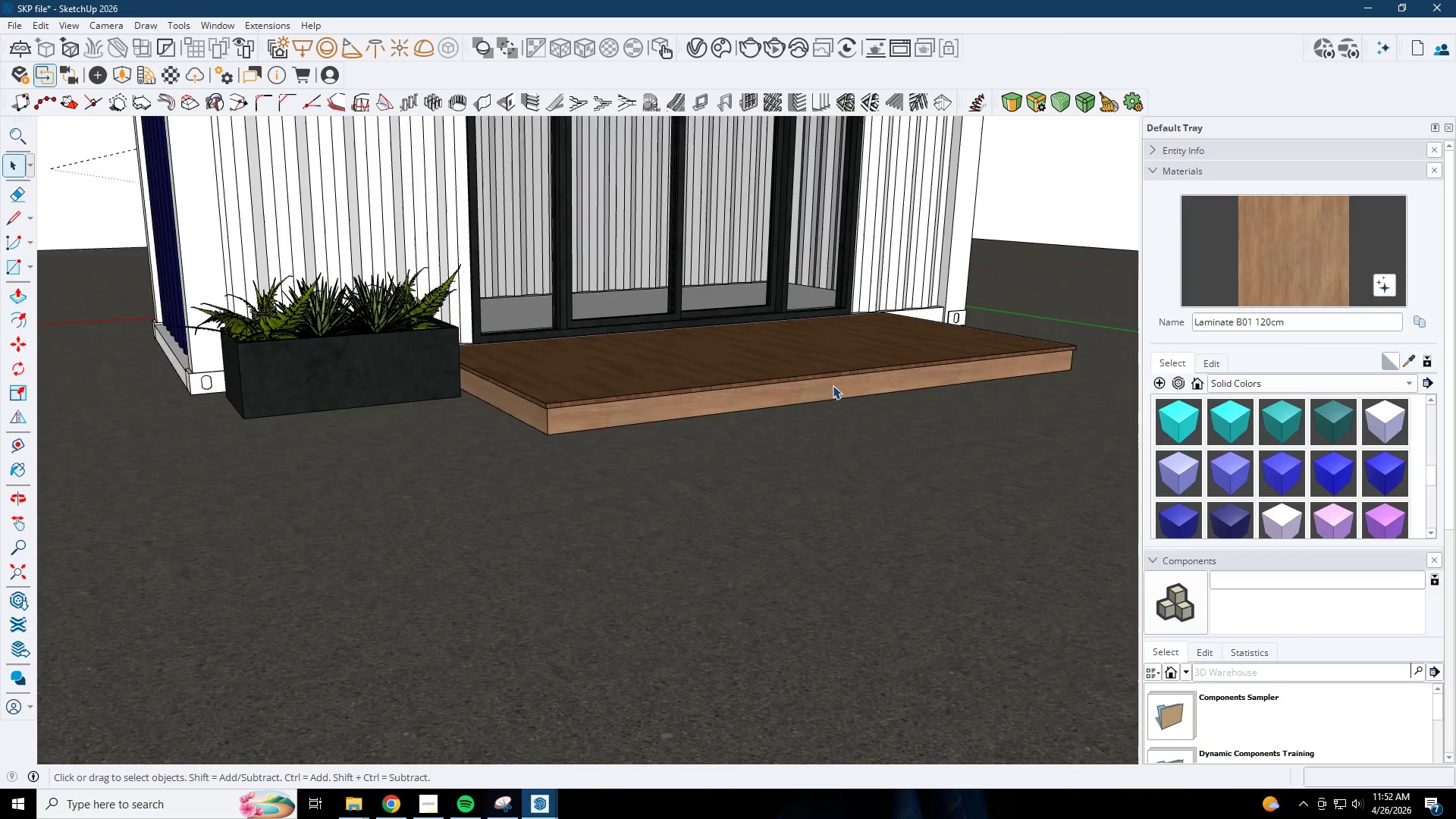 
scroll: coordinate [721, 340], scroll_direction: up, amount: 2.0
 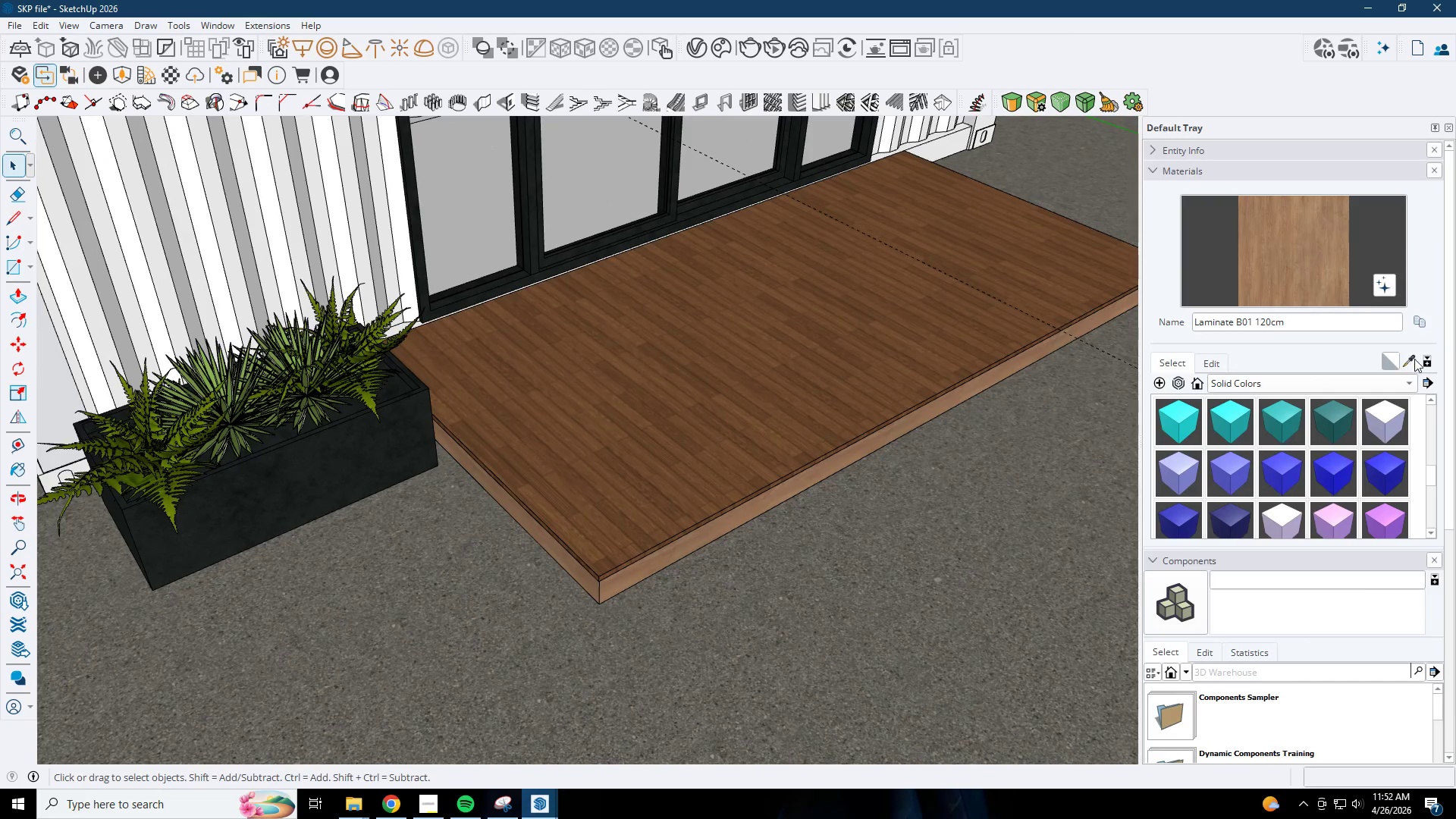 
double_click([876, 325])
 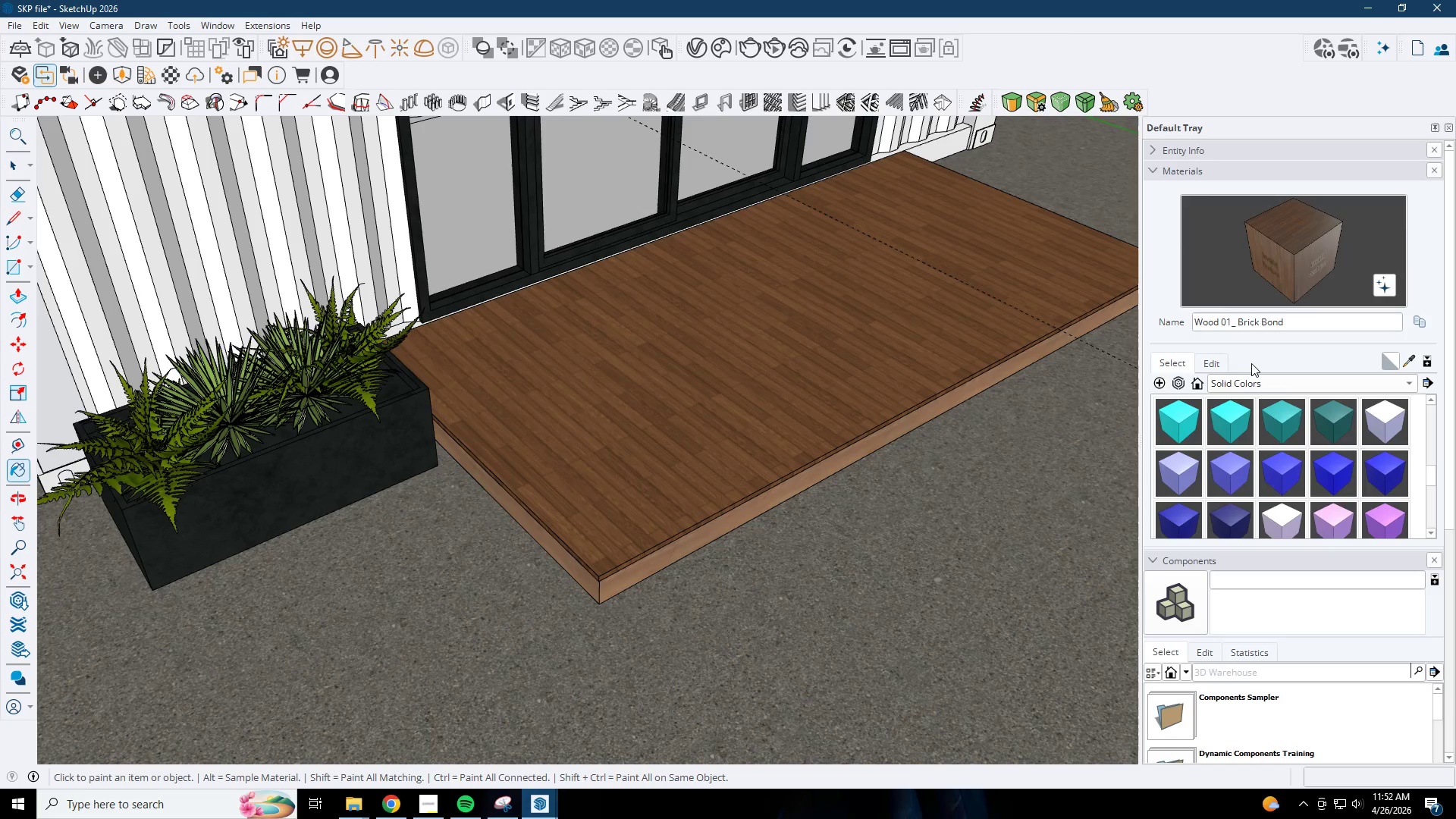 
left_click([1219, 352])
 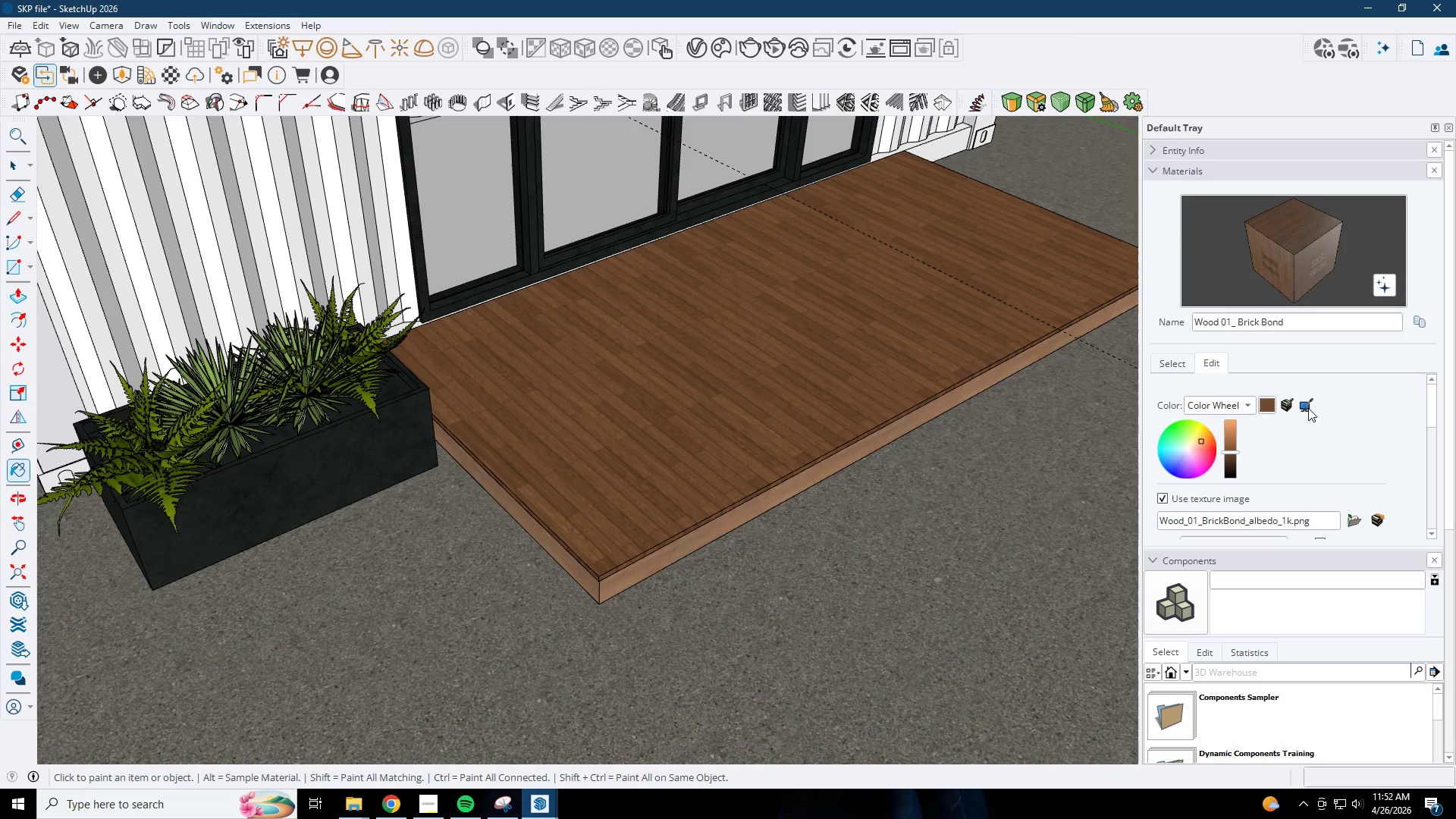 
left_click_drag(start_coordinate=[1309, 403], to_coordinate=[1301, 403])
 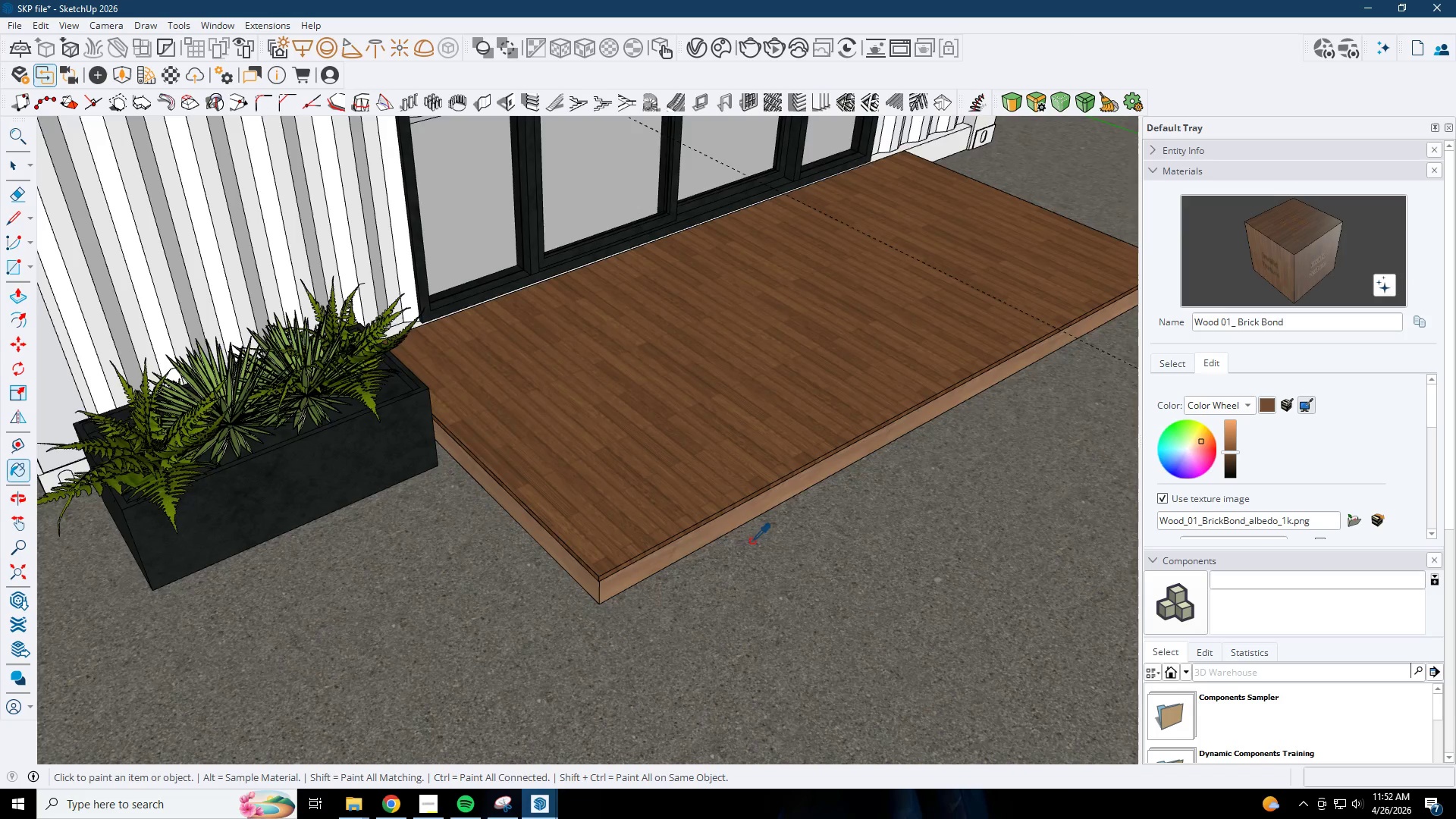 
left_click([689, 541])
 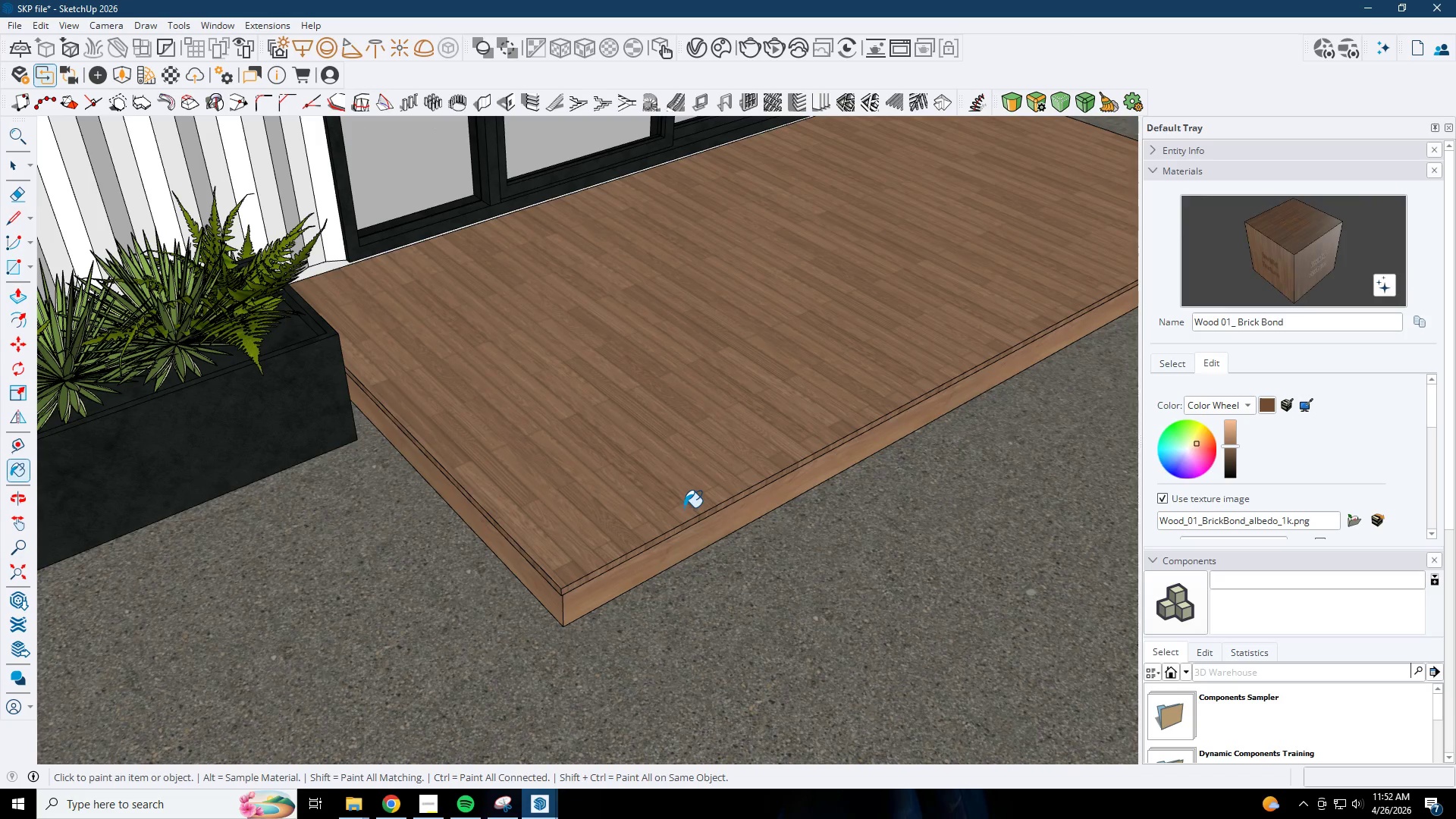 
scroll: coordinate [691, 547], scroll_direction: up, amount: 3.0
 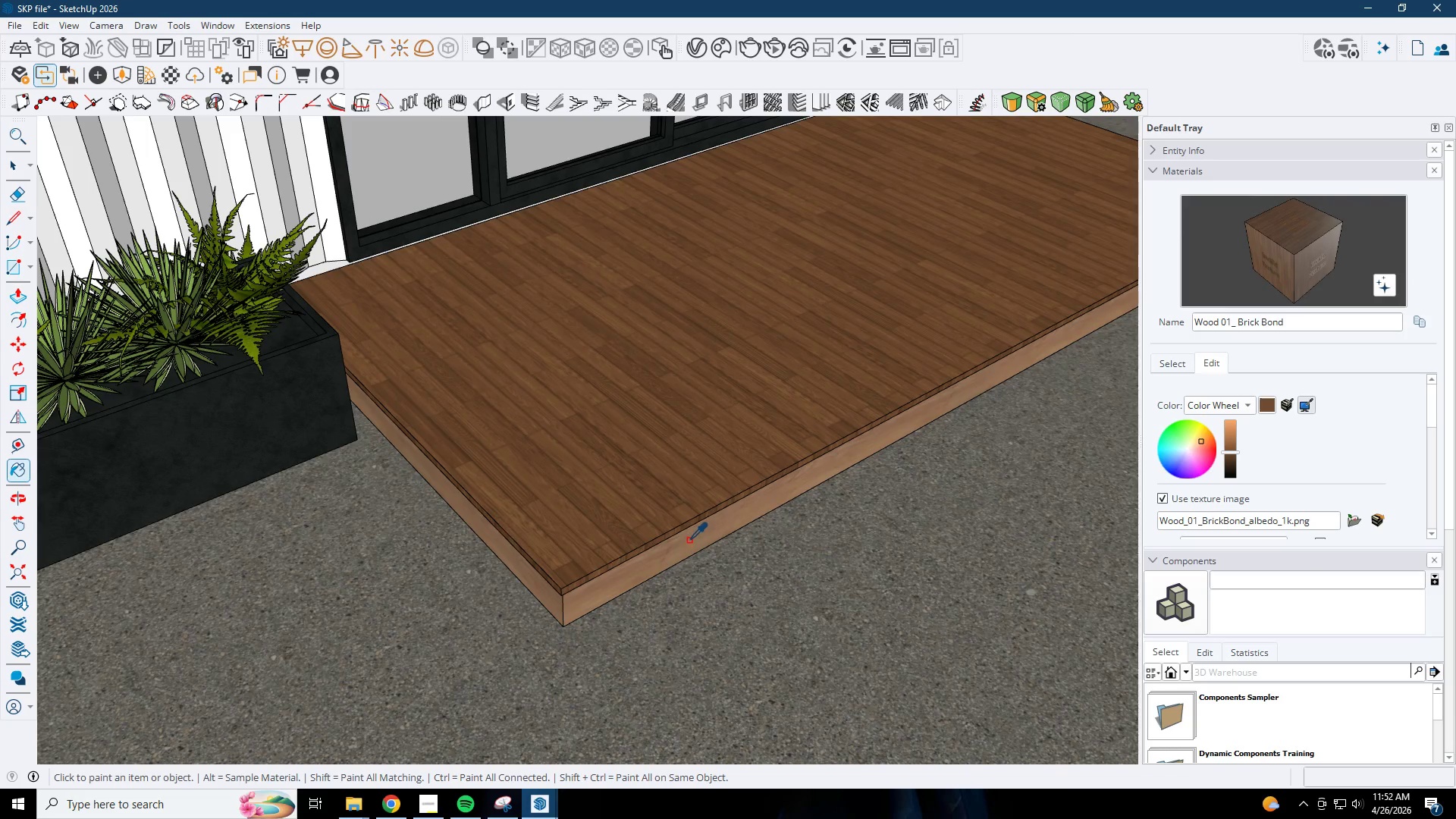 
key(Space)
 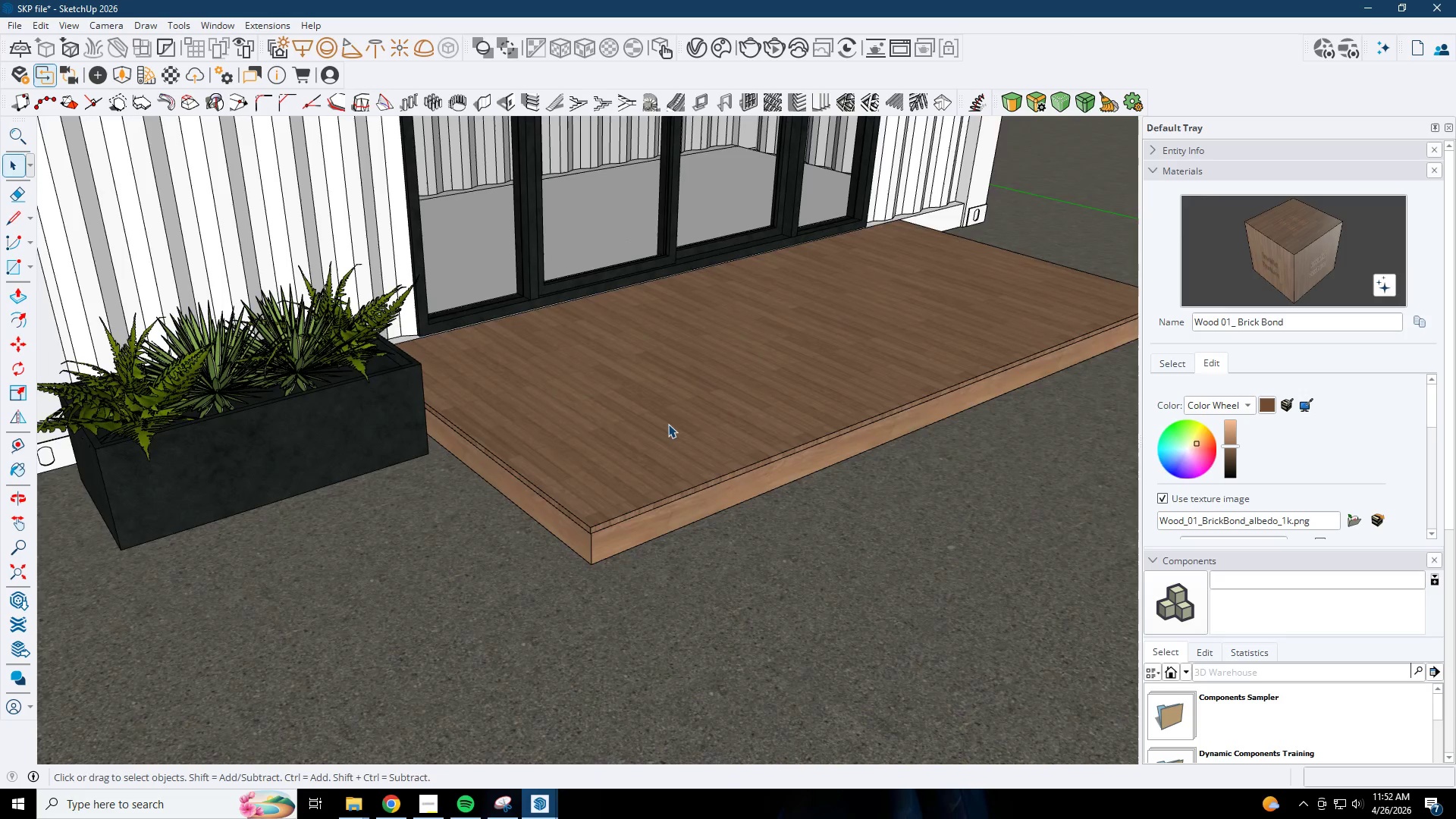 
key(Escape)
 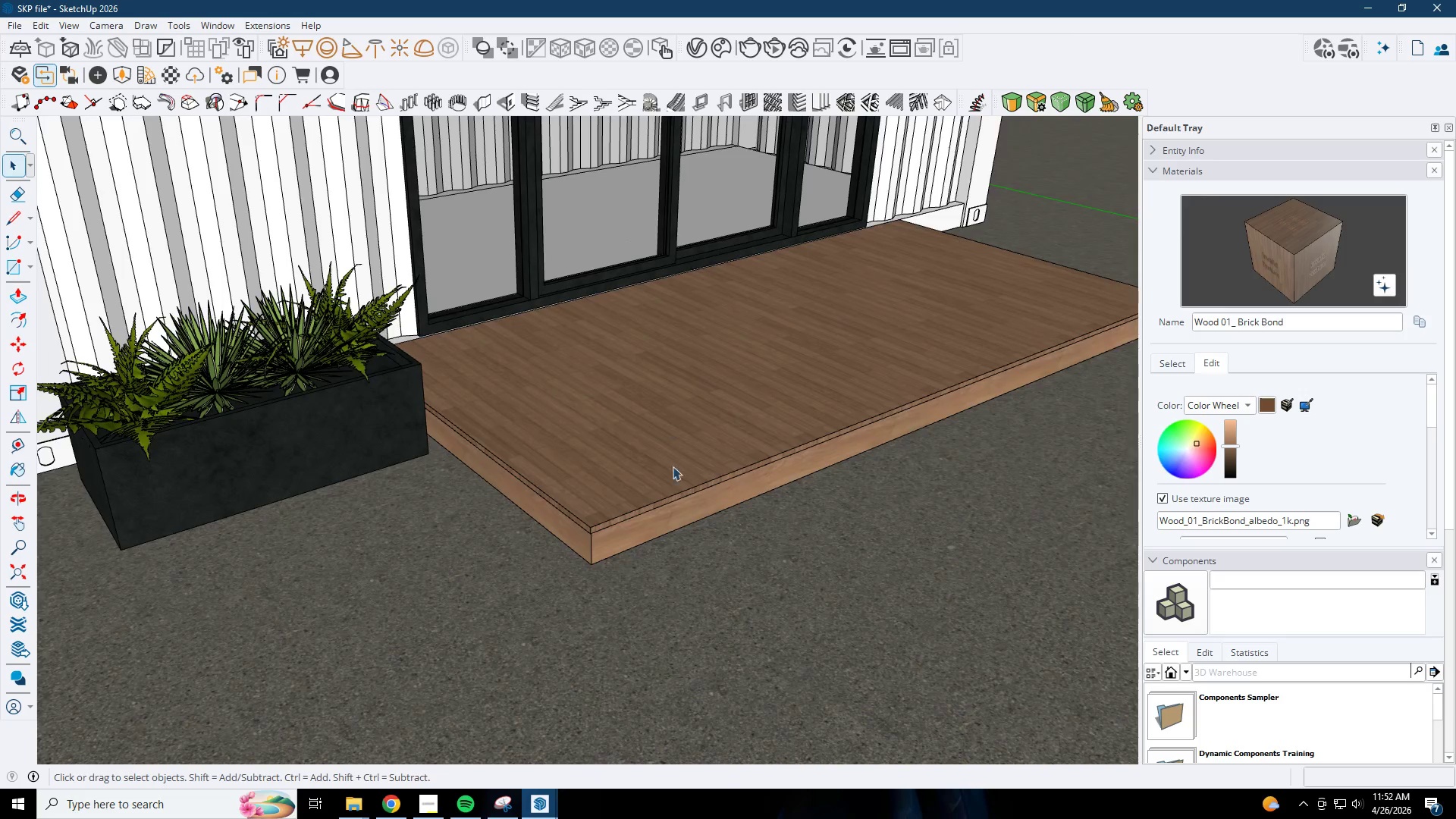 
scroll: coordinate [682, 506], scroll_direction: down, amount: 3.0
 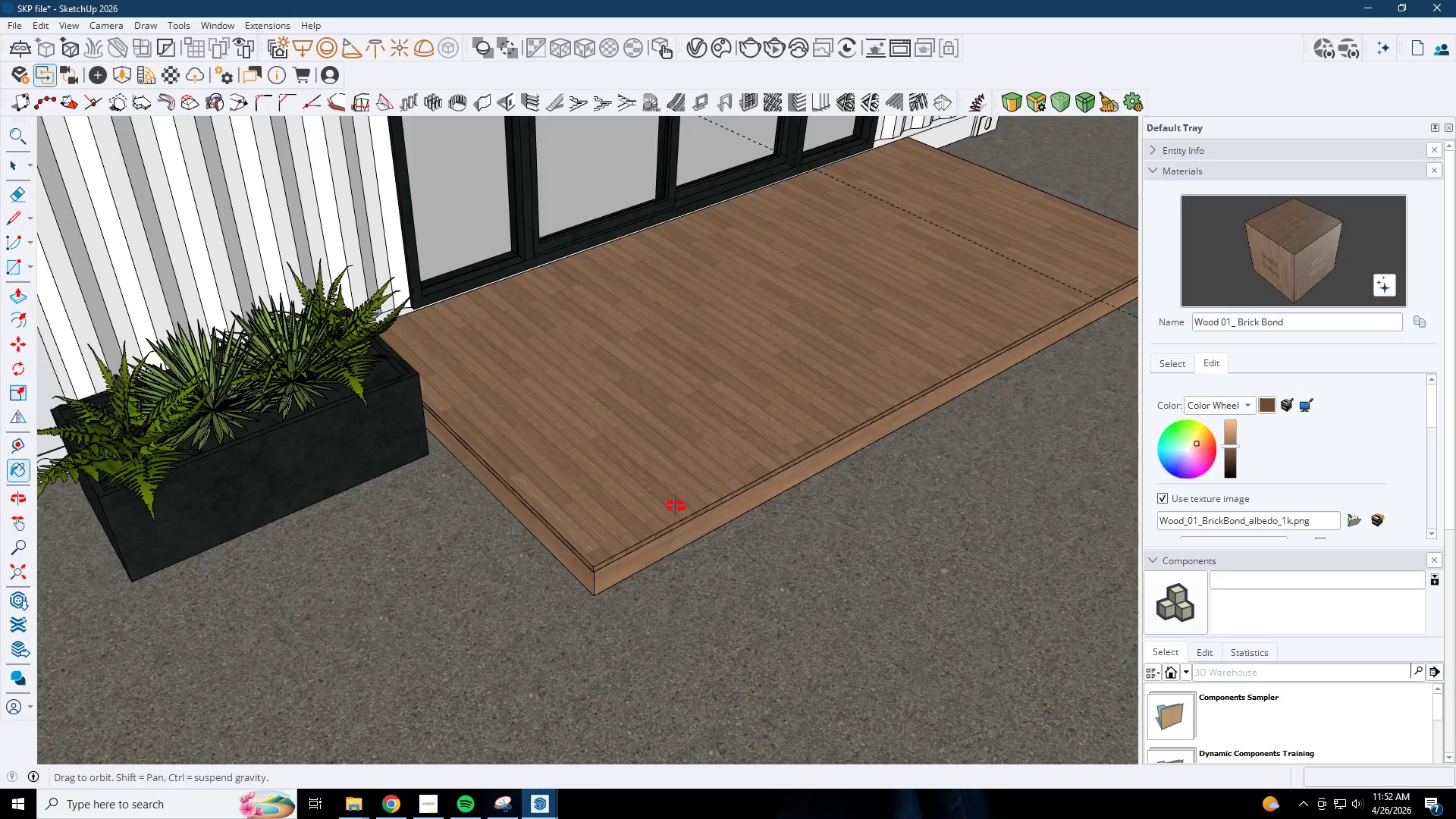 
key(Escape)
 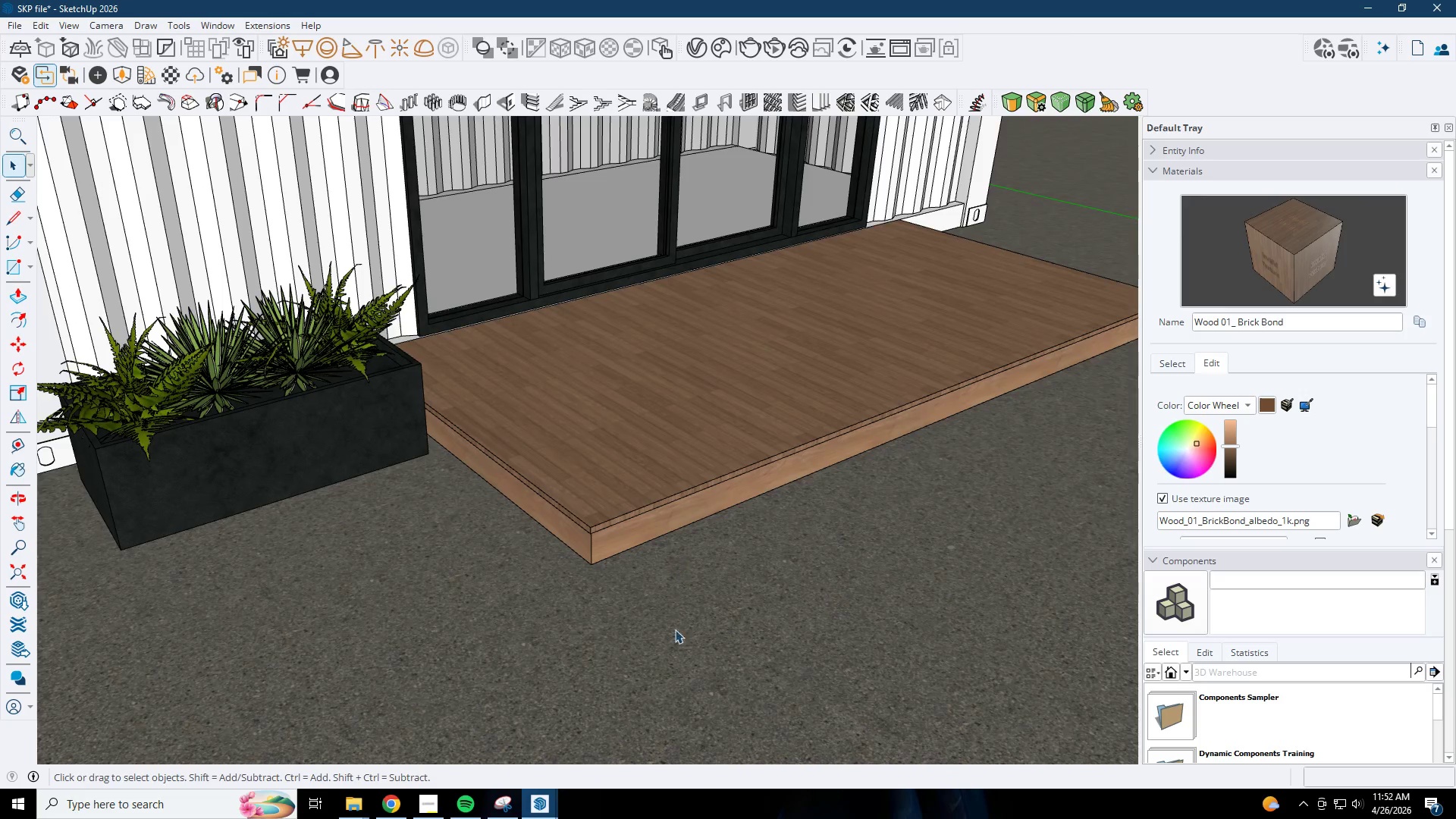 
key(Escape)
 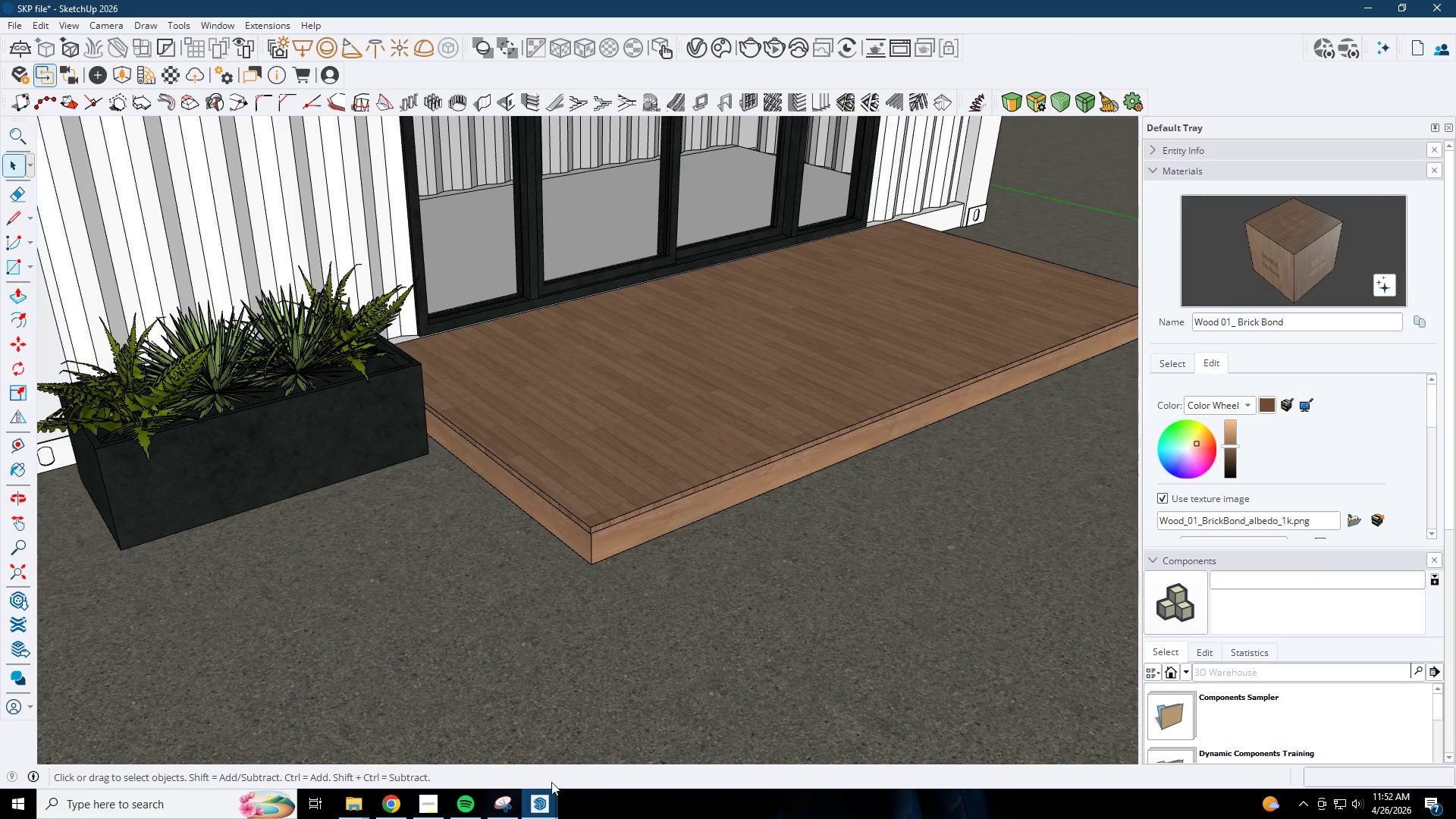 
left_click([544, 803])
 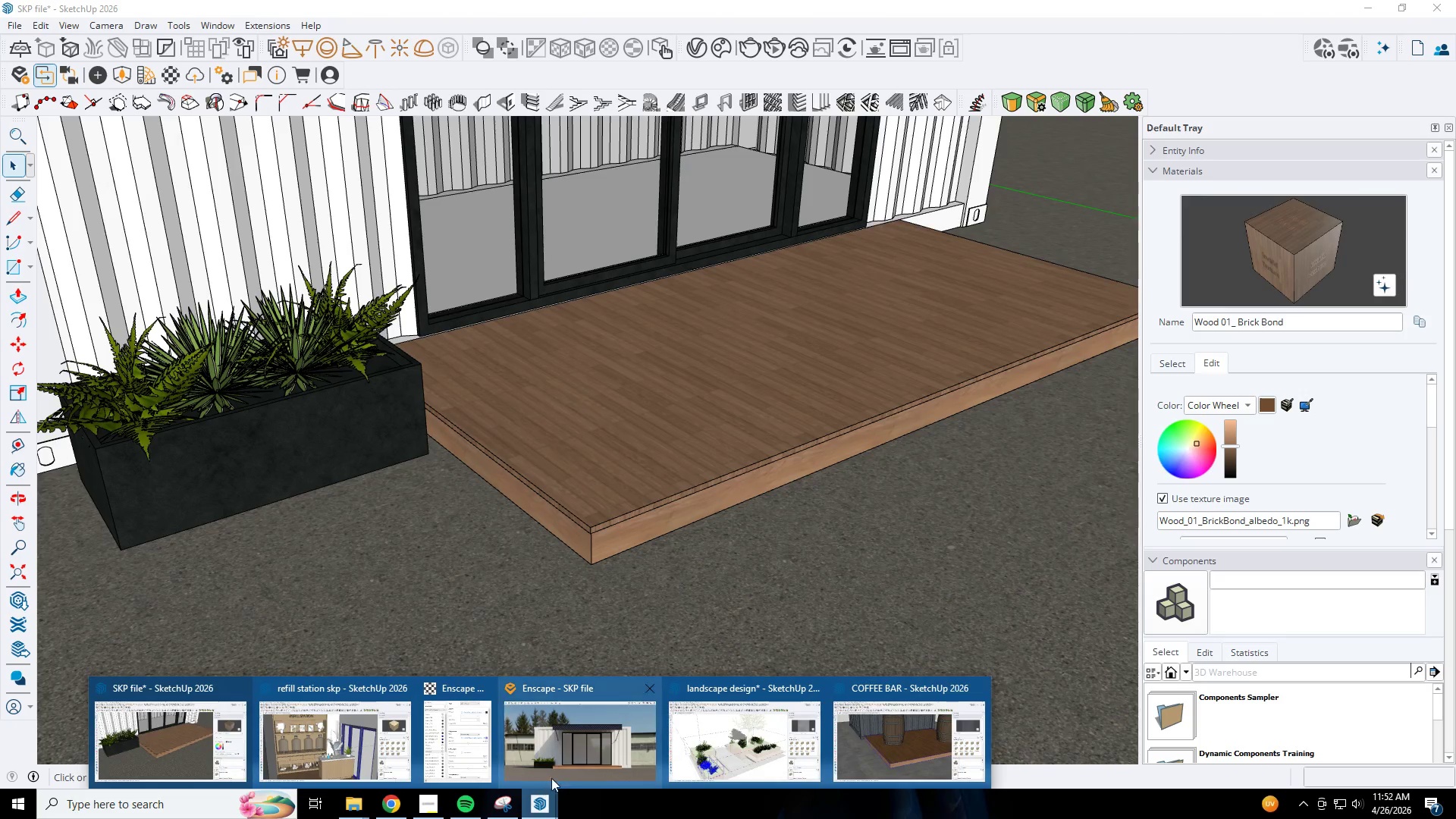 
left_click([594, 767])
 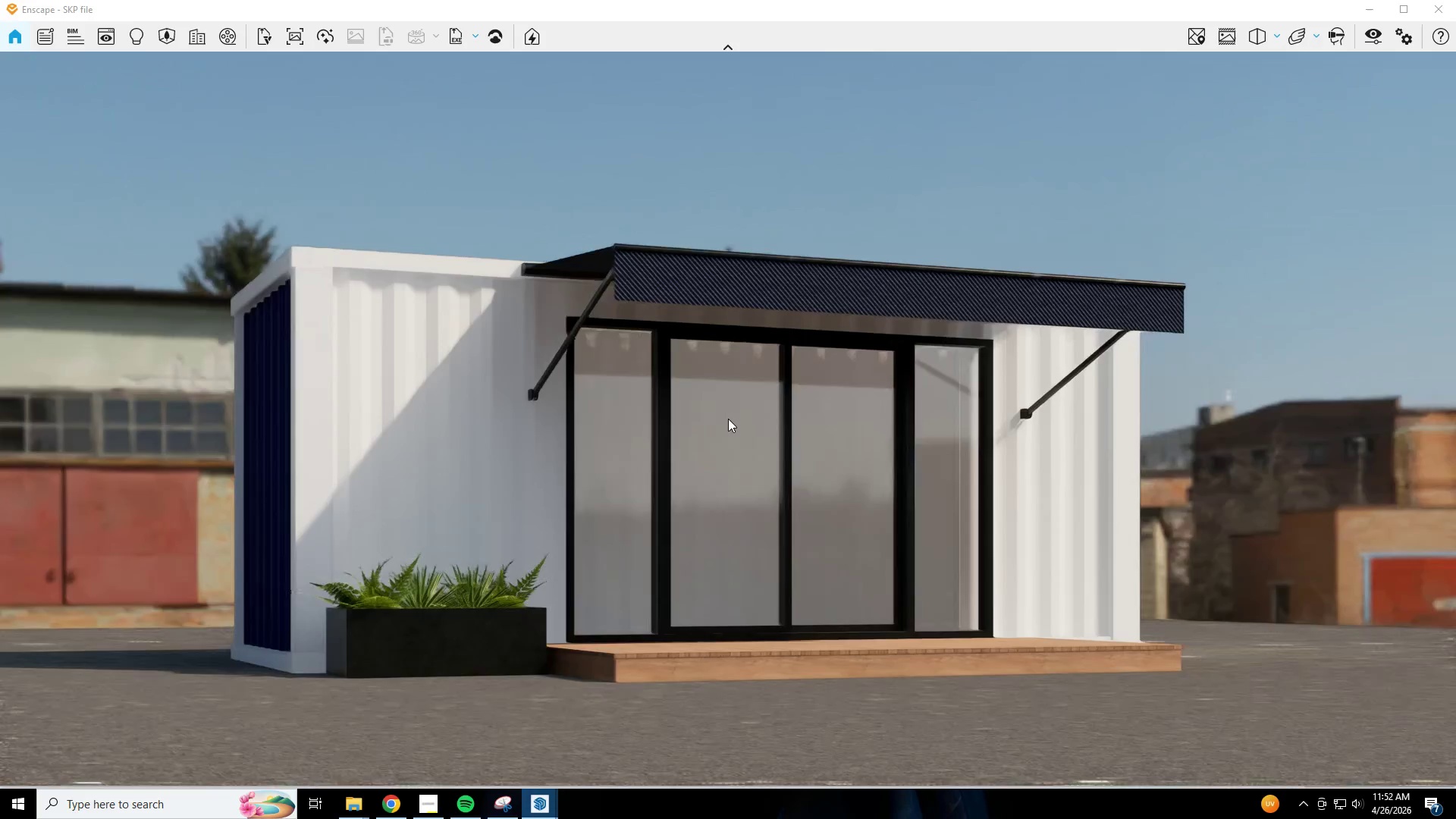 
type(aw)
 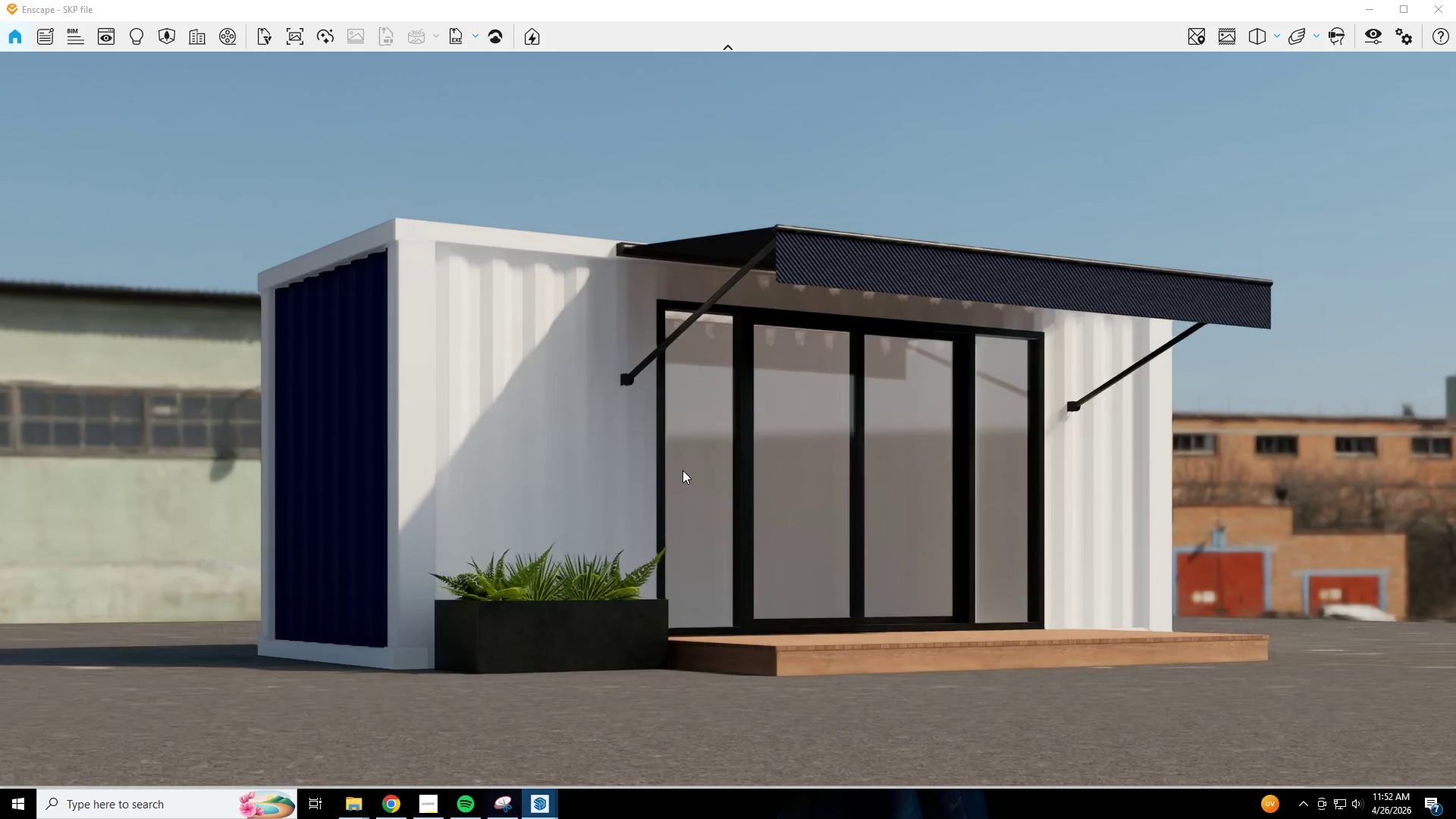 
type(eewqwesa)
 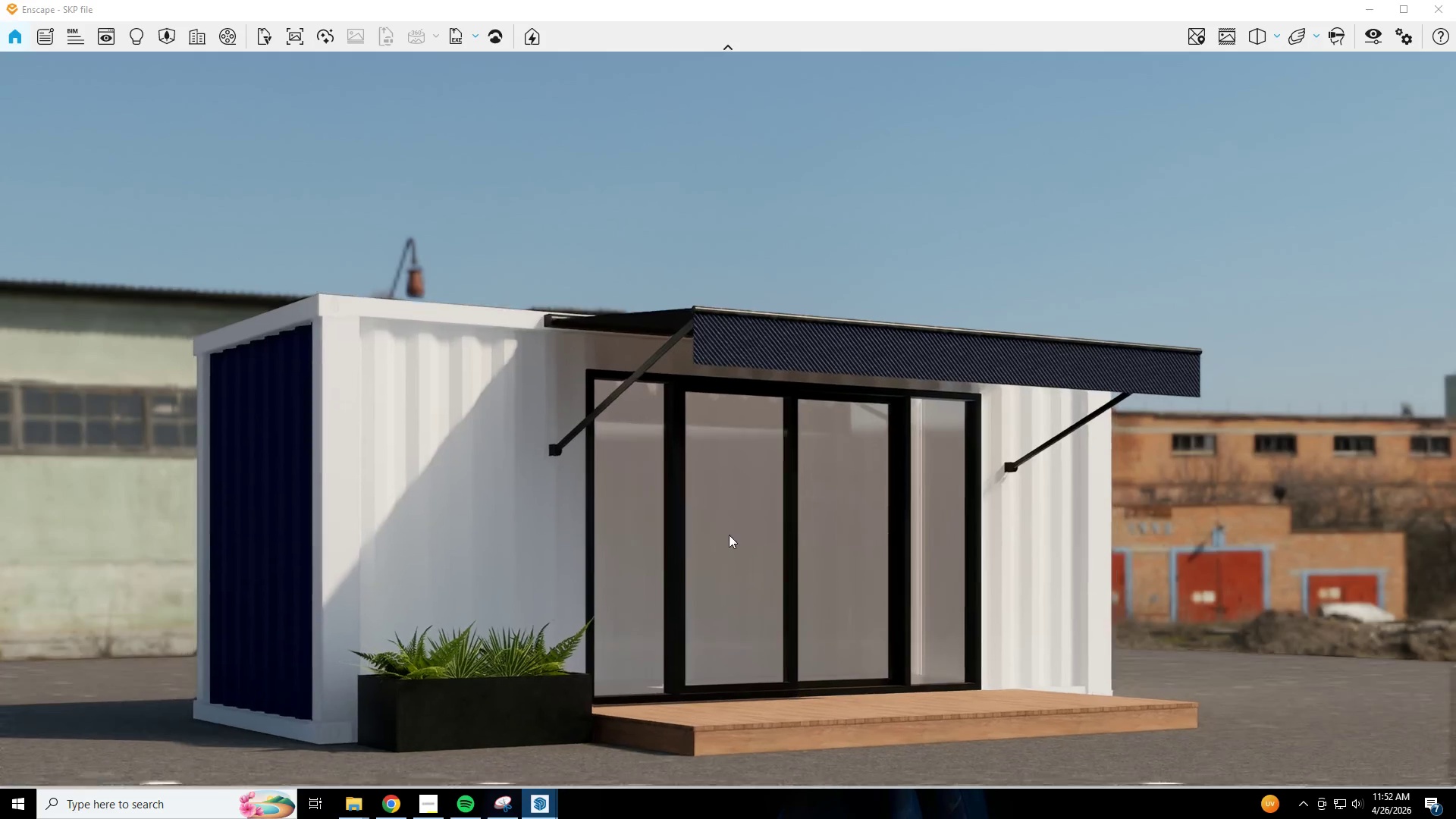 
hold_key(key=D, duration=0.34)
 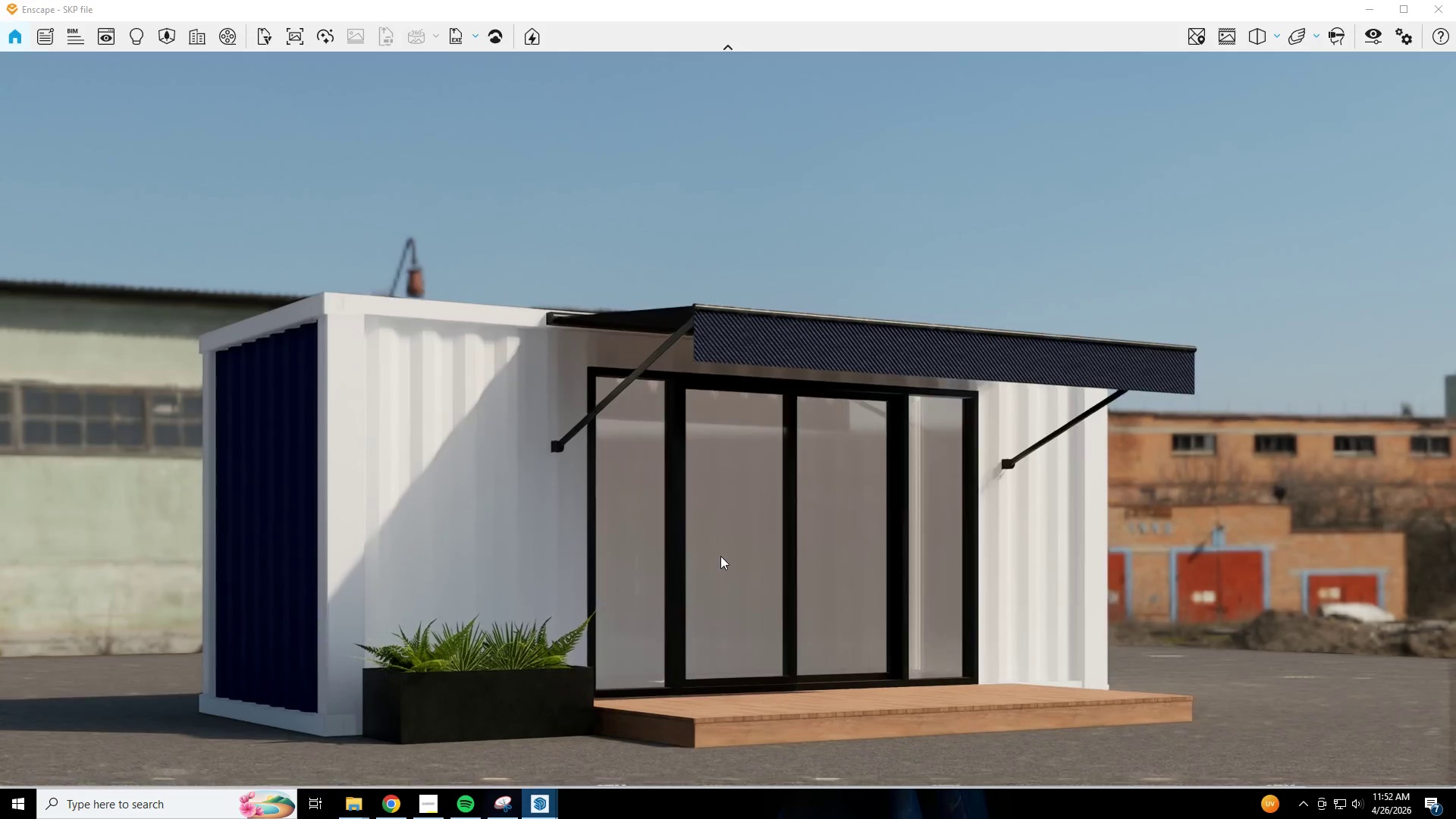 
hold_key(key=S, duration=0.52)
 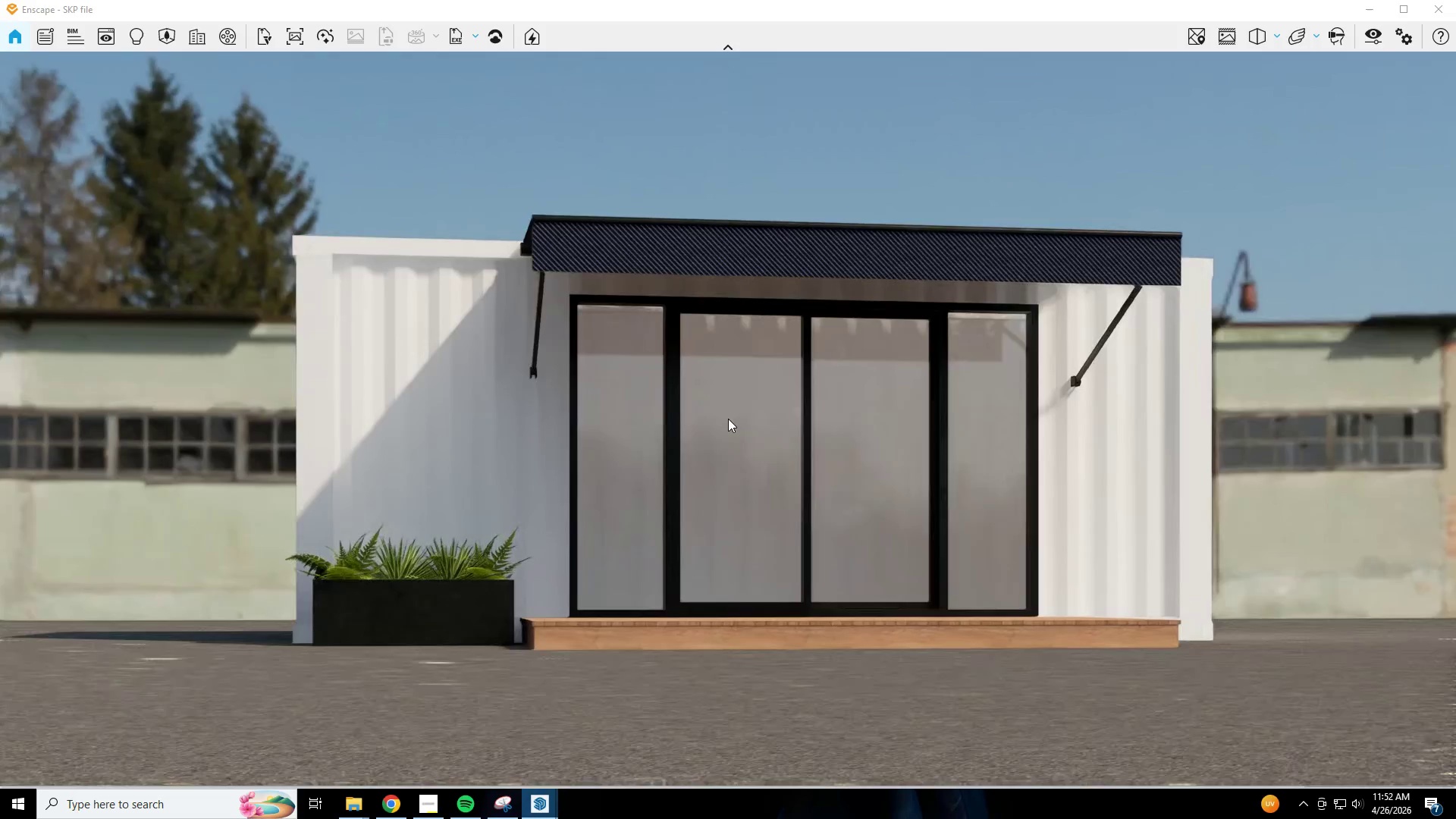 
hold_key(key=W, duration=0.42)
 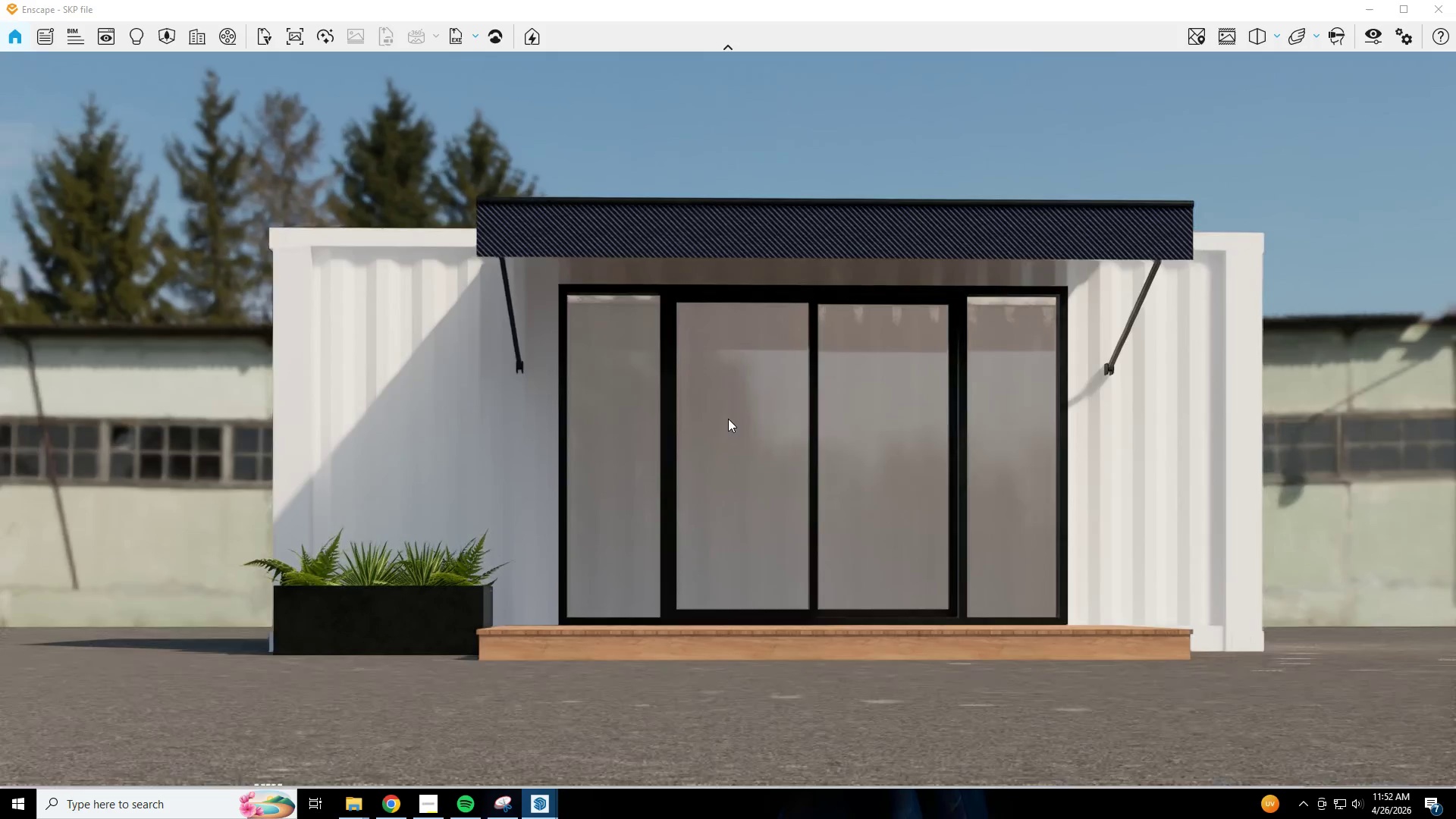 
hold_key(key=W, duration=0.41)
 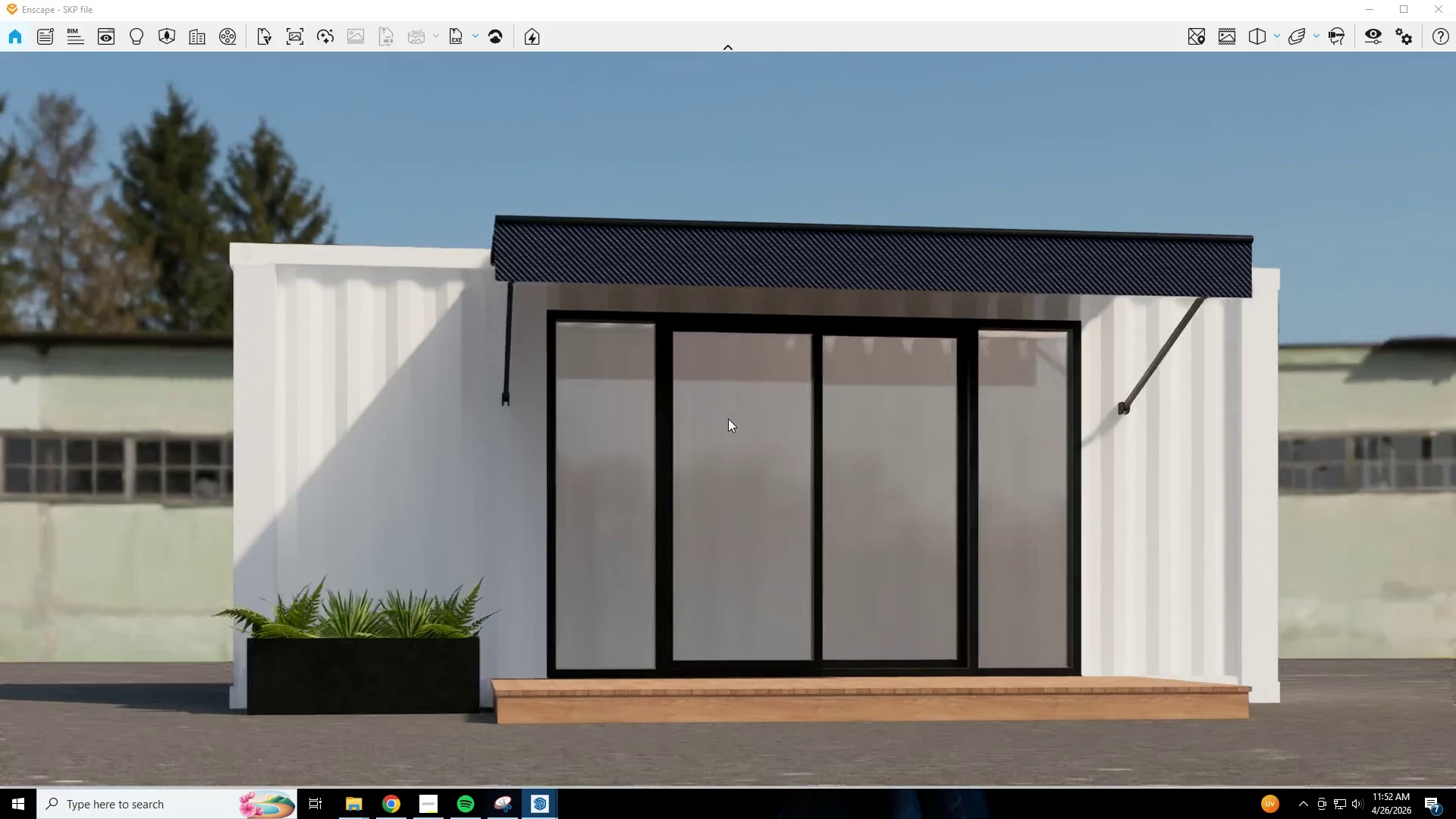 
type(eaeaeq)
 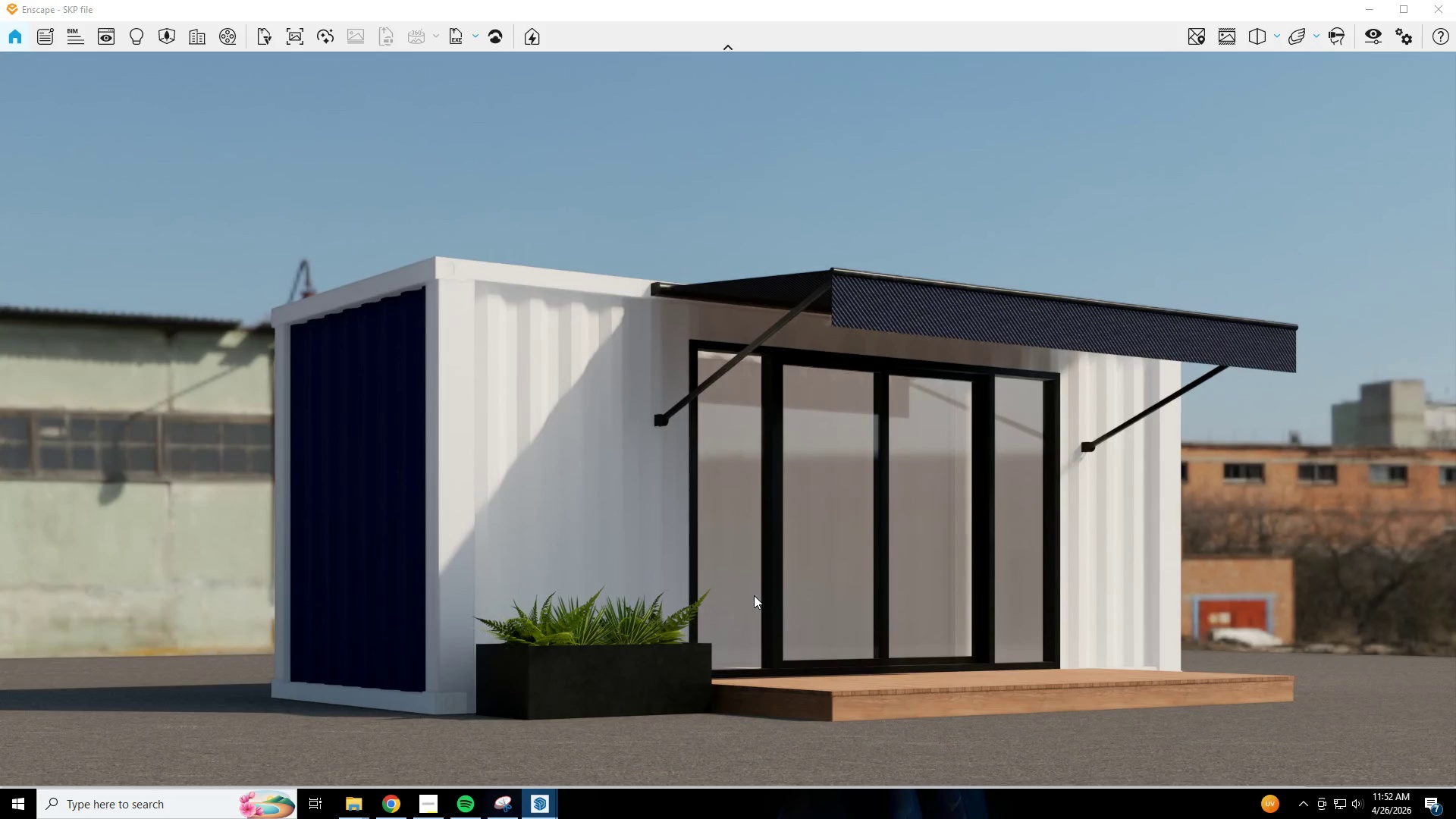 
hold_key(key=S, duration=0.52)
 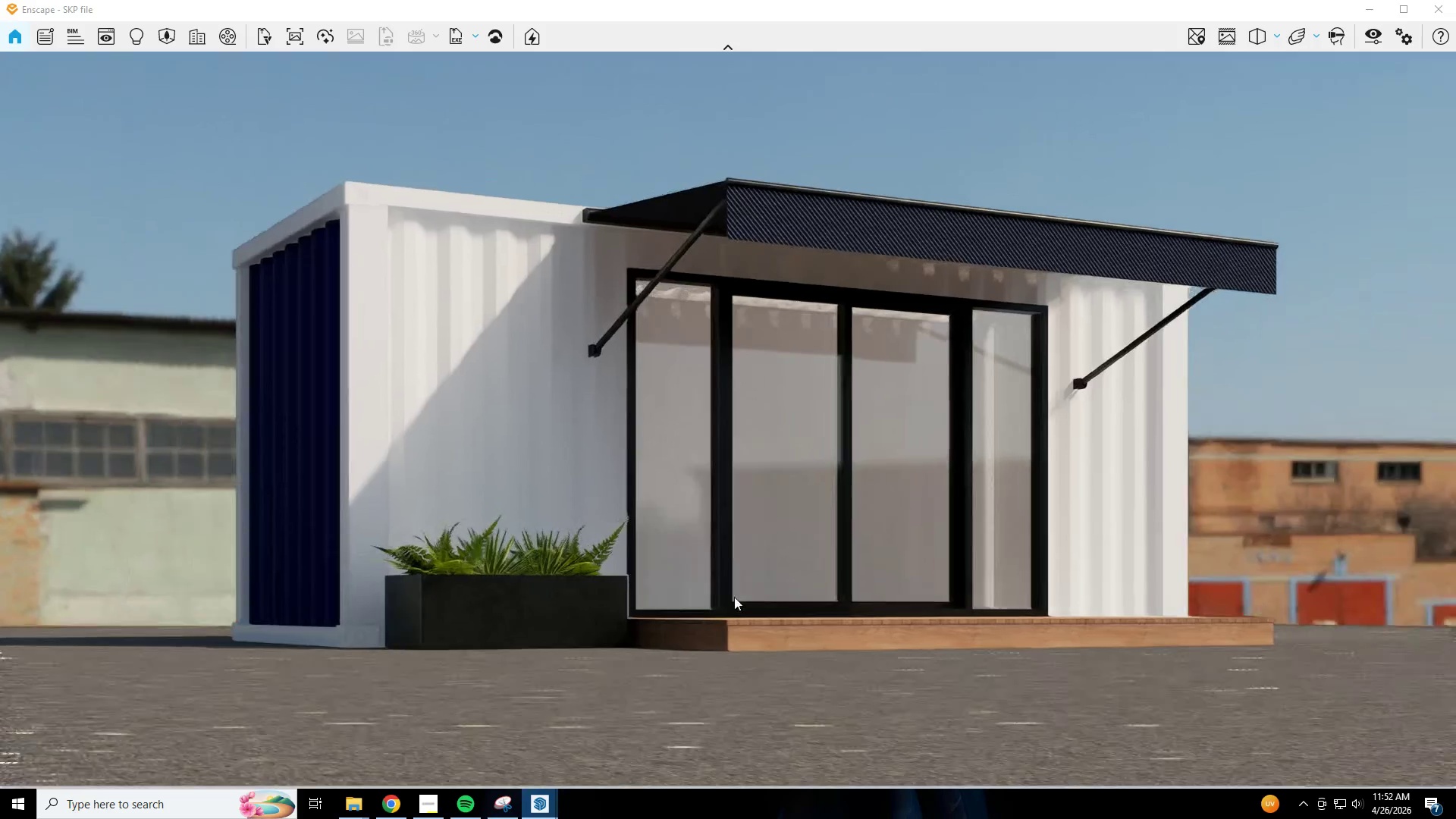 
hold_key(key=S, duration=0.45)
 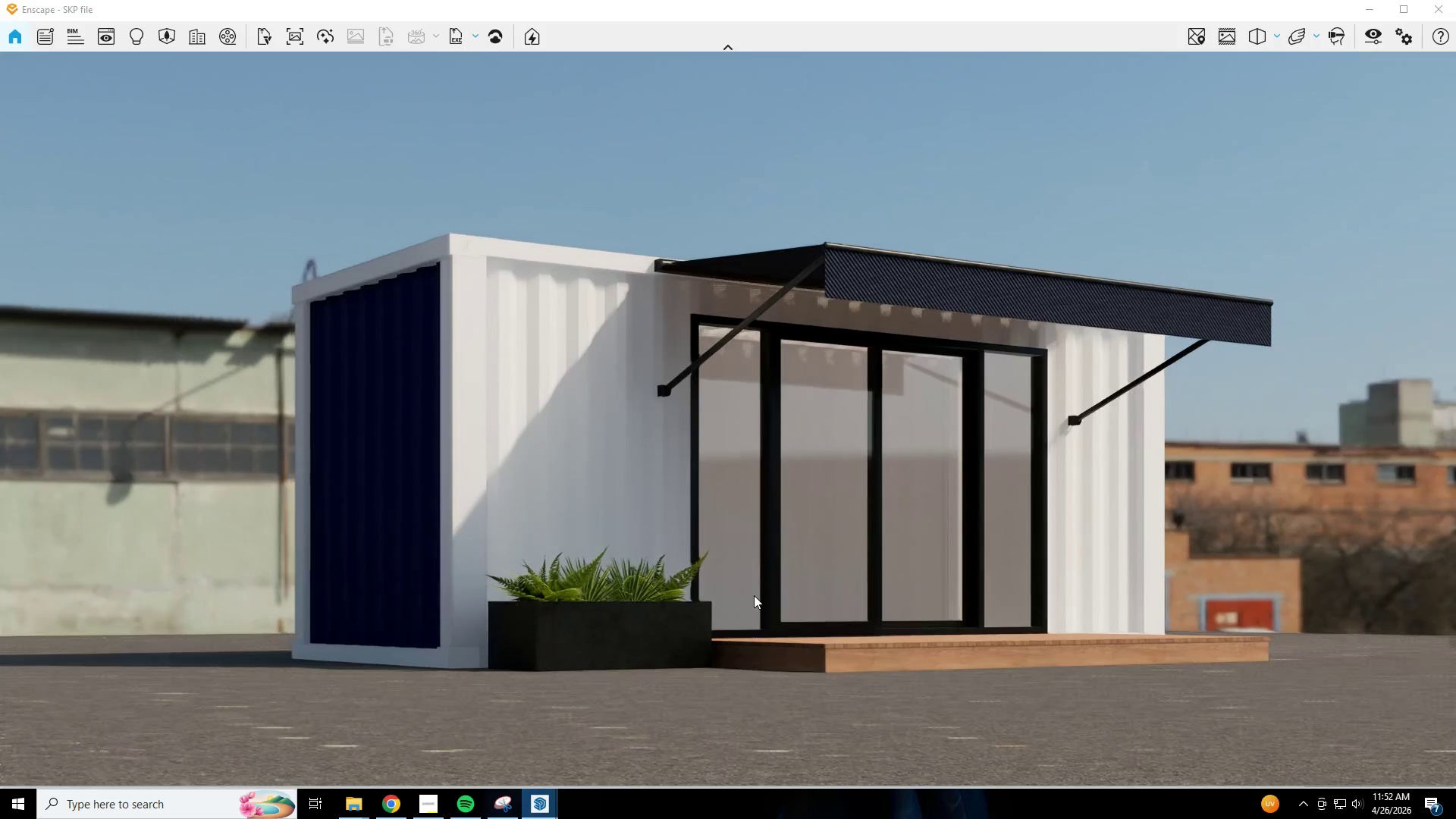 
hold_key(key=W, duration=0.31)
 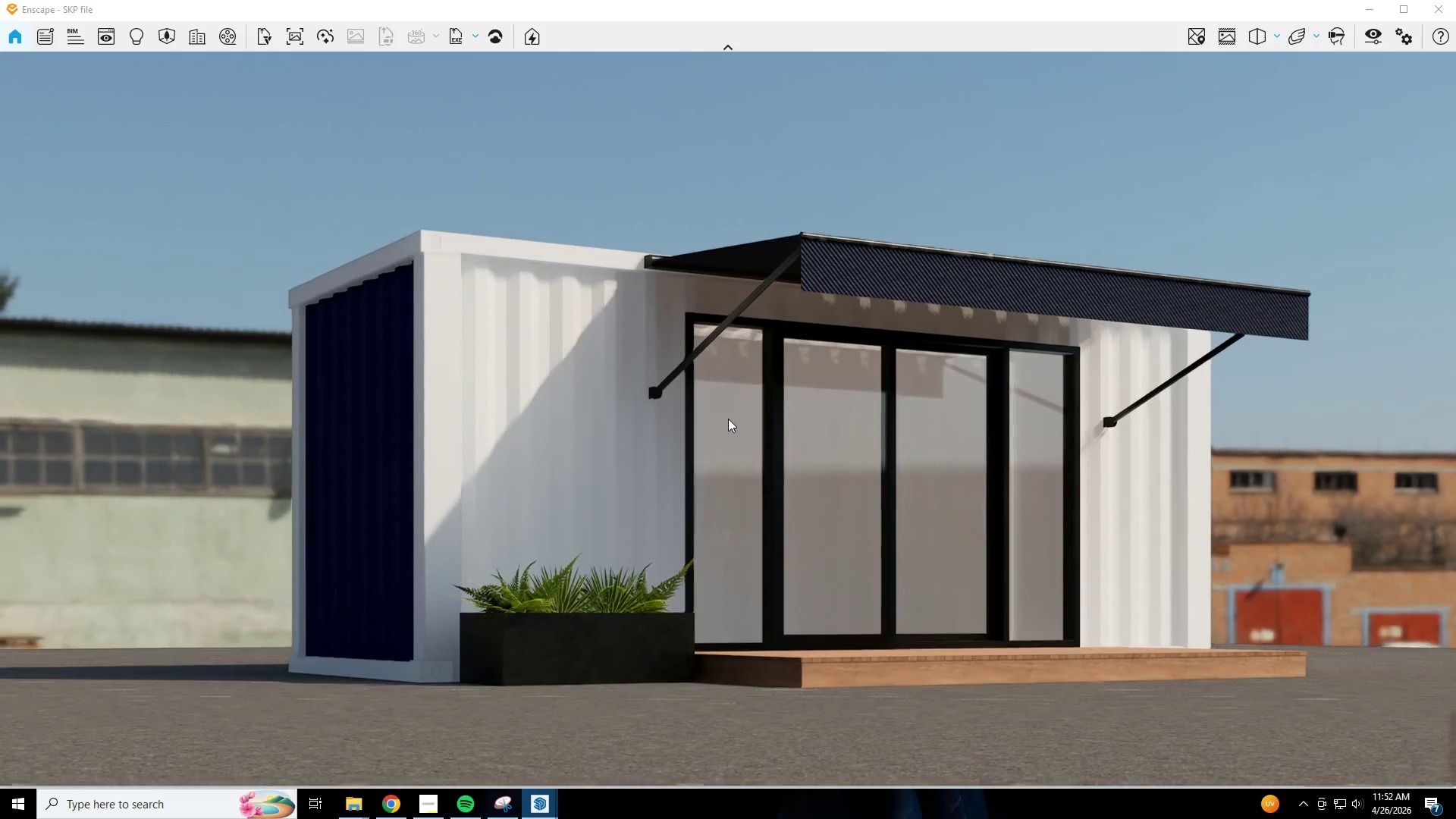 
type(ds)
 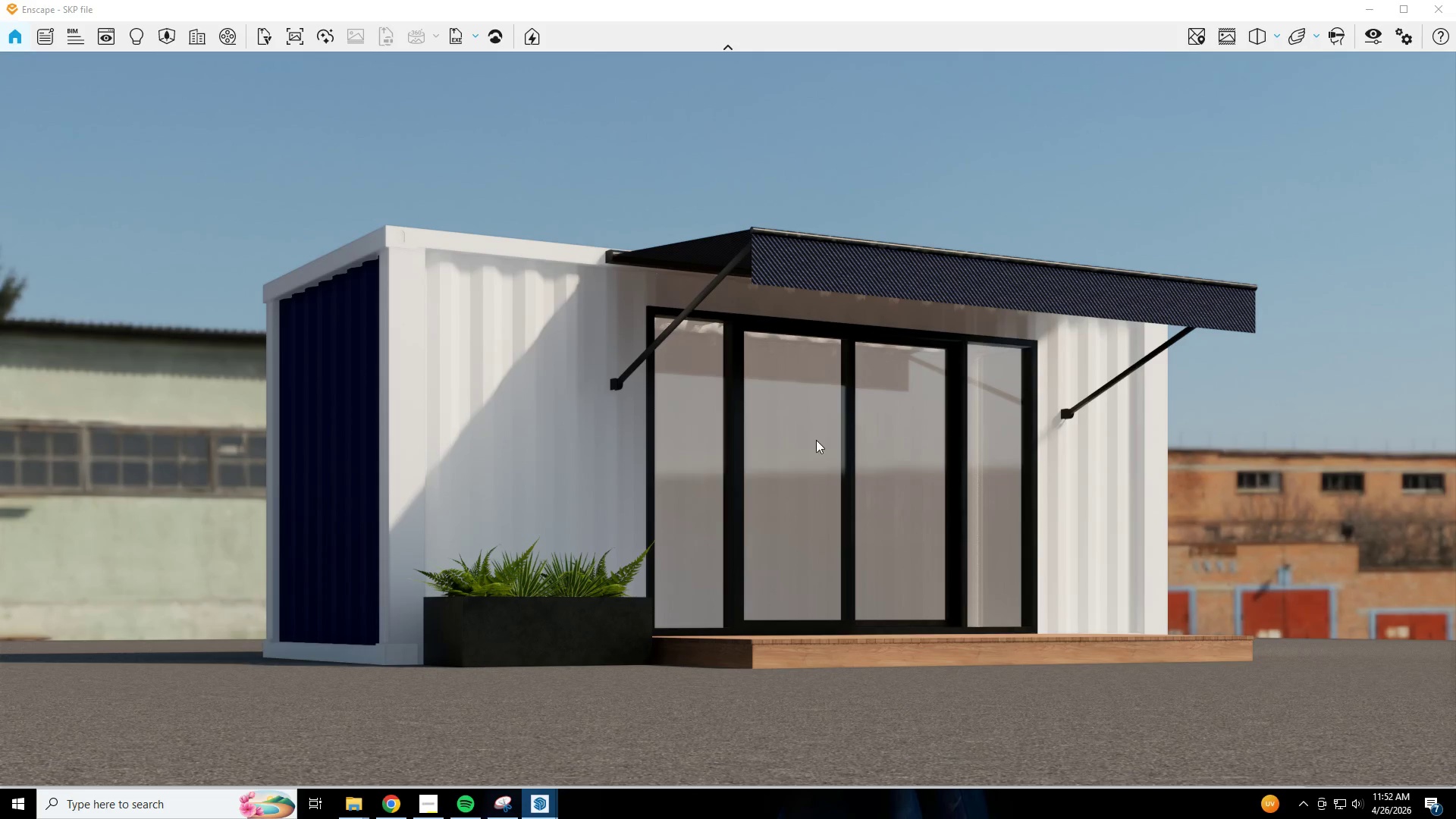 
key(D)
 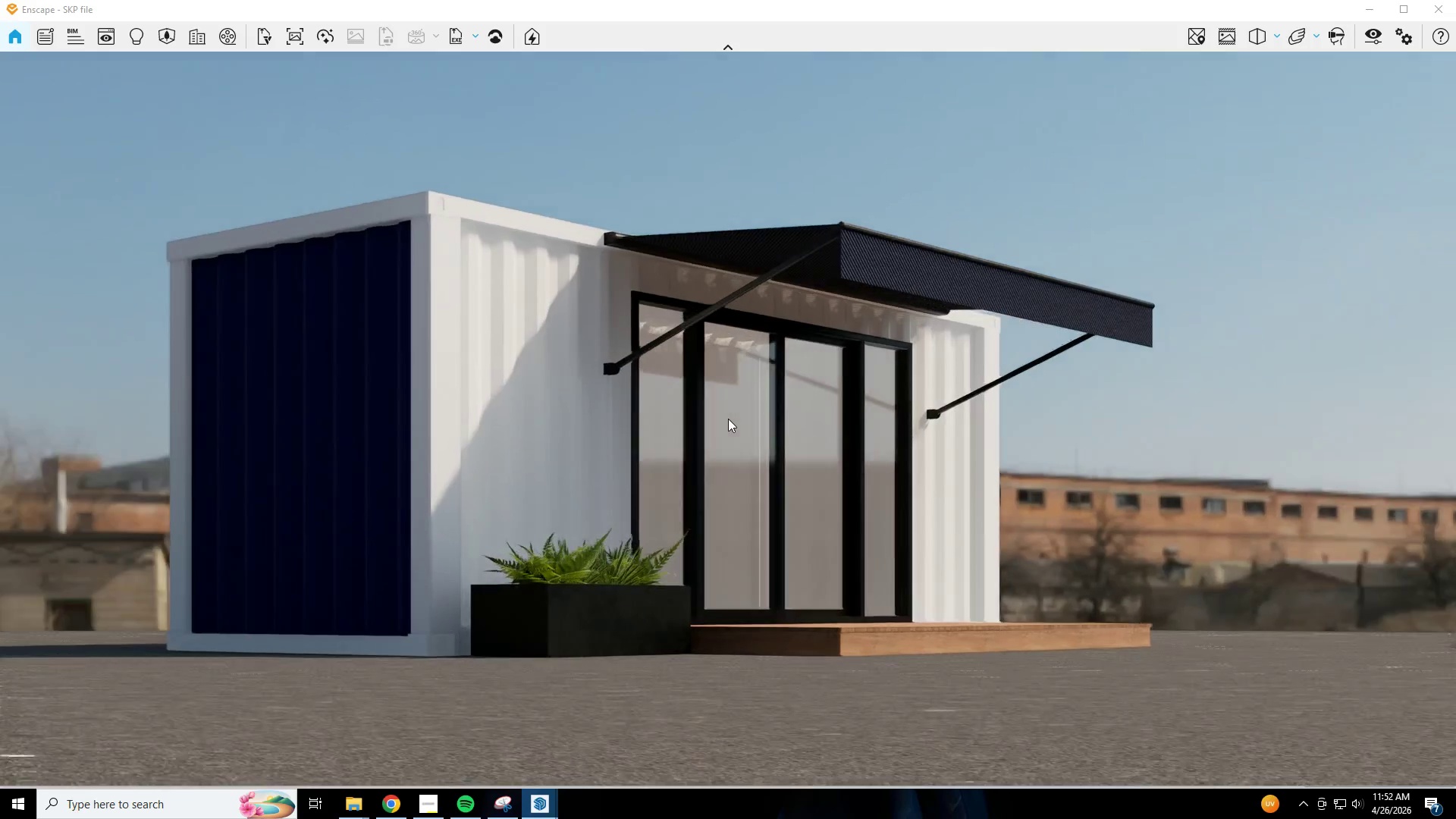 
scroll: coordinate [668, 297], scroll_direction: up, amount: 1.0
 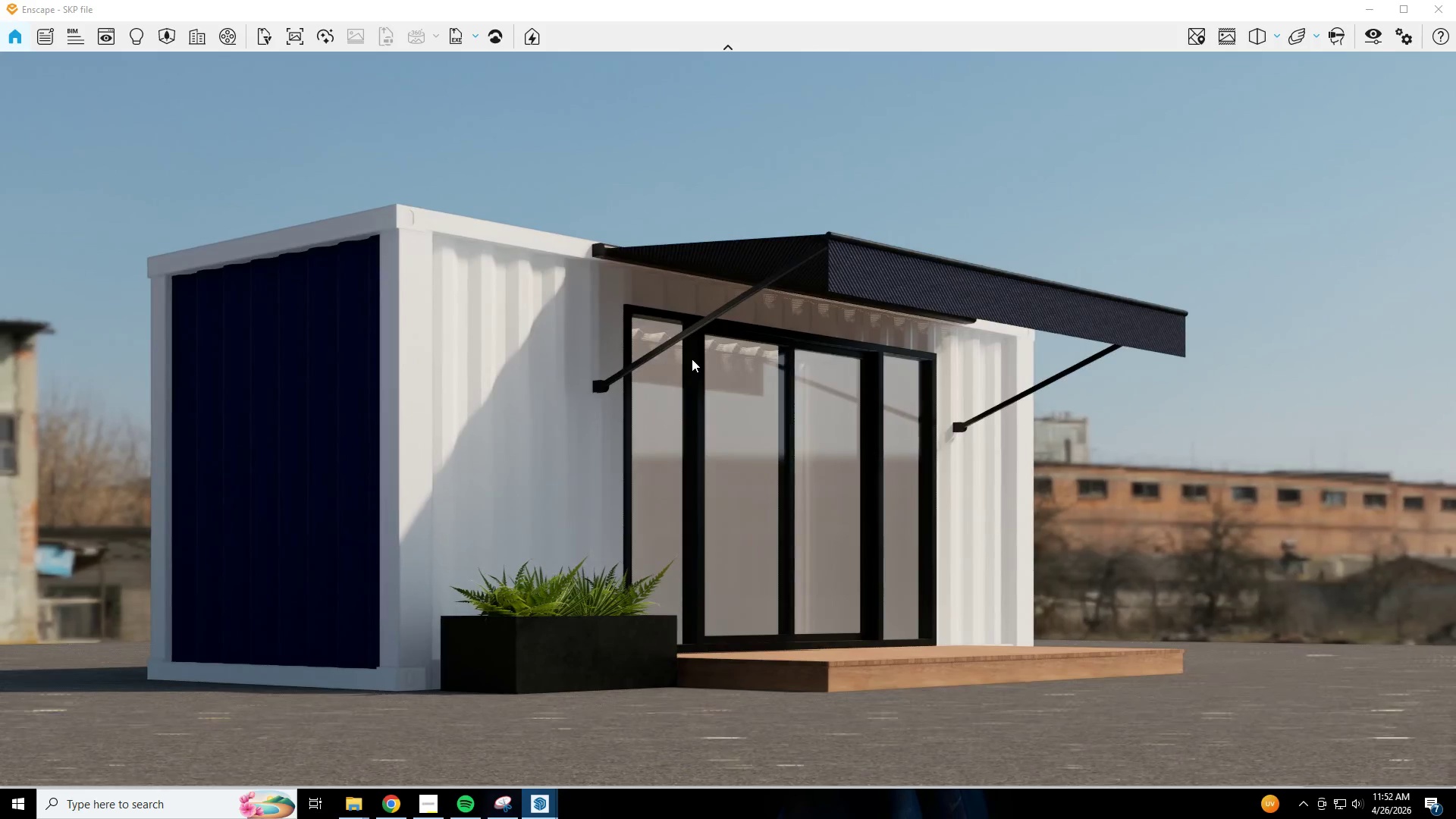 
type(sawwd)
 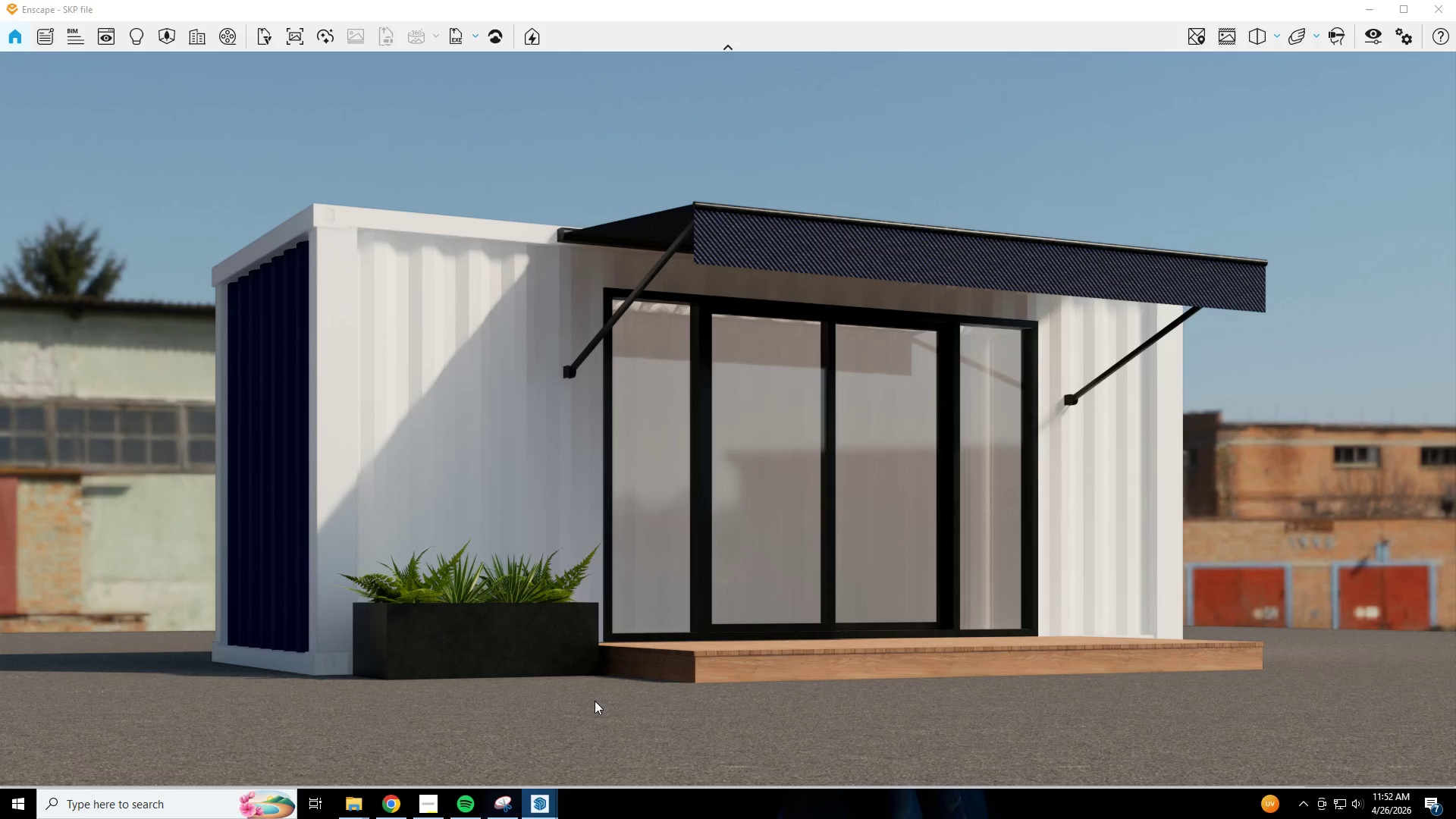 
wait(16.22)
 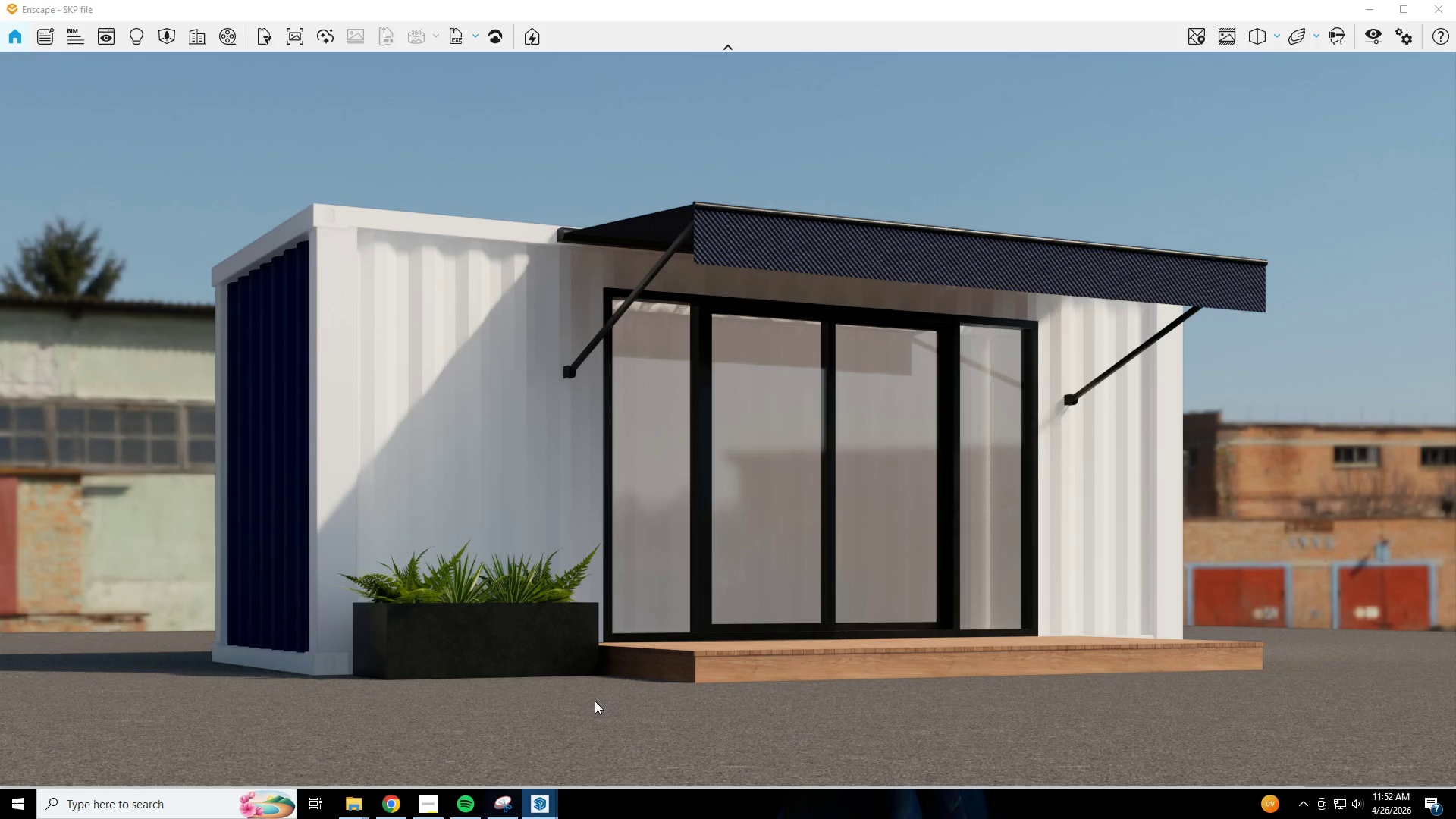 
left_click([397, 802])
 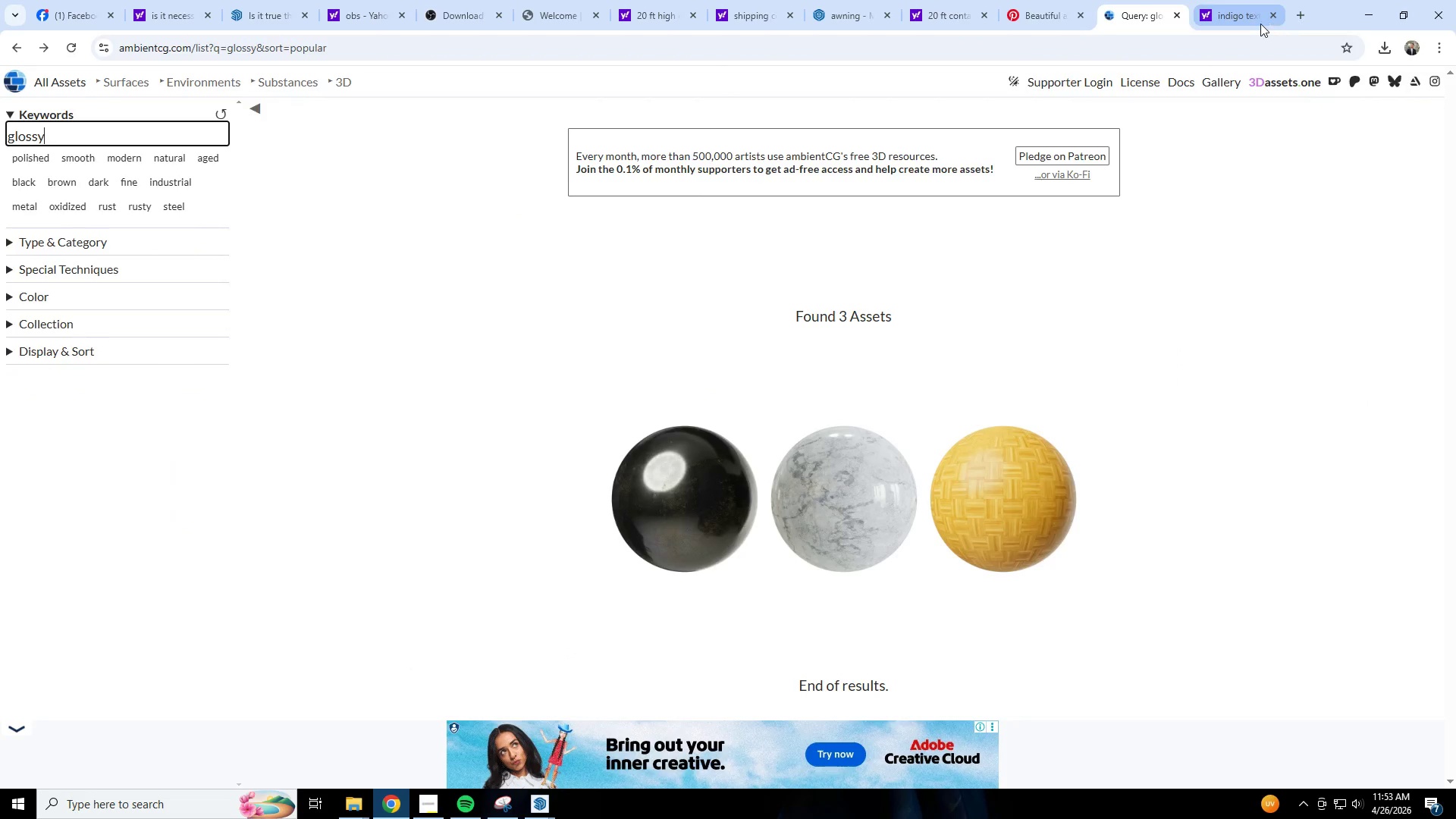 
double_click([1043, 45])
 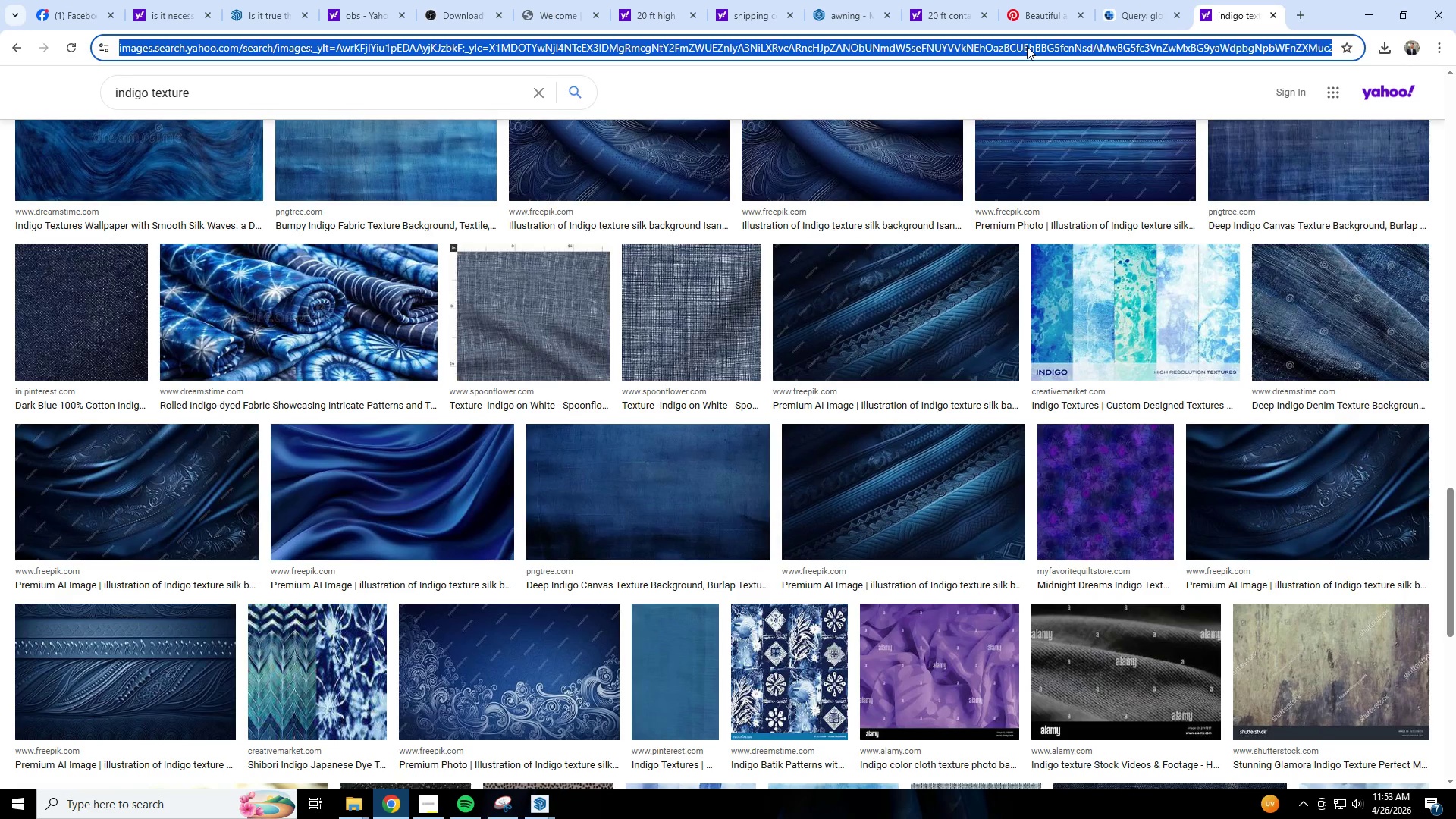 
type(compass logo)
 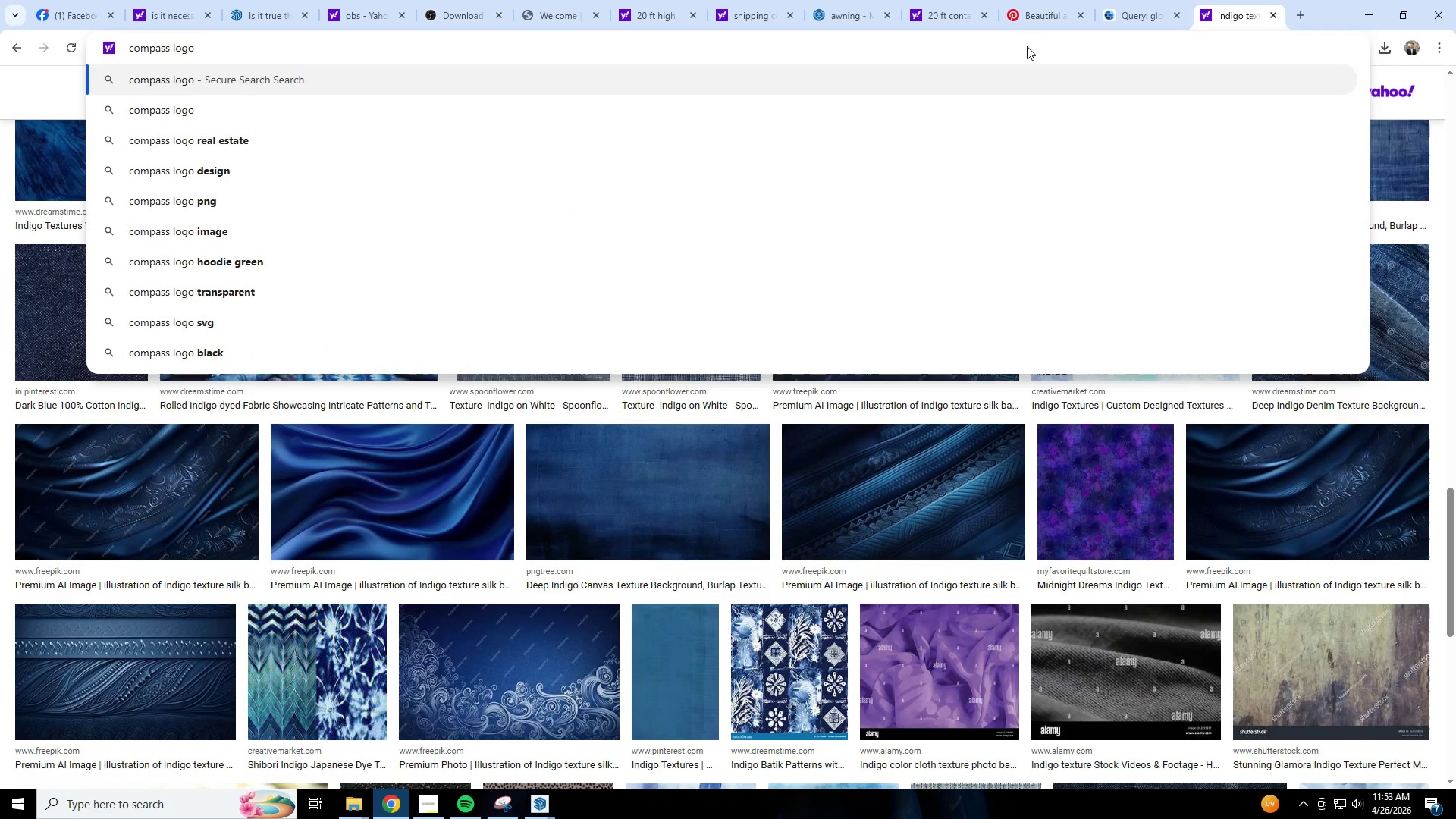 
key(Enter)
 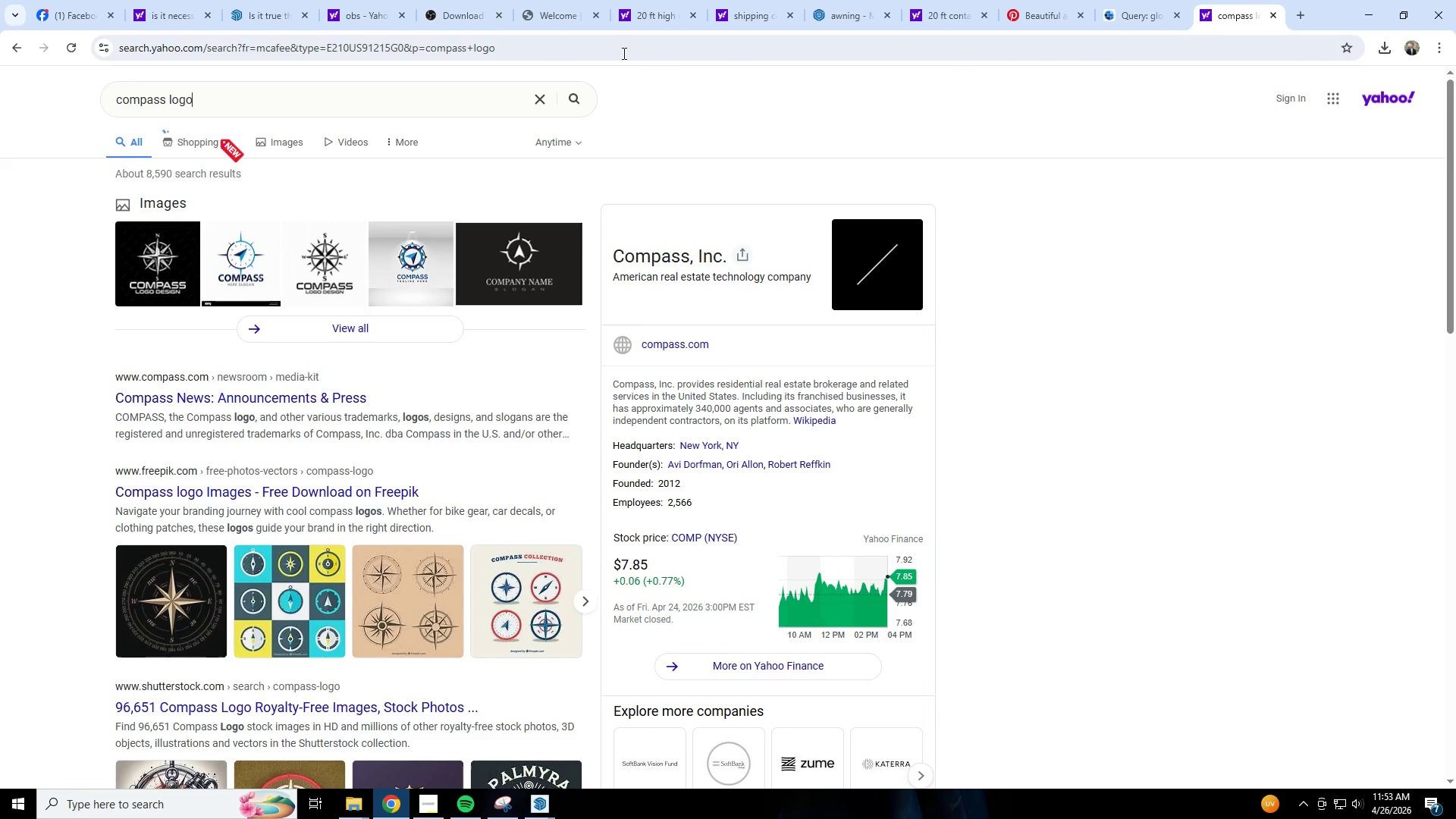 
left_click([301, 146])
 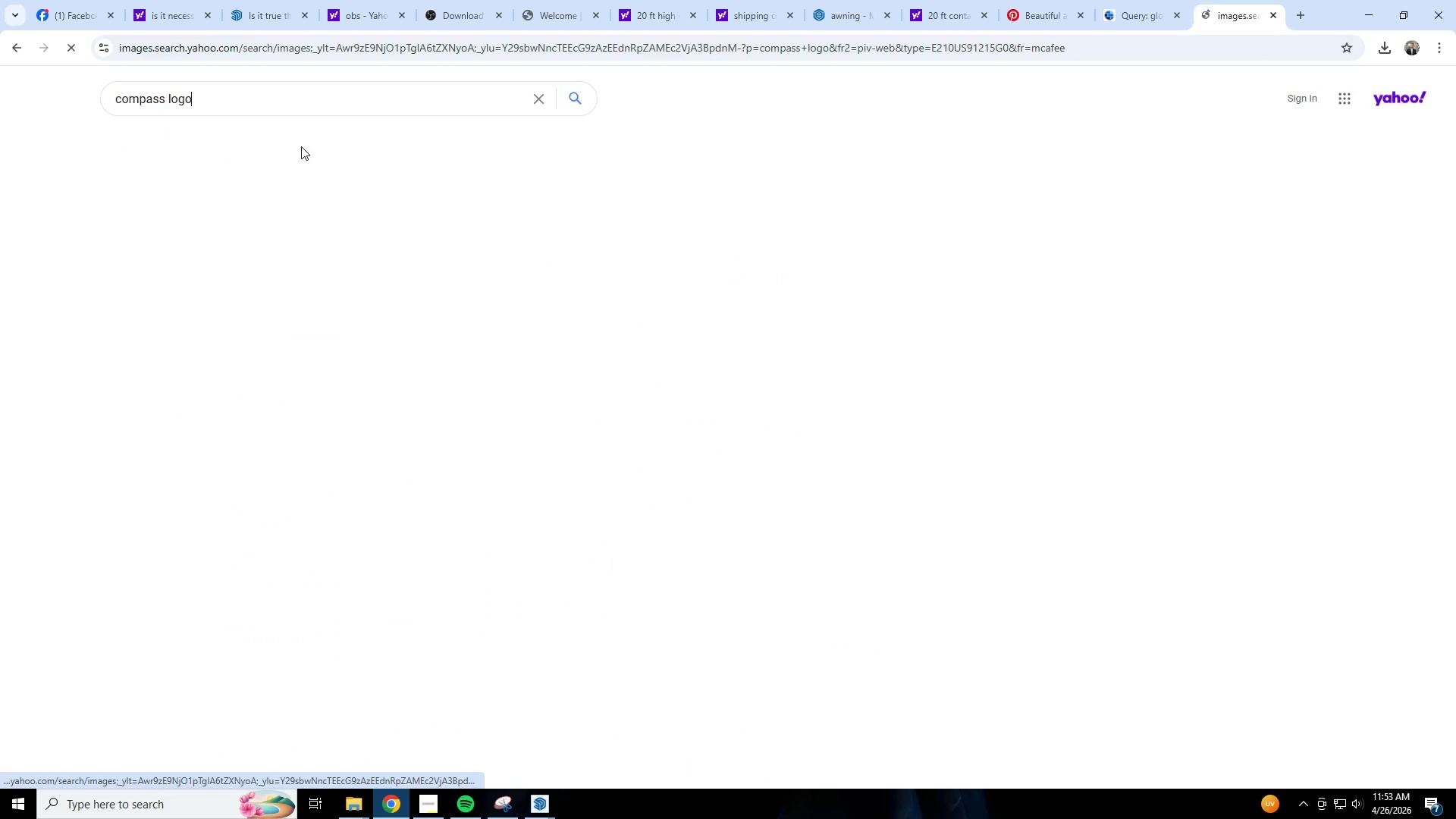 
mouse_move([512, 237])
 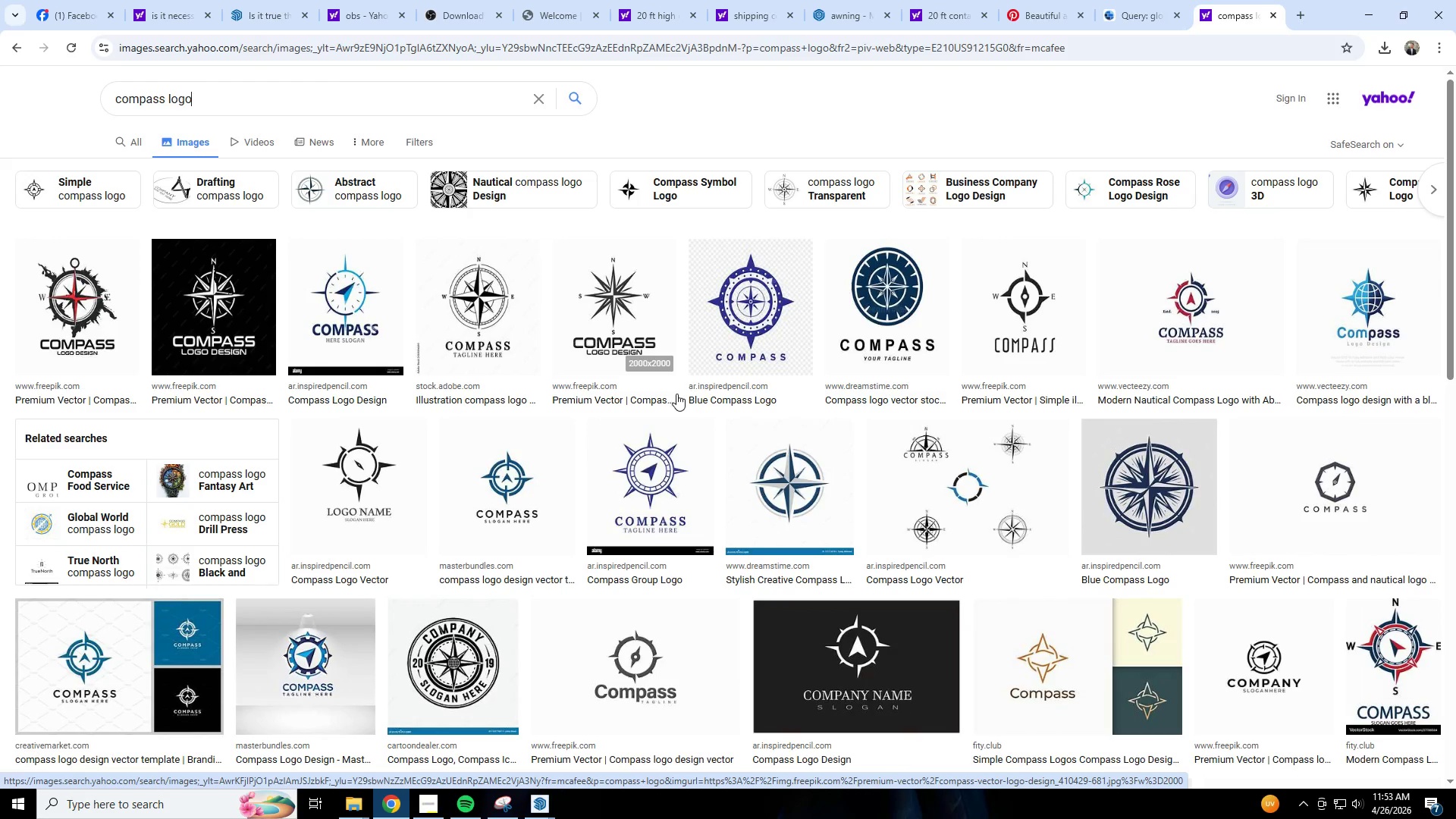 
left_click([1160, 510])
 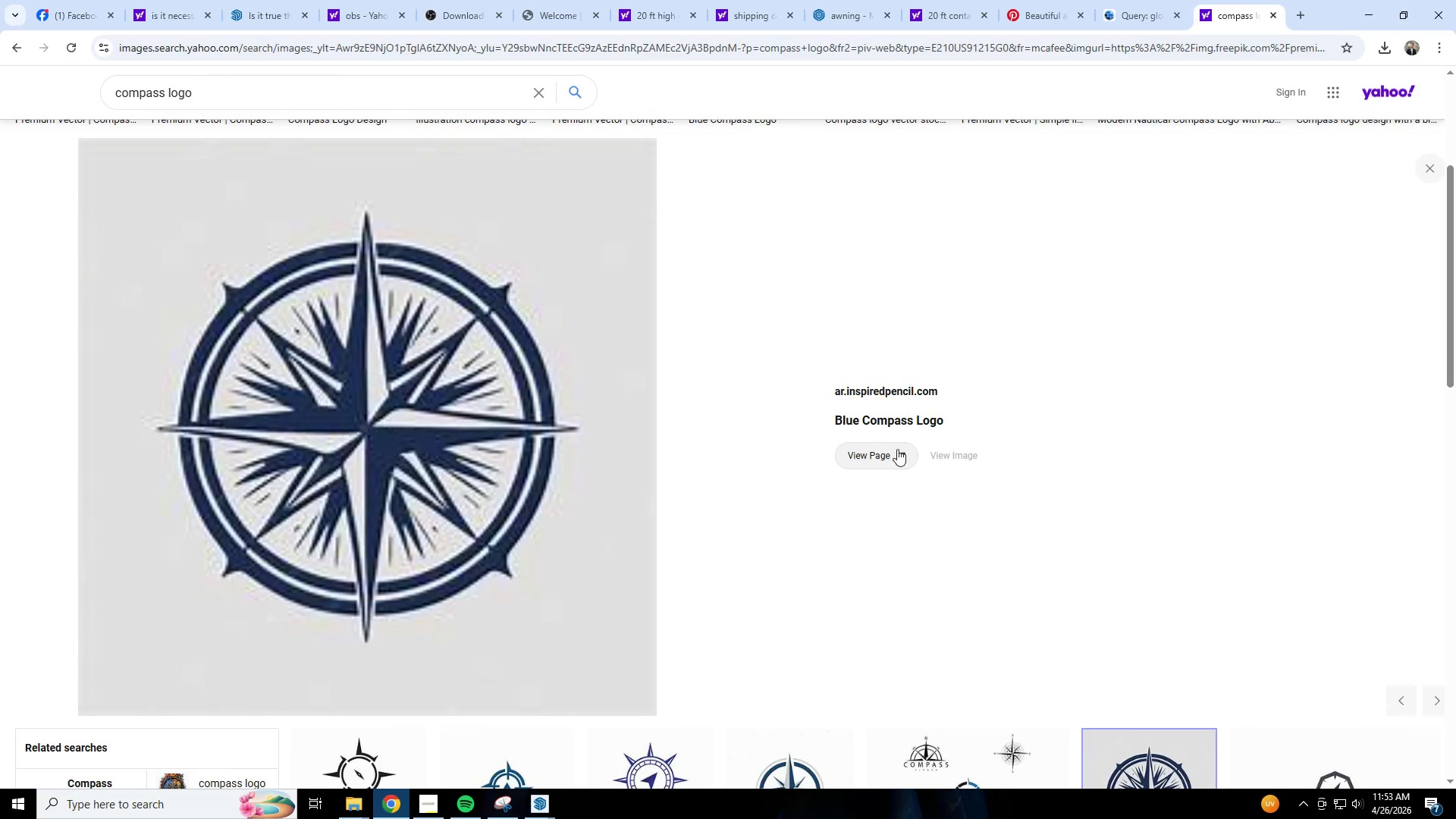 
left_click([899, 450])
 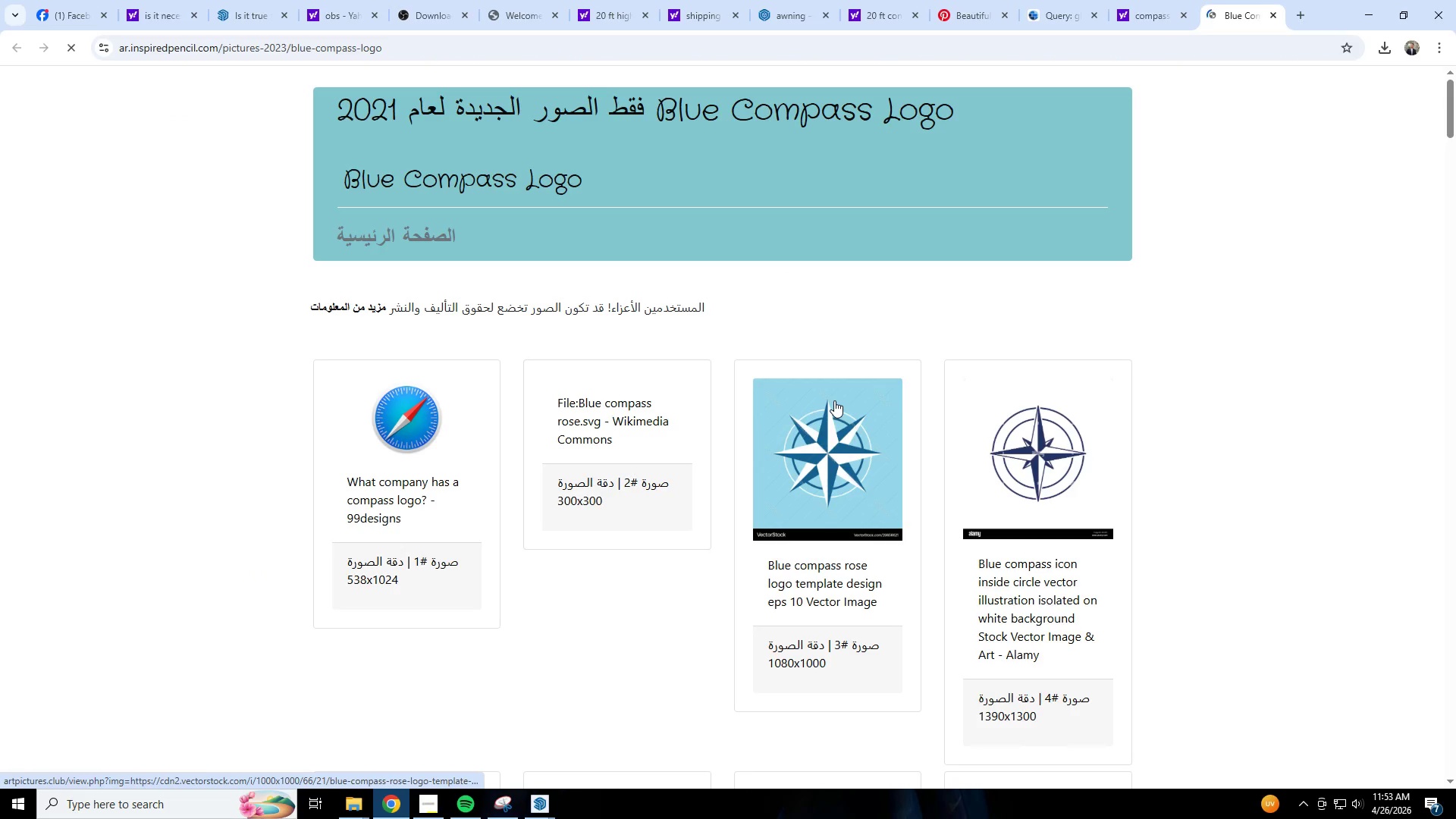 
scroll: coordinate [595, 435], scroll_direction: down, amount: 11.0
 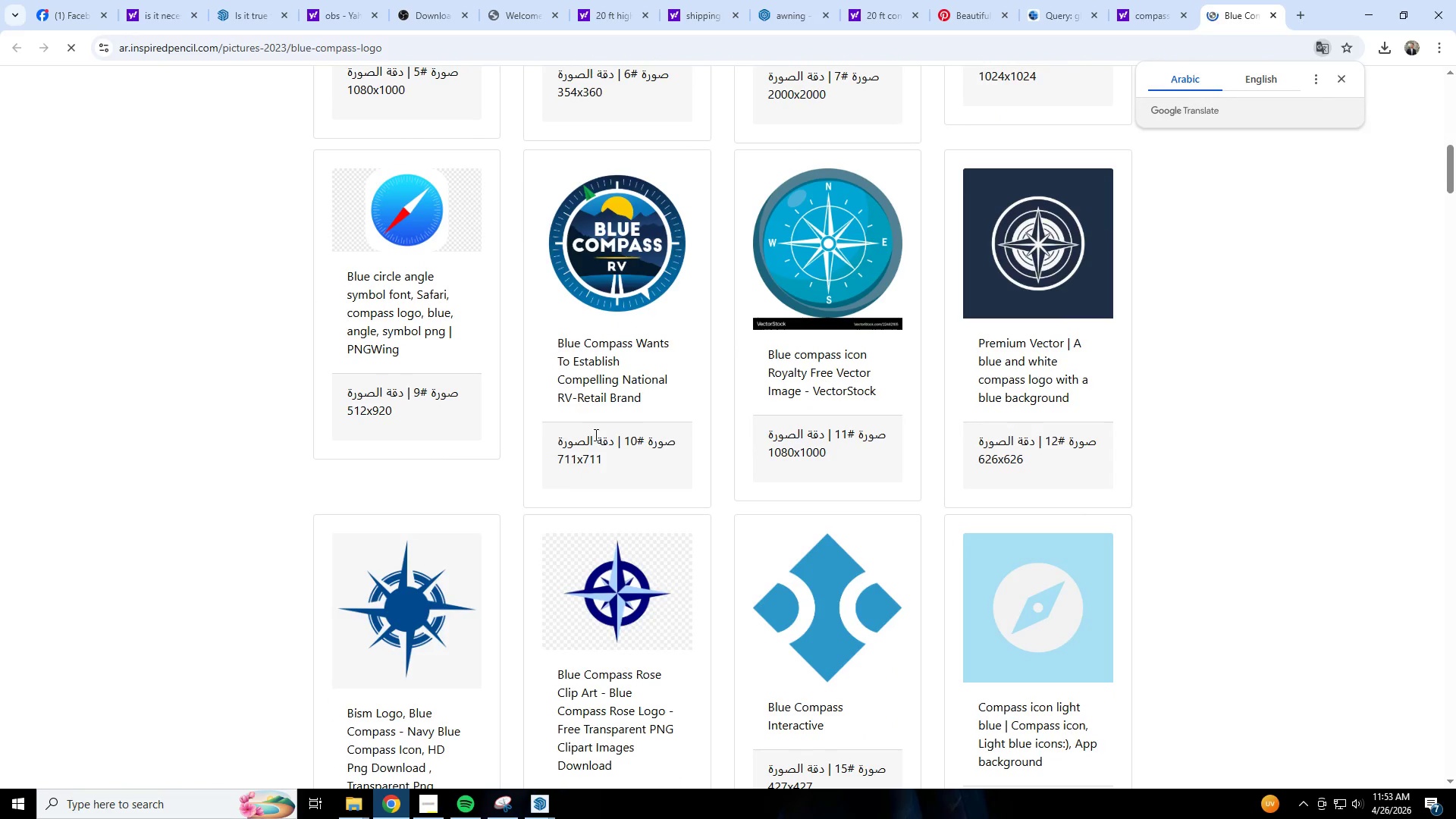 
scroll: coordinate [599, 404], scroll_direction: up, amount: 20.0
 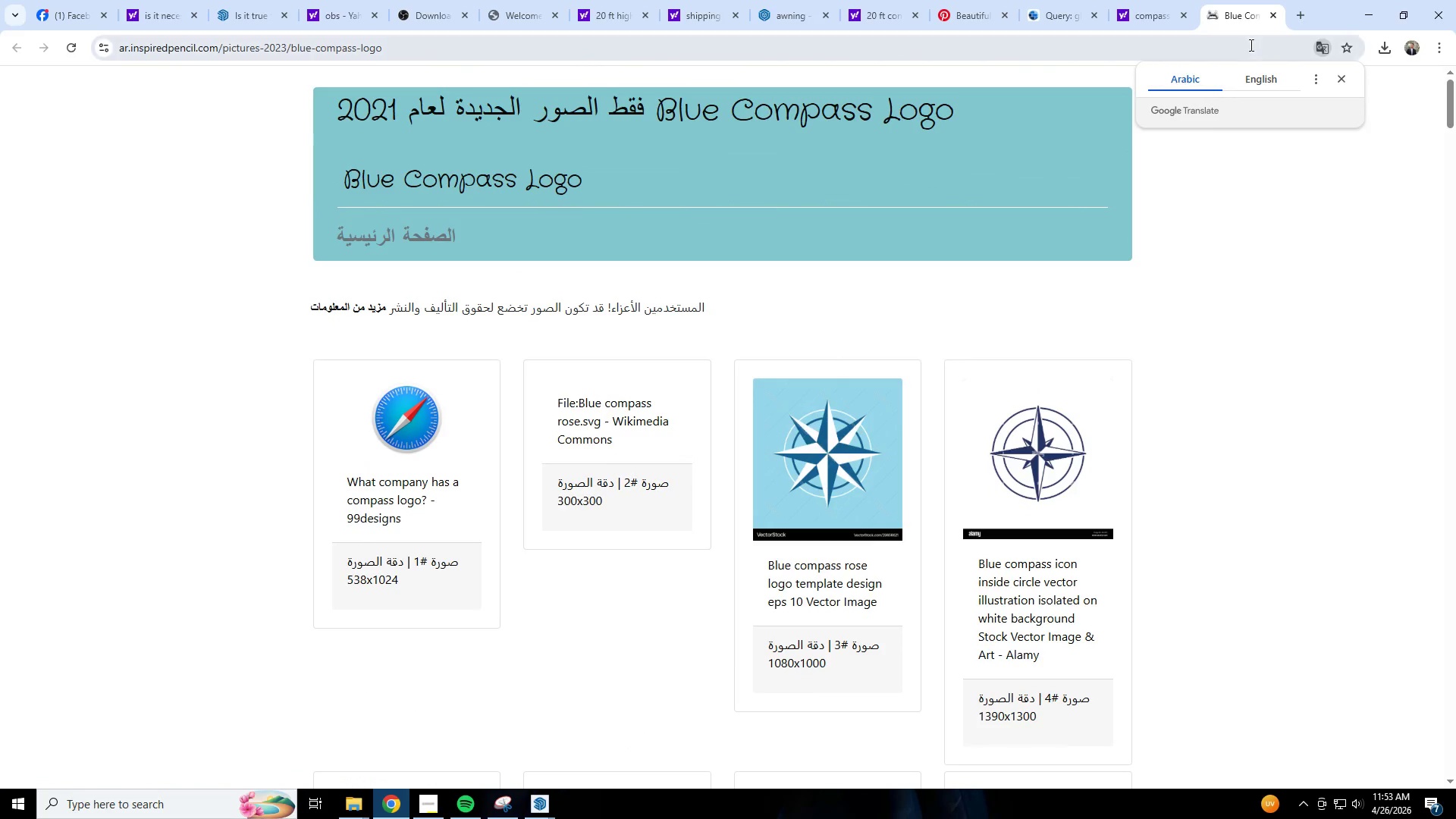 
left_click([1266, 83])
 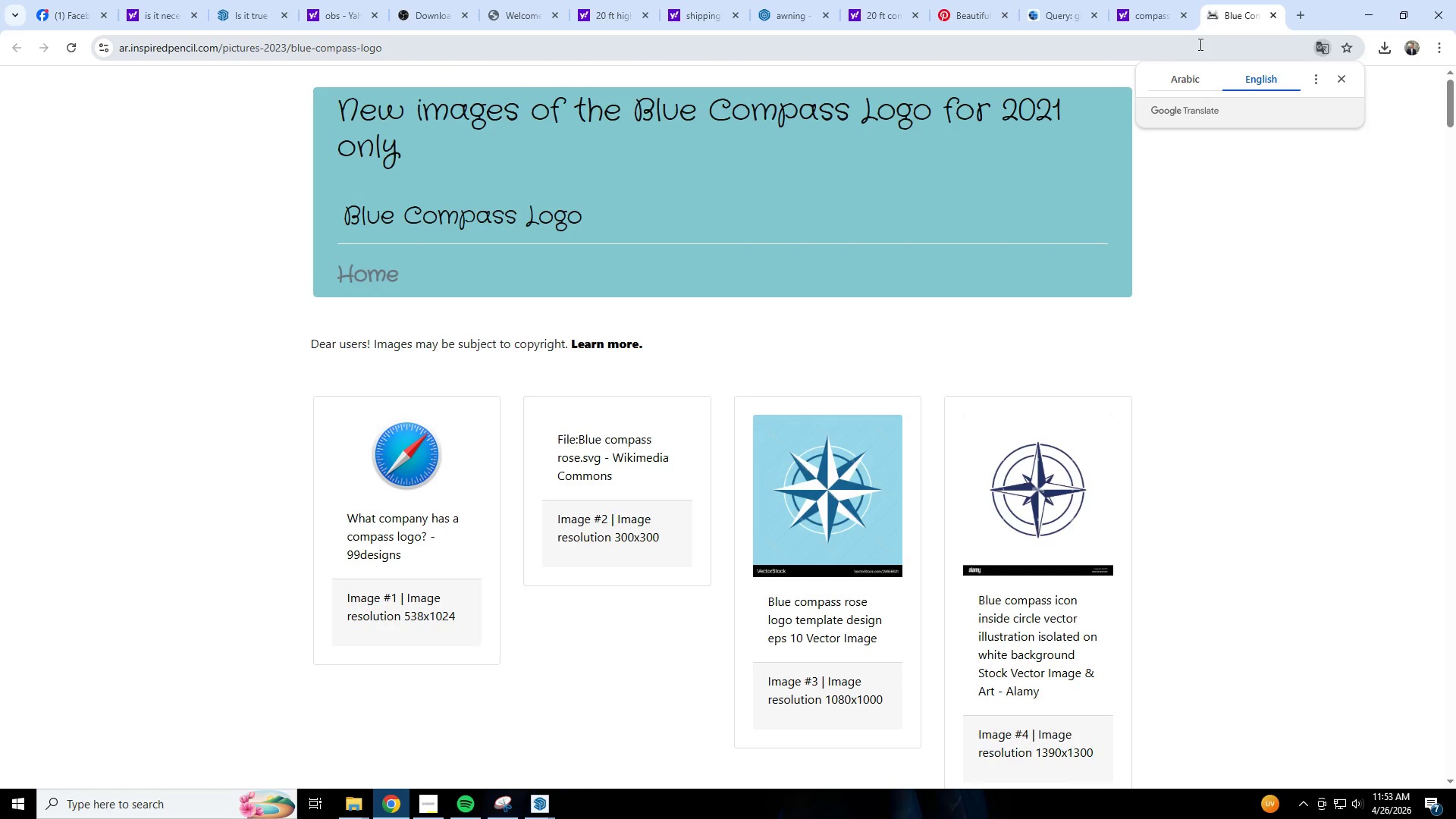 
left_click([1157, 11])
 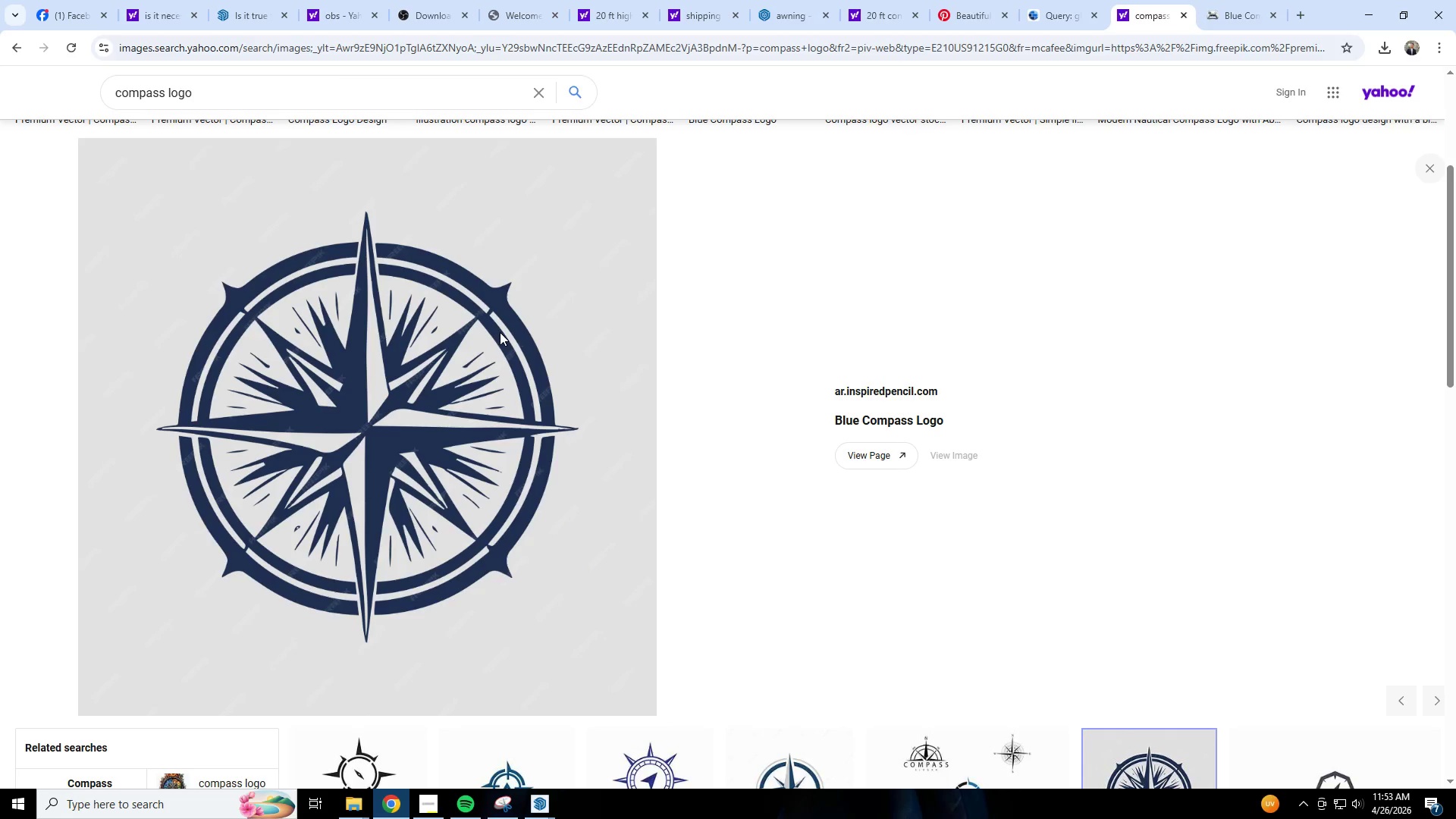 
left_click([1243, 1])
 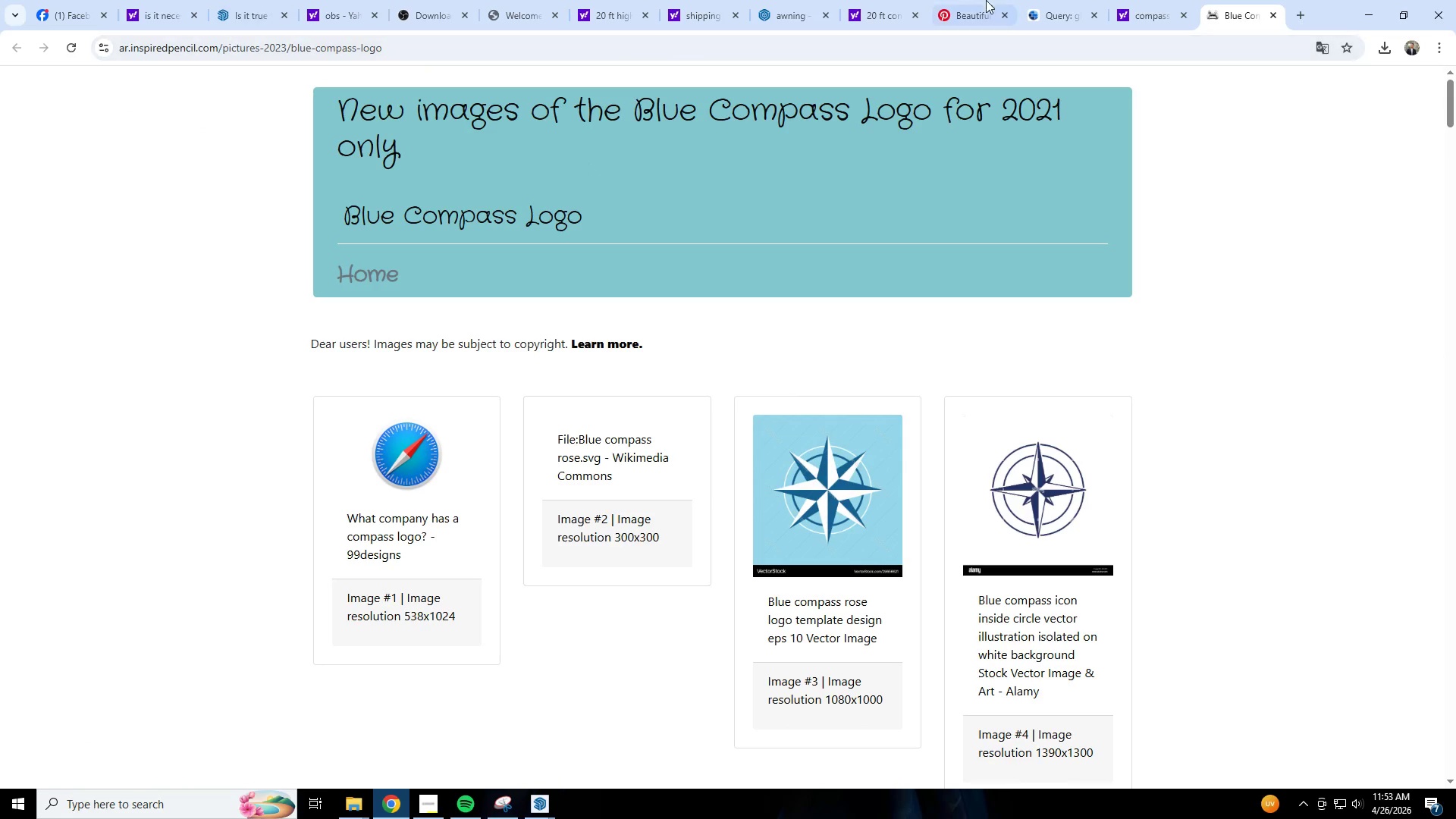 
left_click_drag(start_coordinate=[1155, 0], to_coordinate=[1152, 5])
 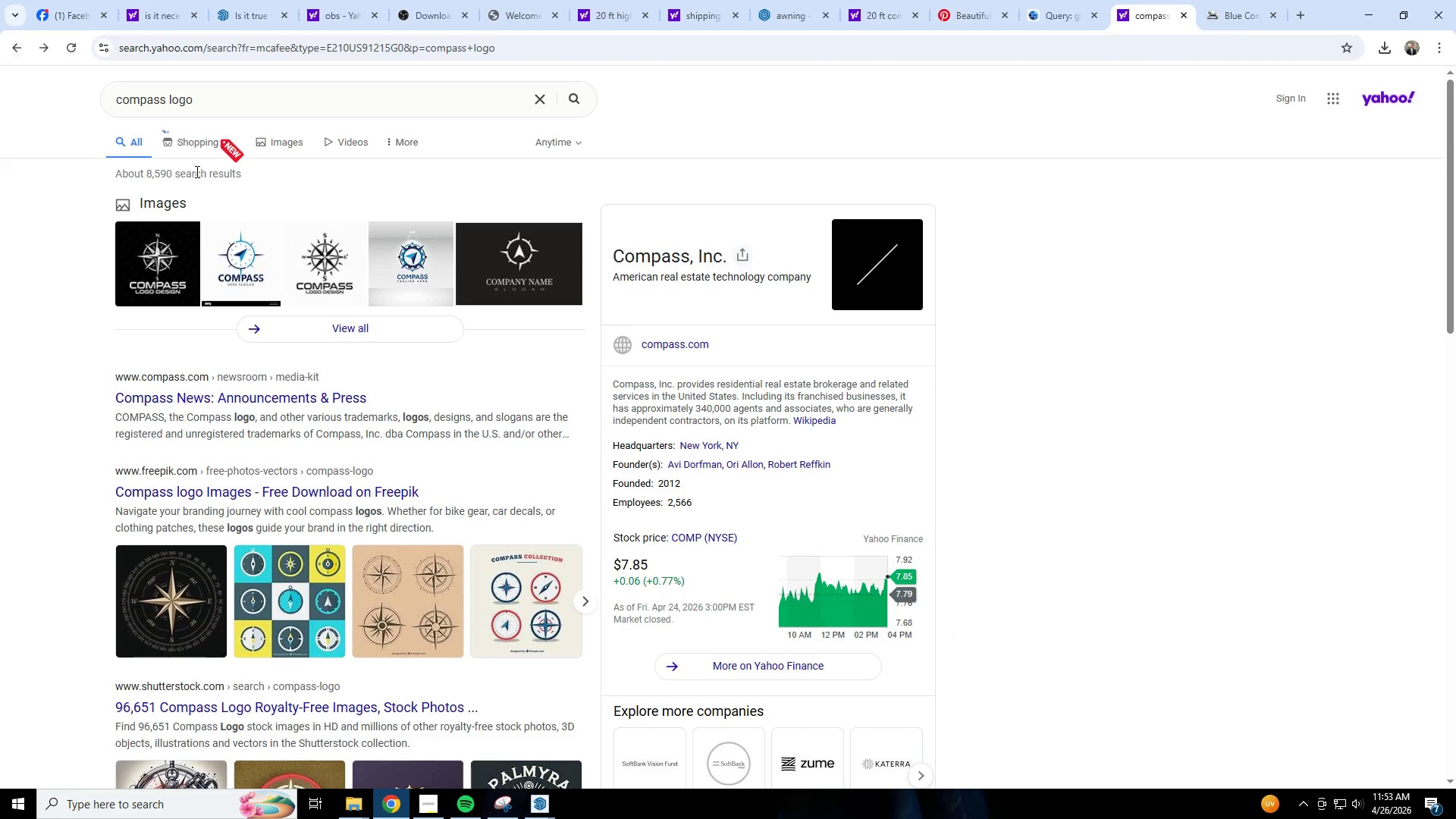 
left_click_drag(start_coordinate=[320, 127], to_coordinate=[315, 134])
 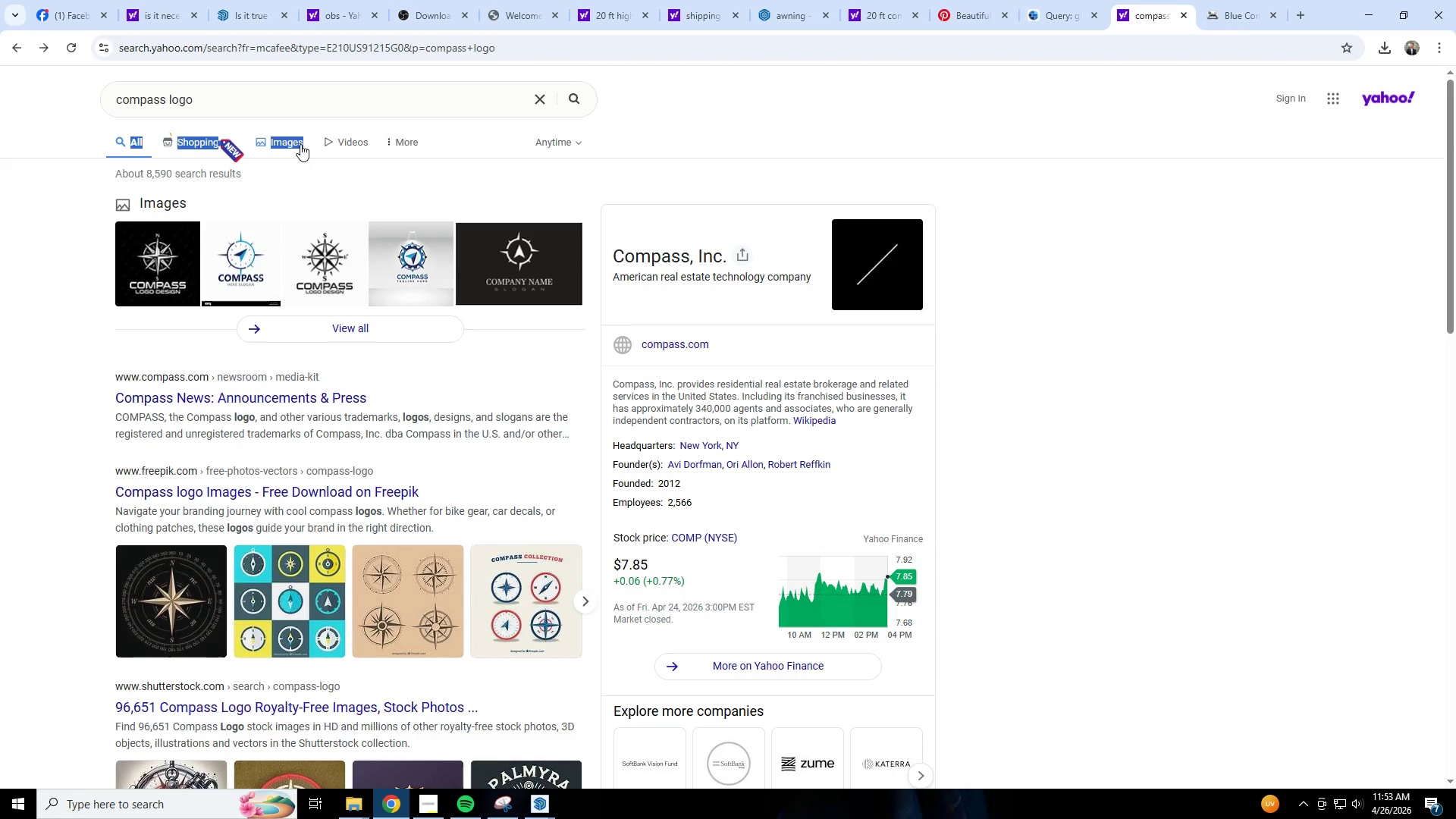 
double_click([300, 144])
 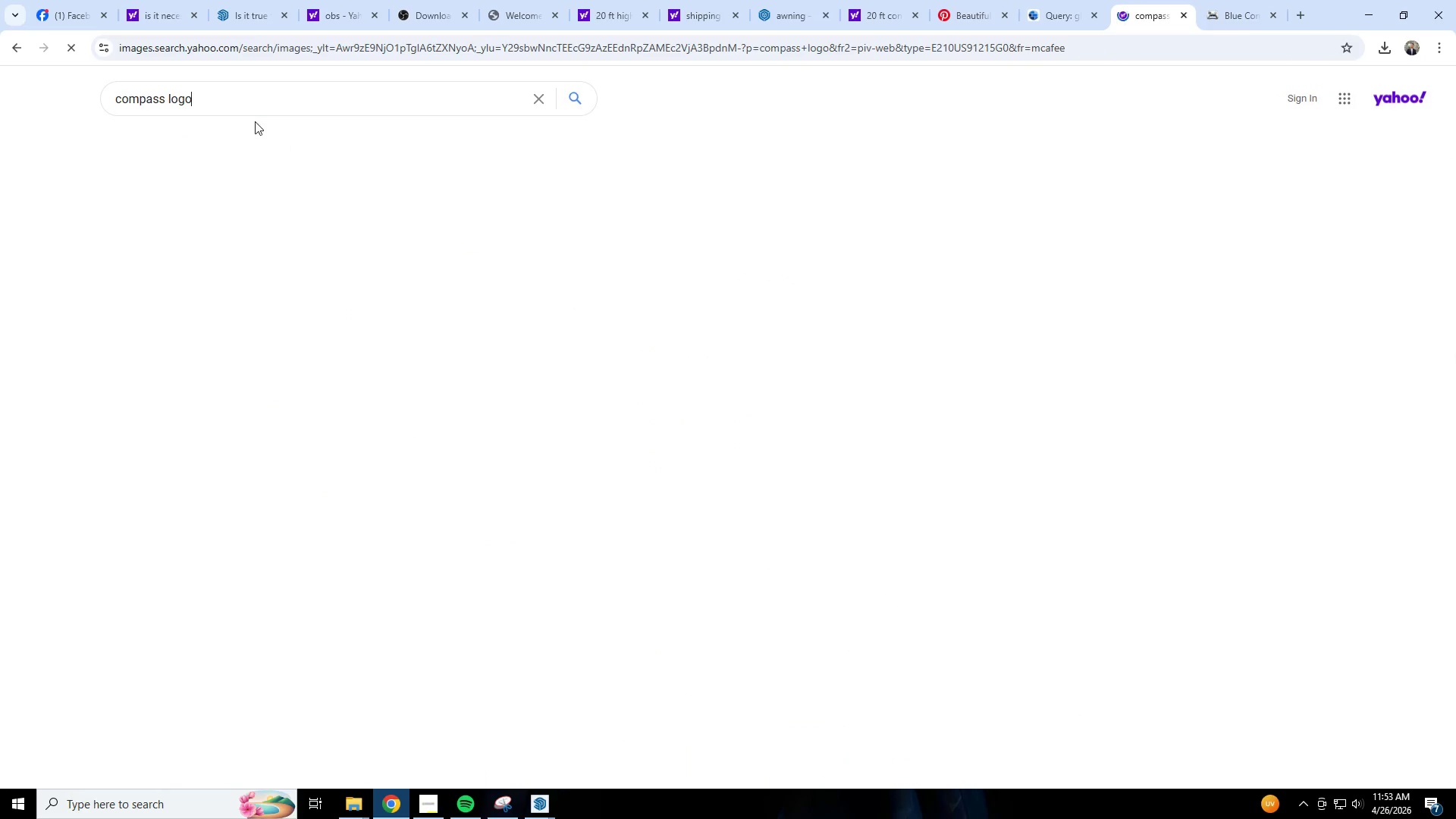 
left_click([256, 99])
 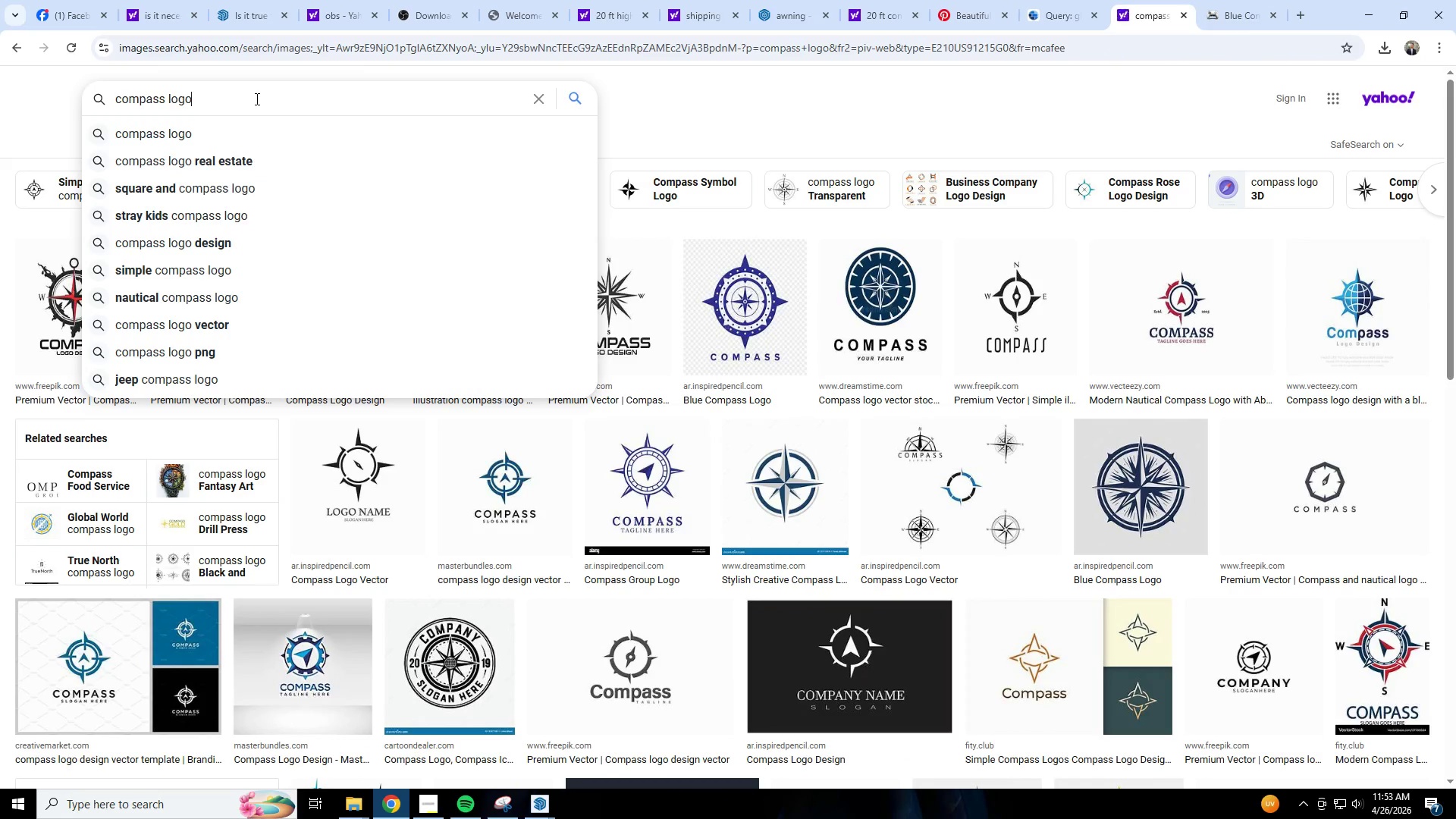 
type( png)
 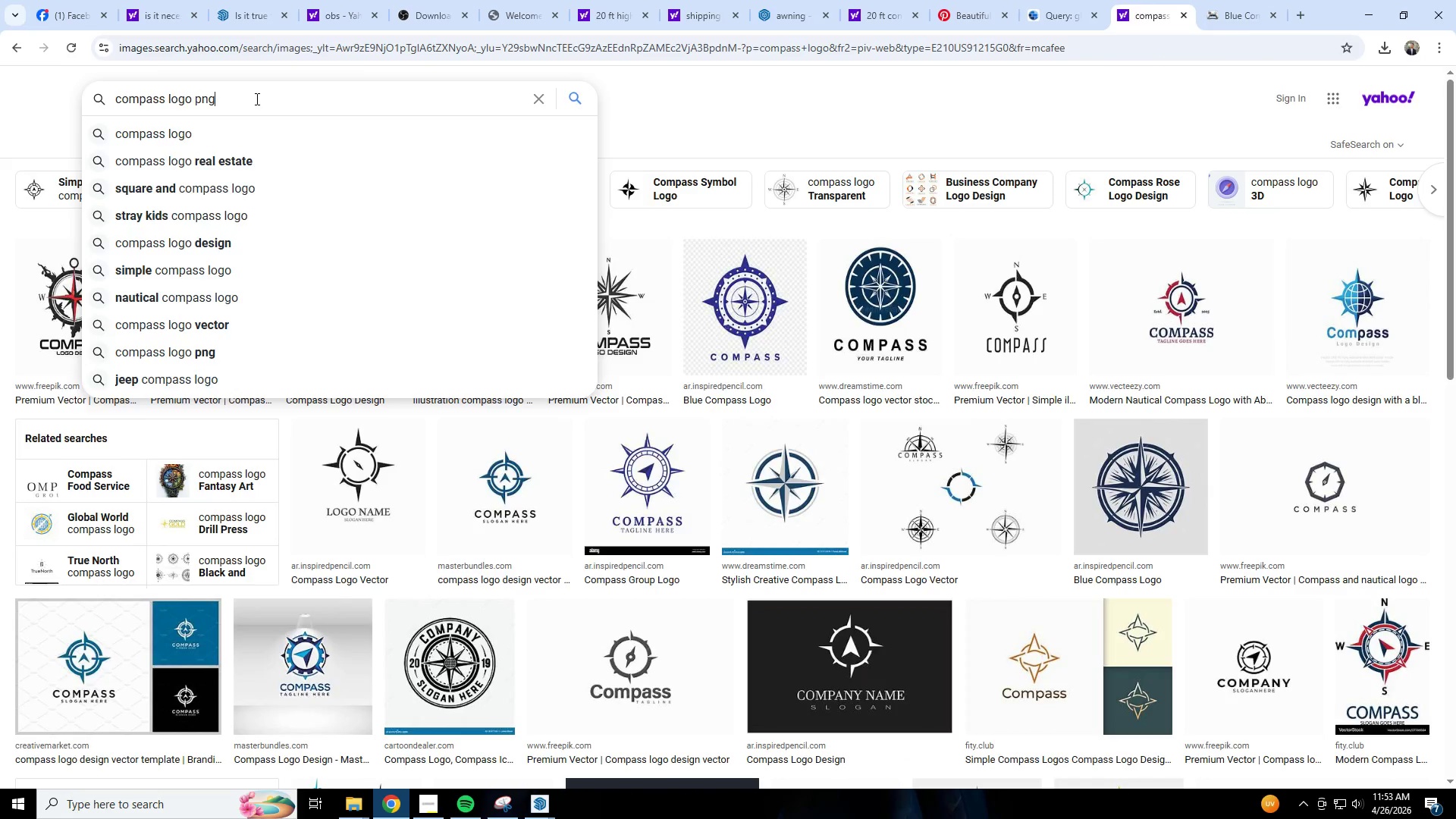 
key(Enter)
 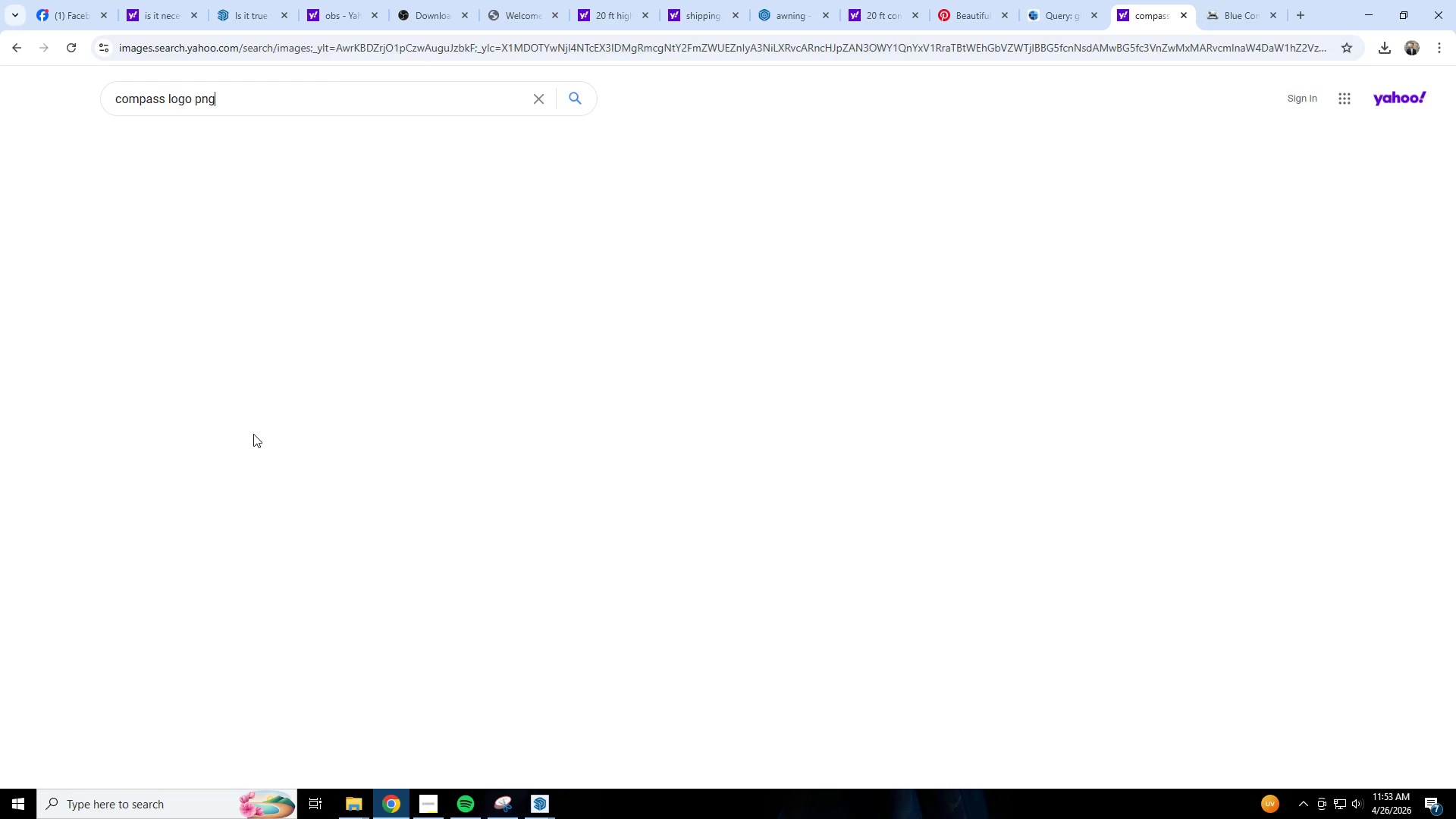 
wait(6.27)
 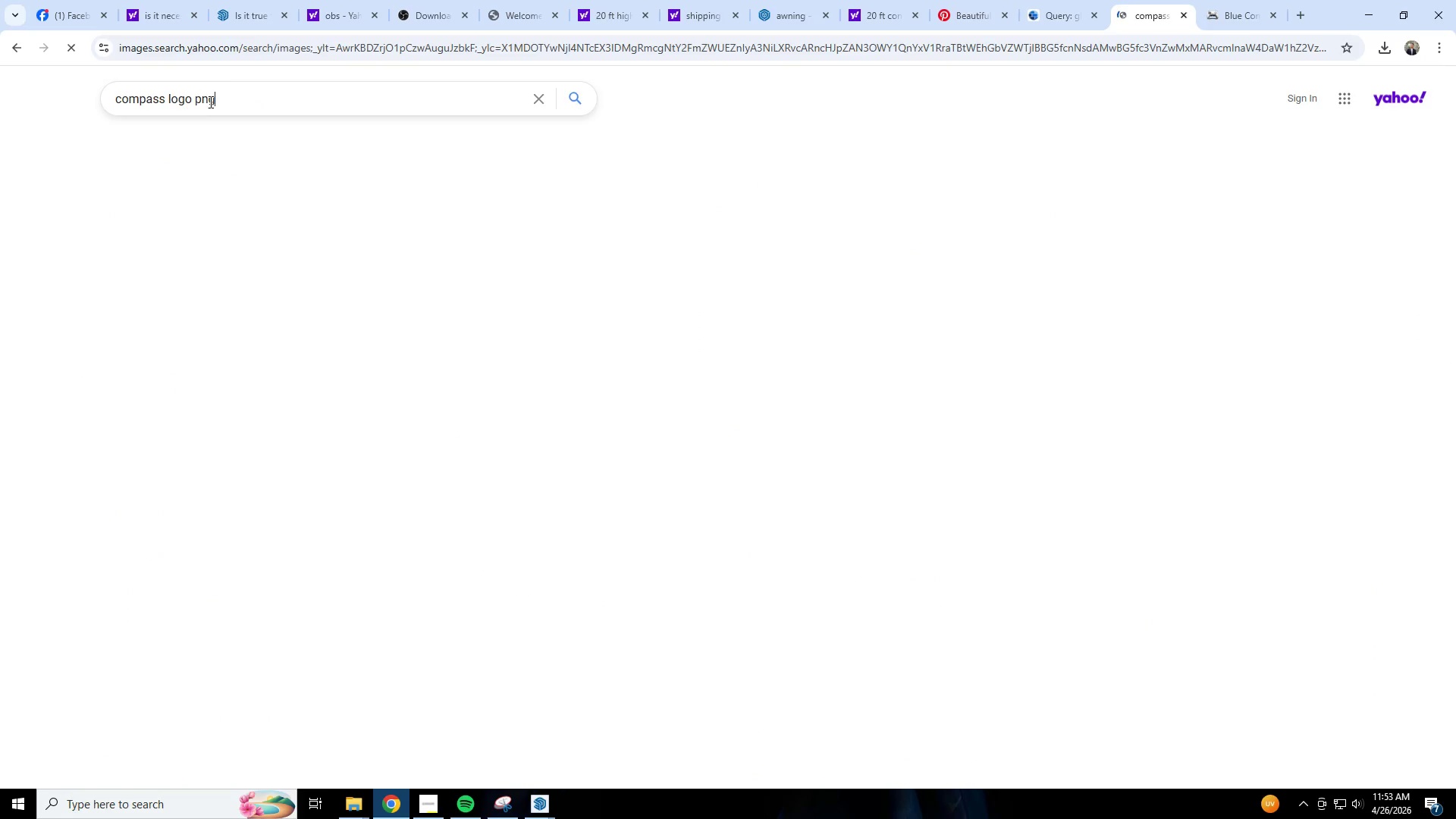 
left_click([328, 96])
 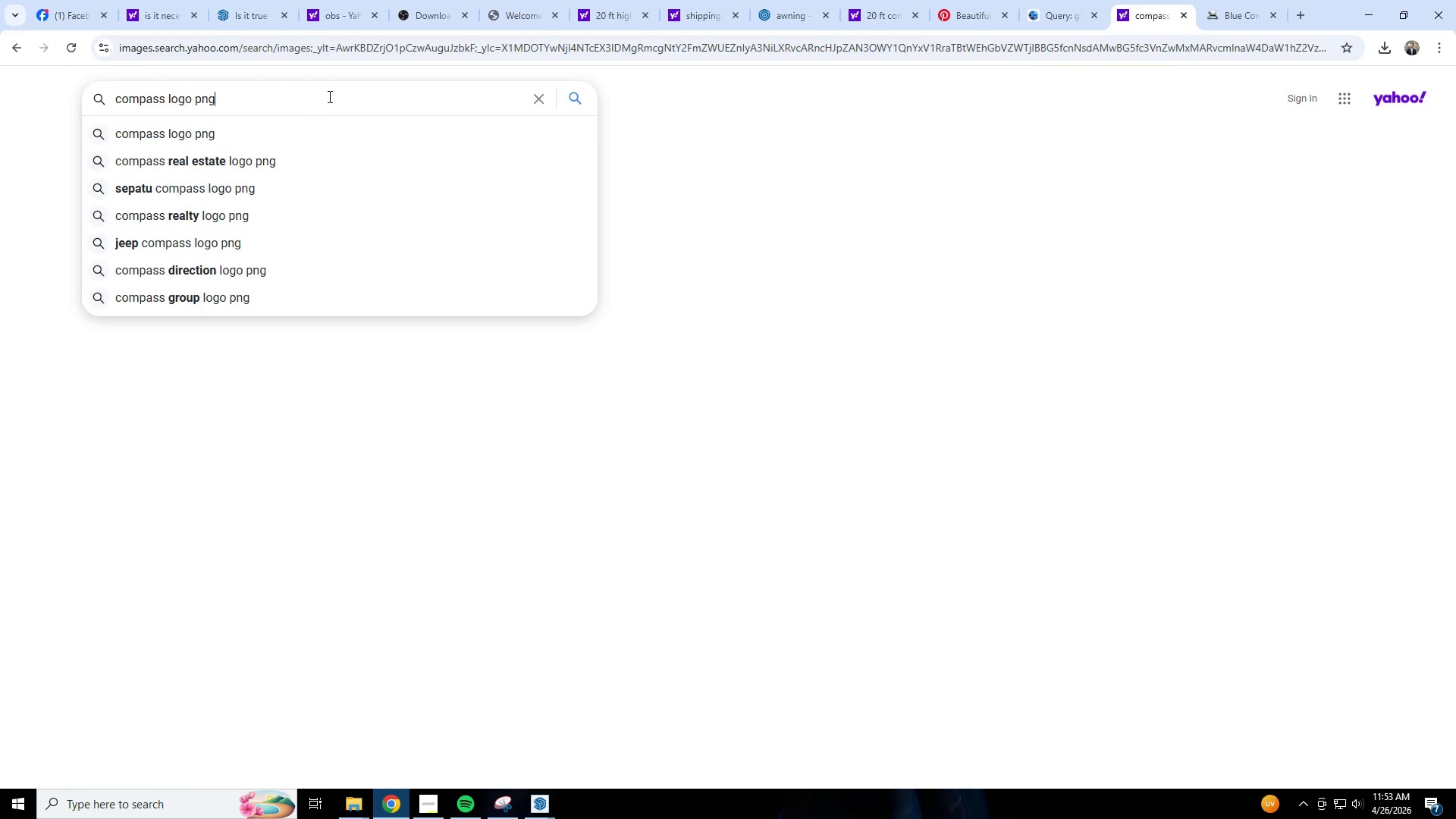 
key(NumpadEnter)
 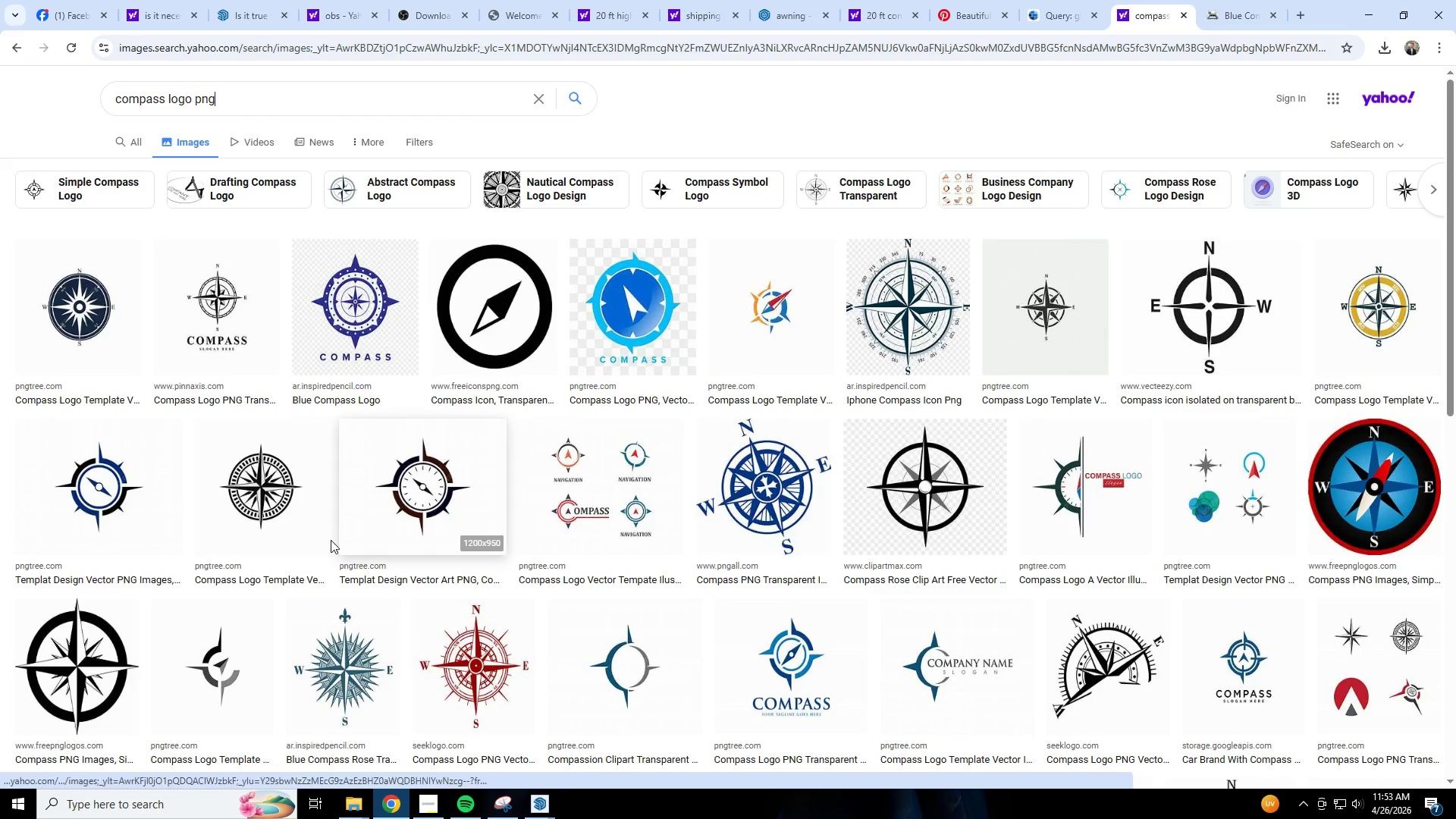 
wait(9.67)
 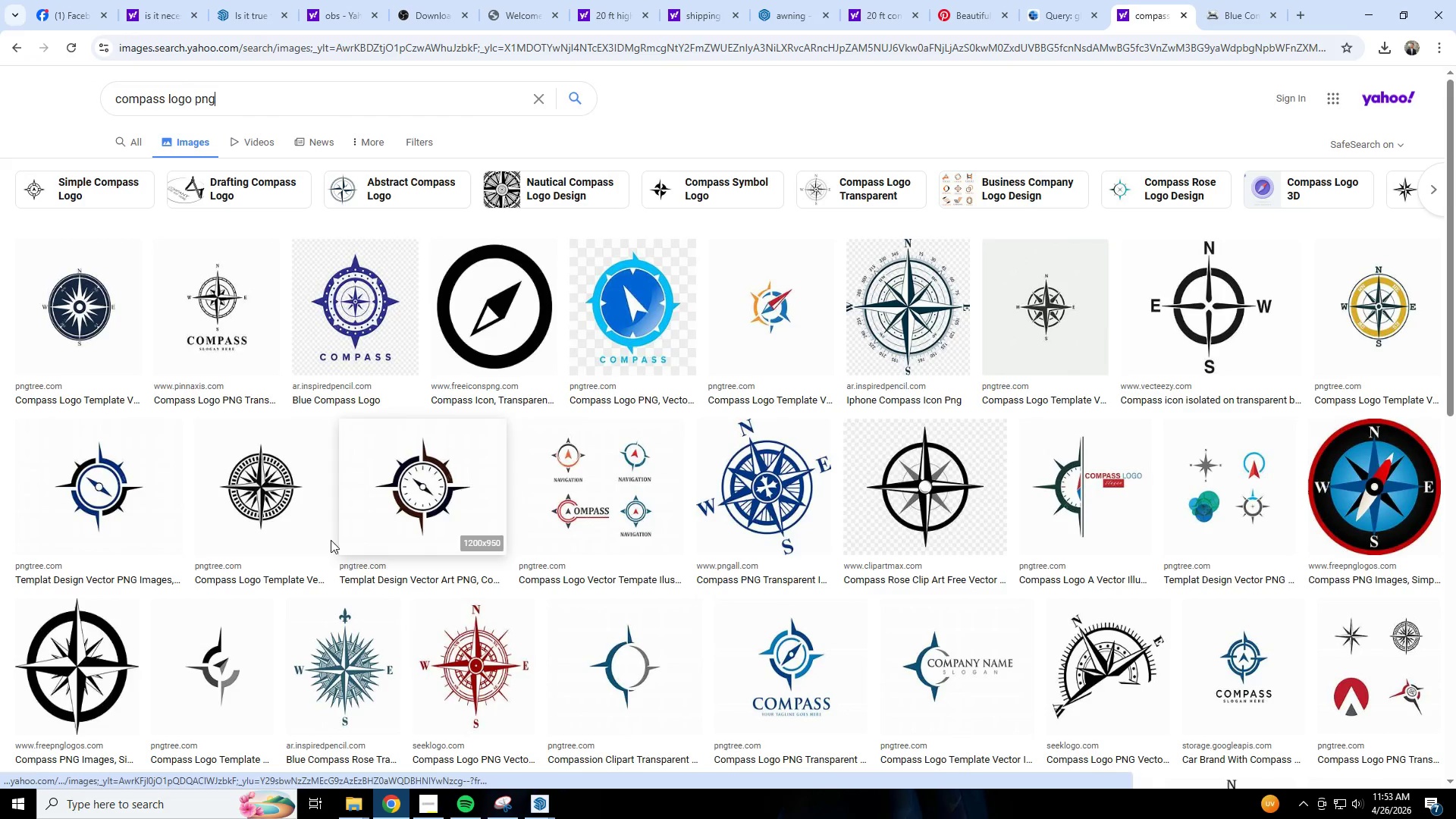 
left_click([1336, 271])
 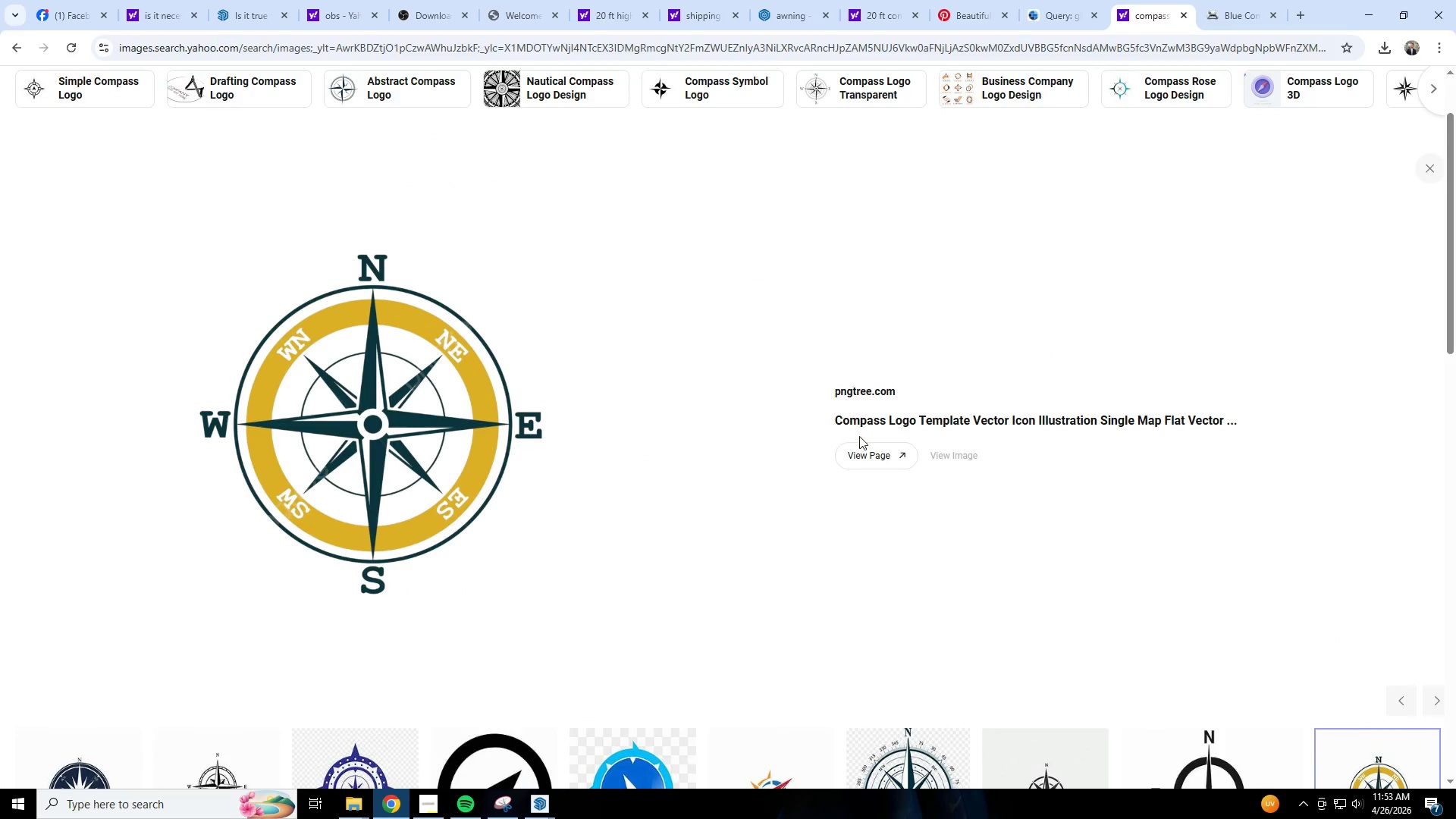 
left_click([868, 450])
 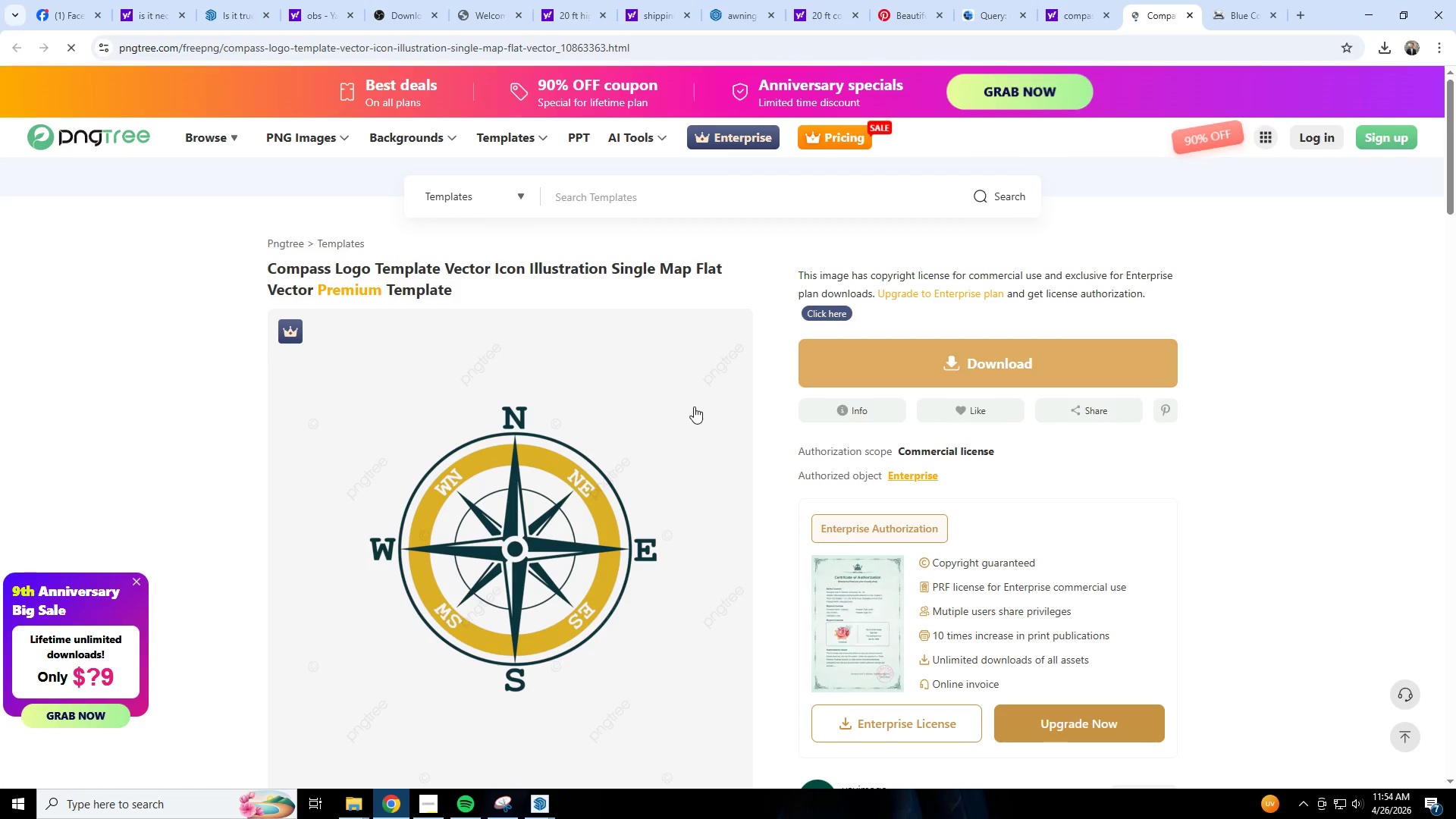 
left_click([1008, 377])
 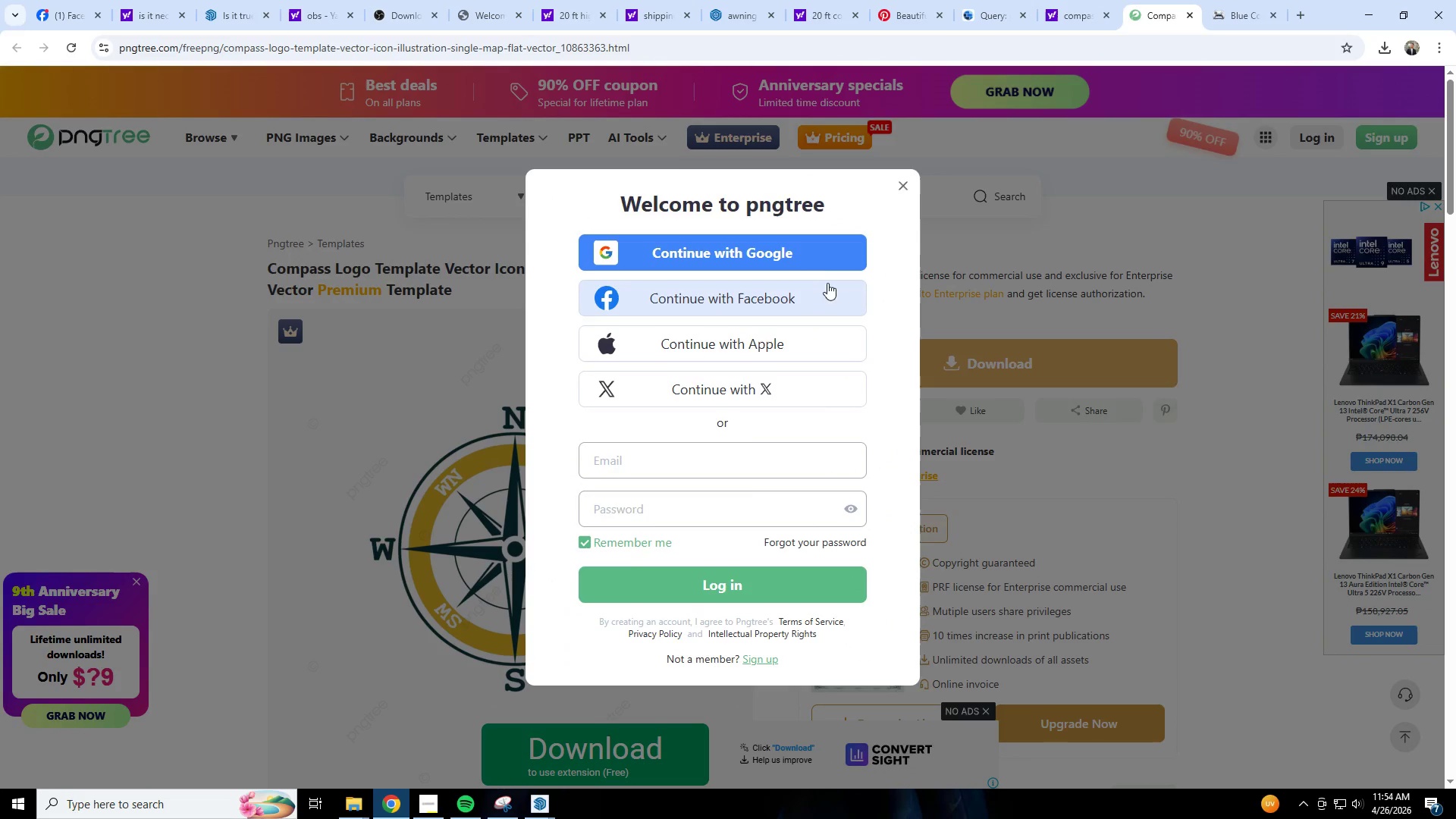 
left_click([806, 255])
 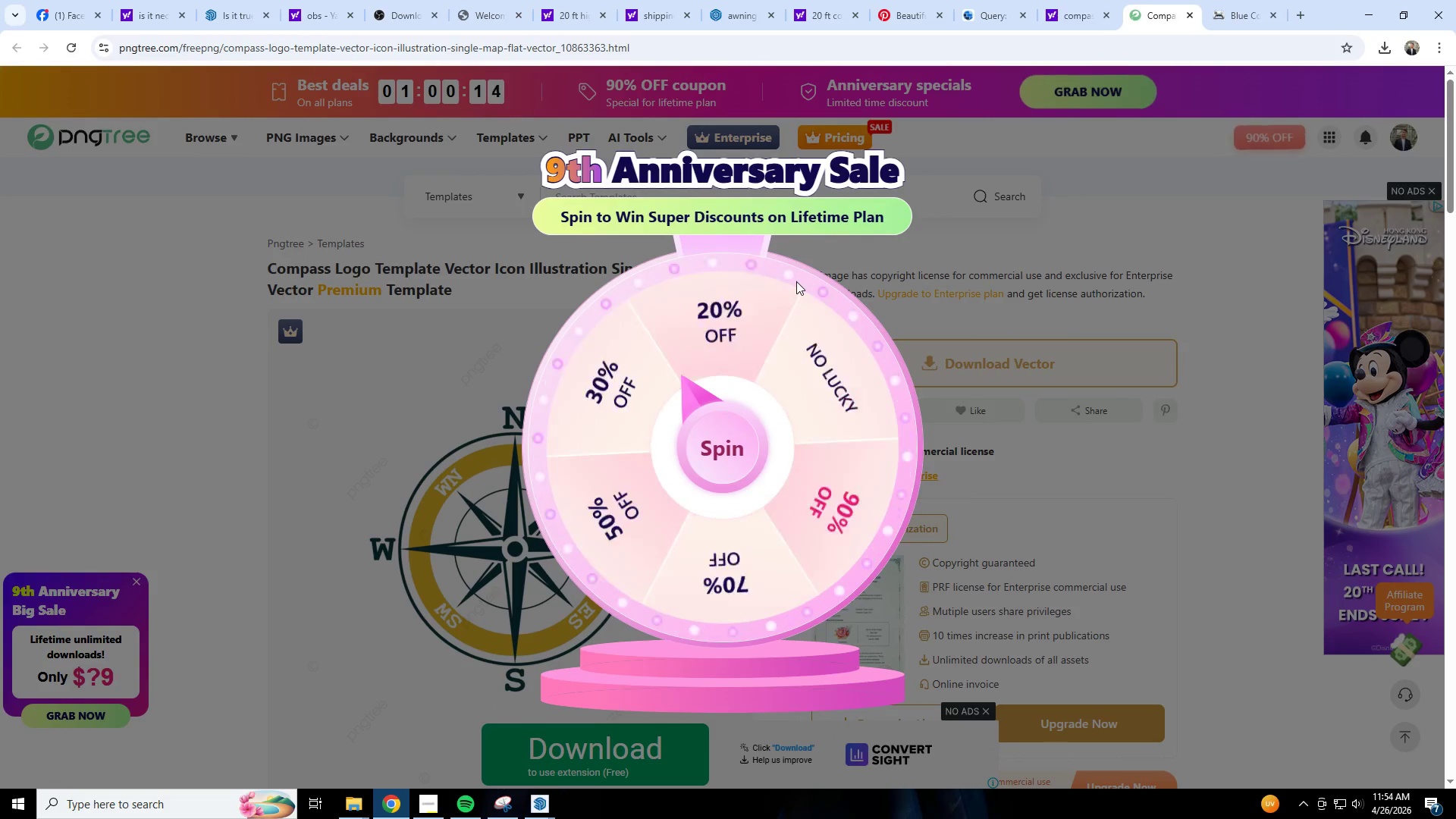 
wait(10.19)
 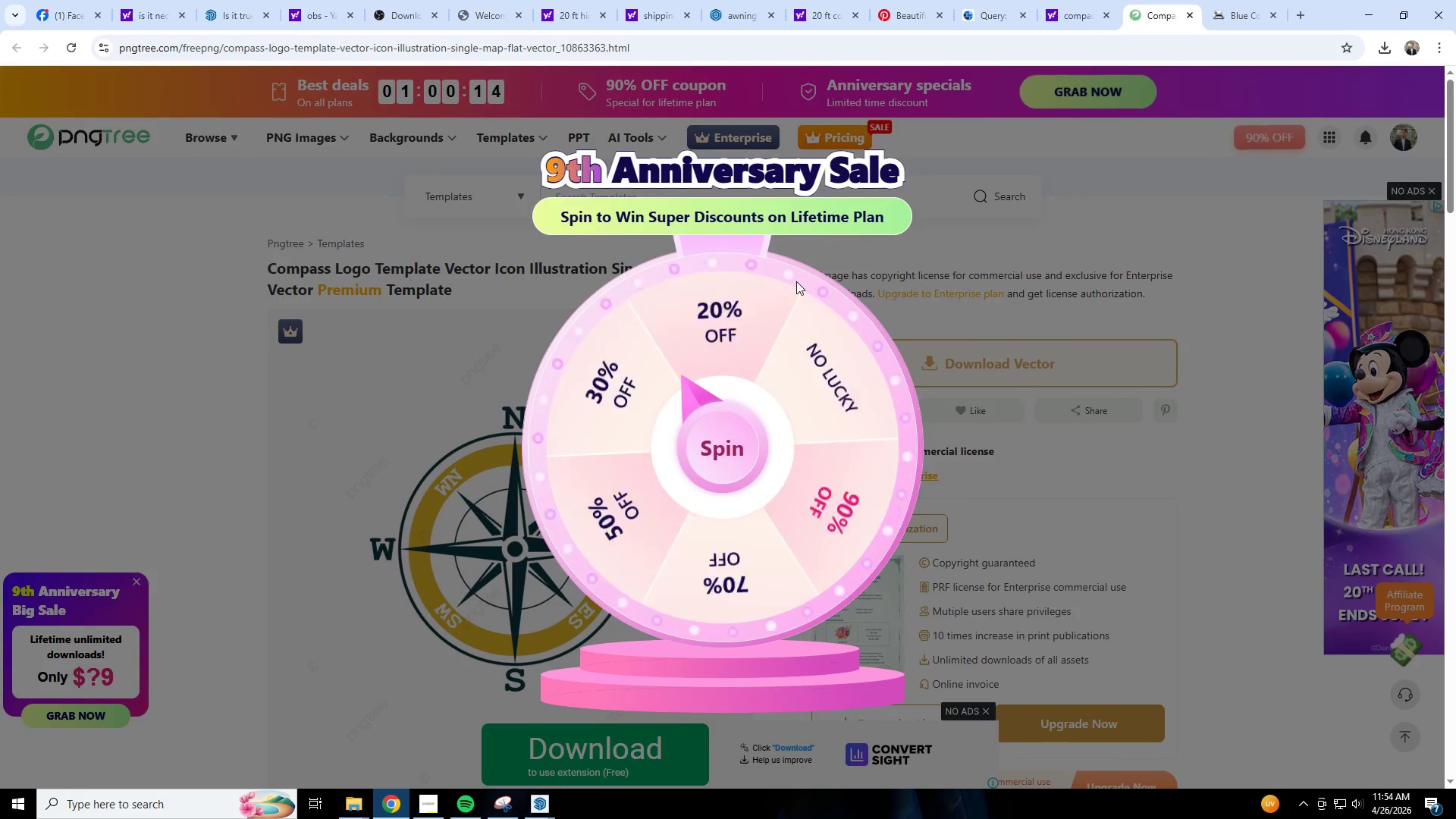 
left_click([883, 224])
 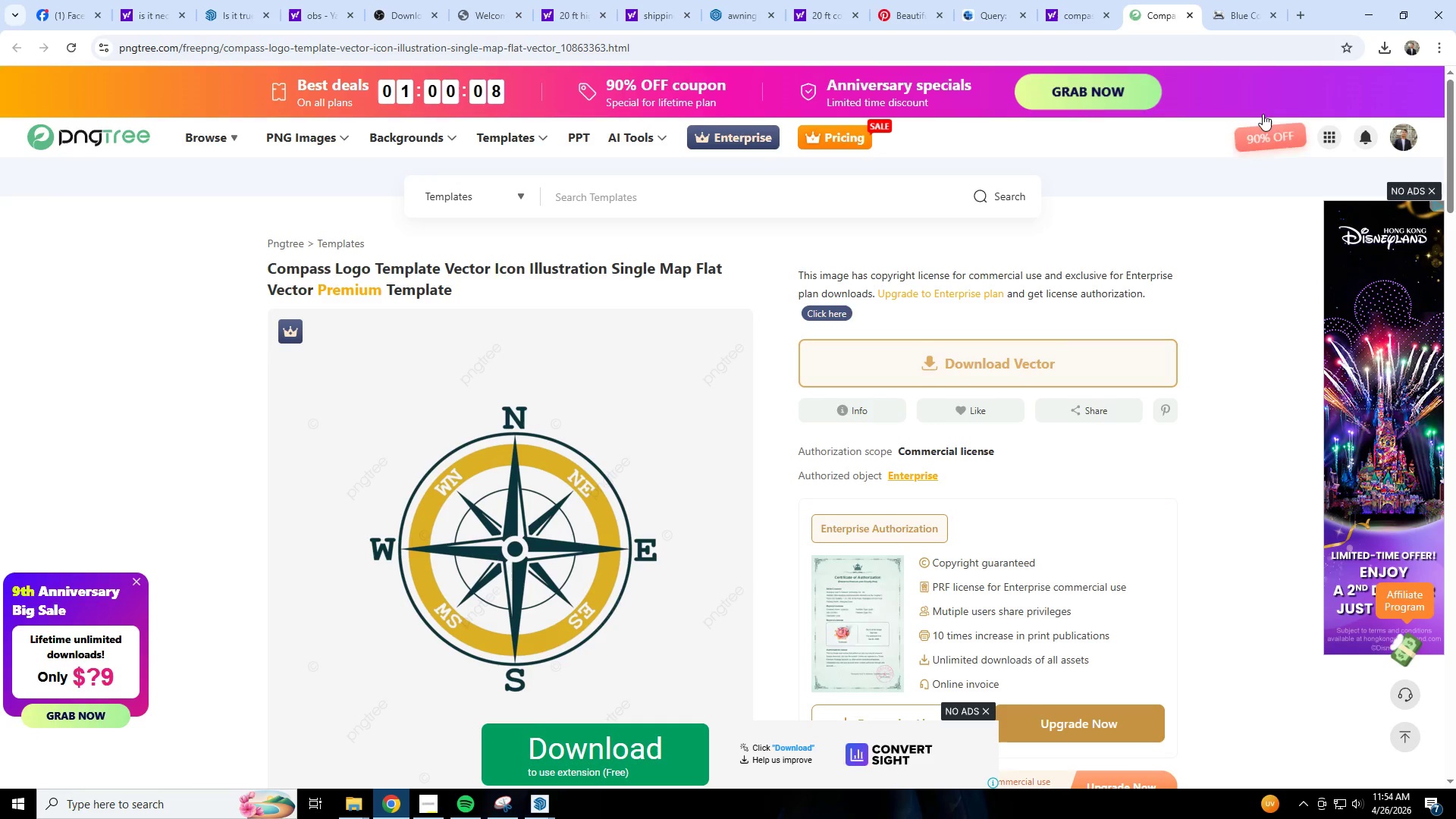 
left_click([1392, 39])
 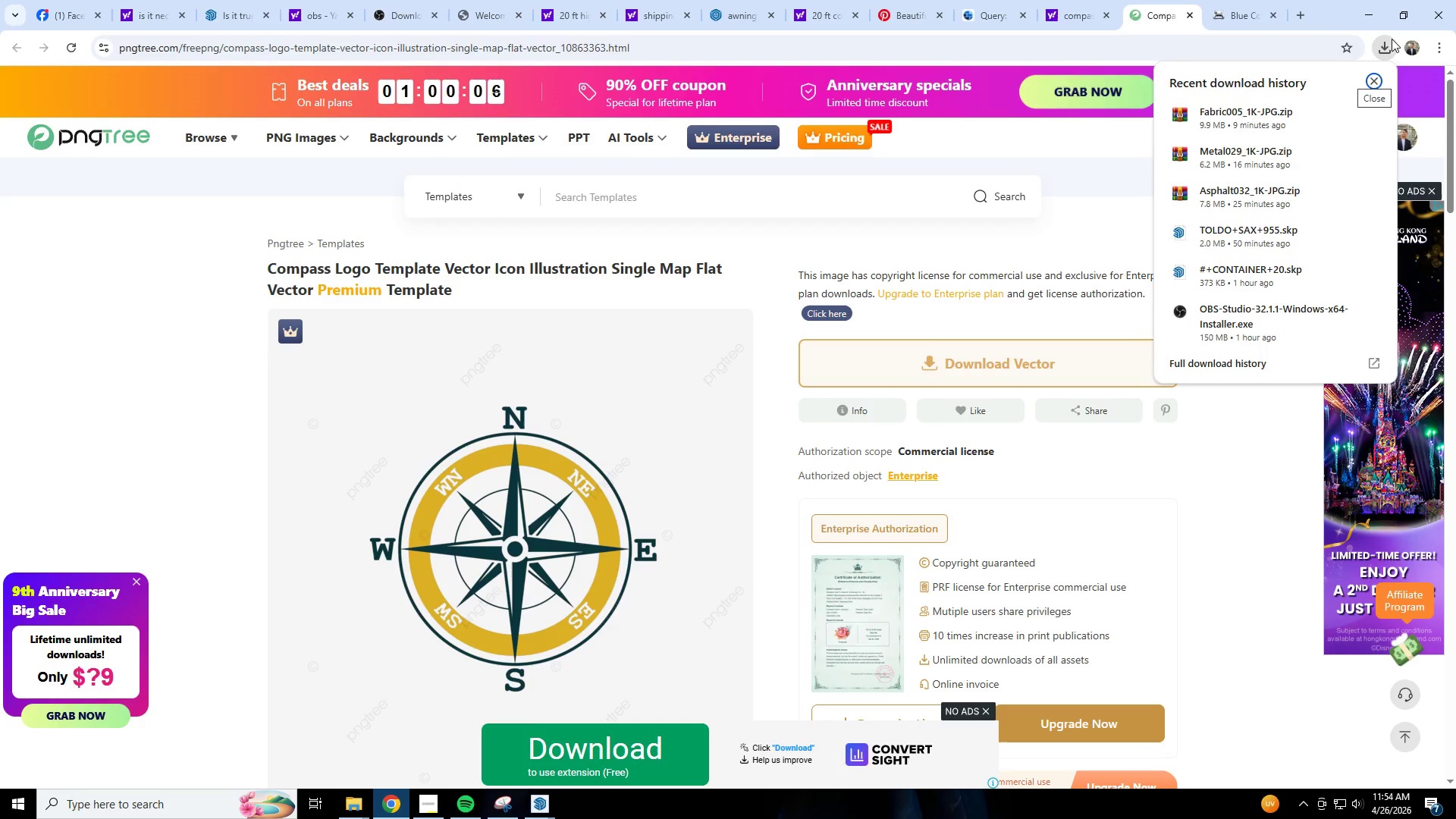 
left_click([1392, 39])
 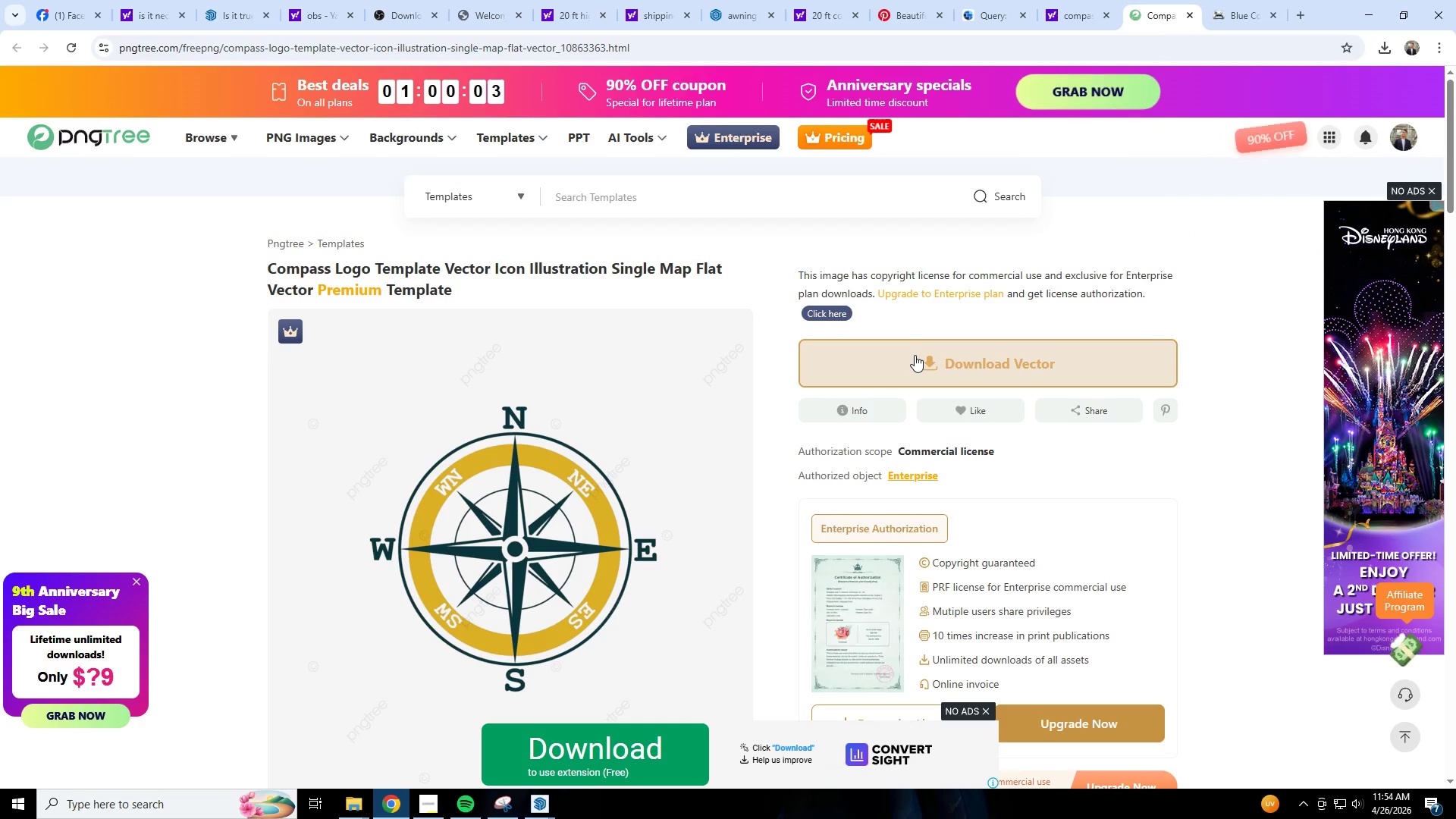 
scroll: coordinate [704, 726], scroll_direction: down, amount: 1.0
 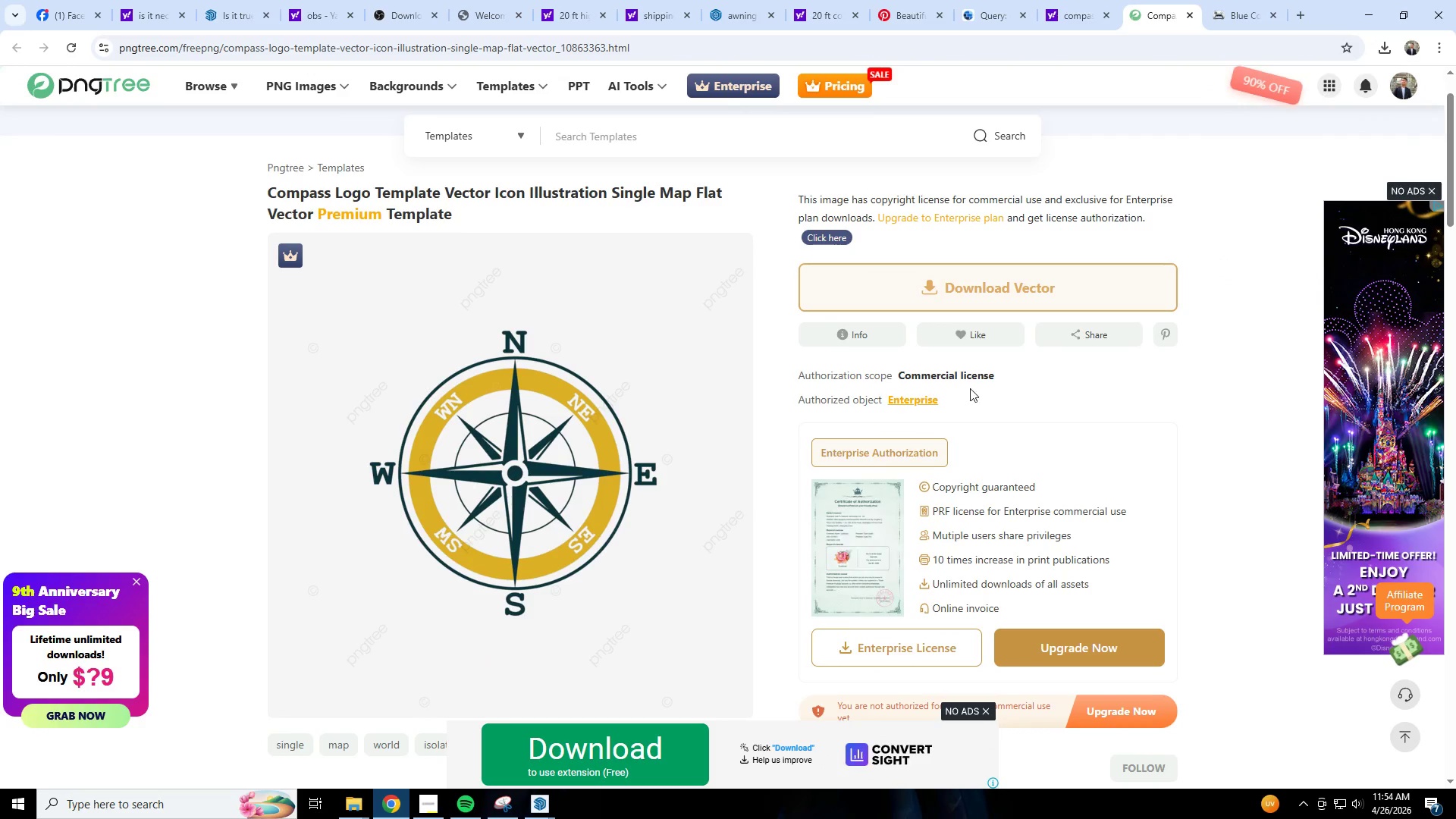 
left_click([1021, 292])
 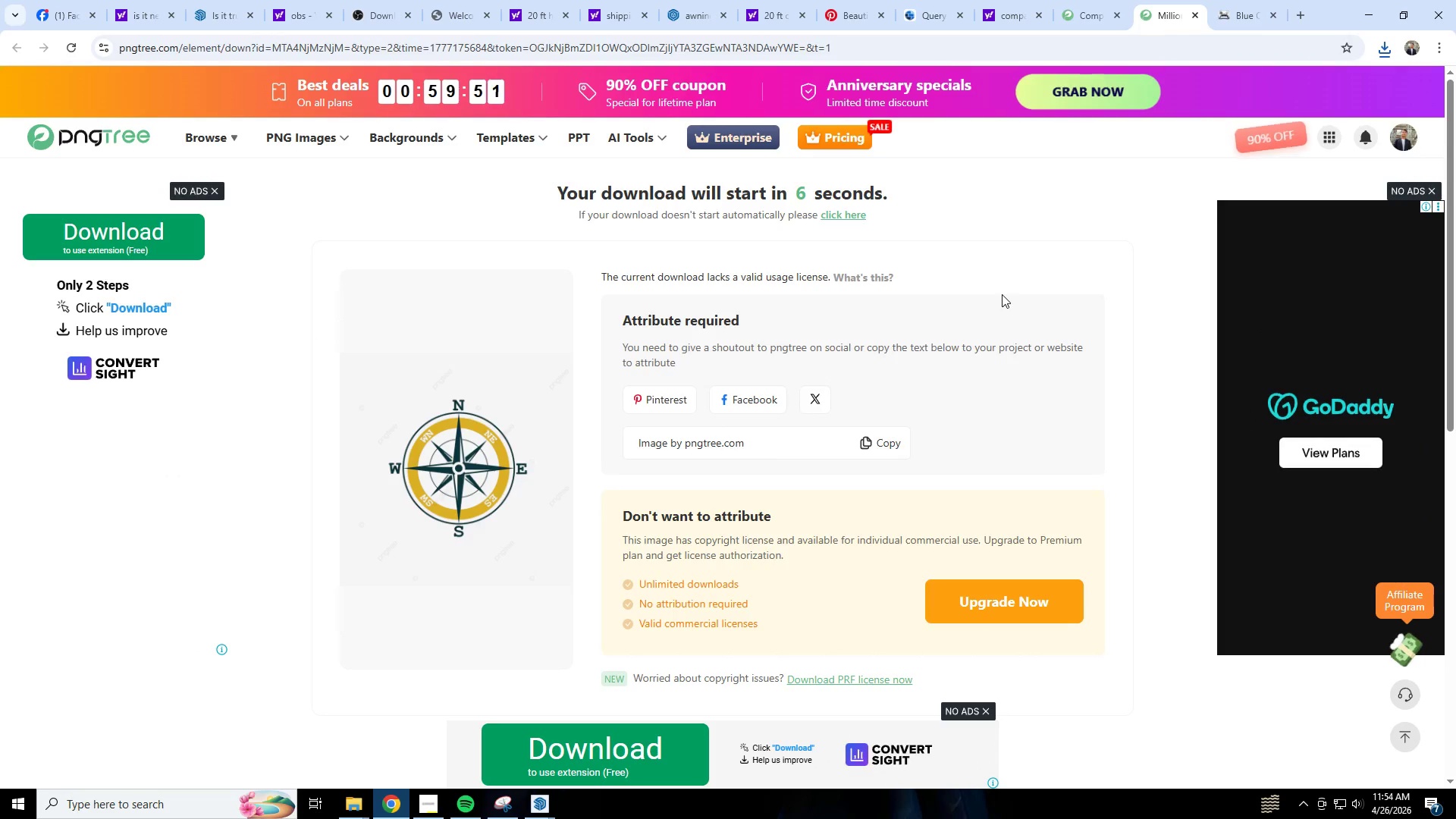 
wait(16.0)
 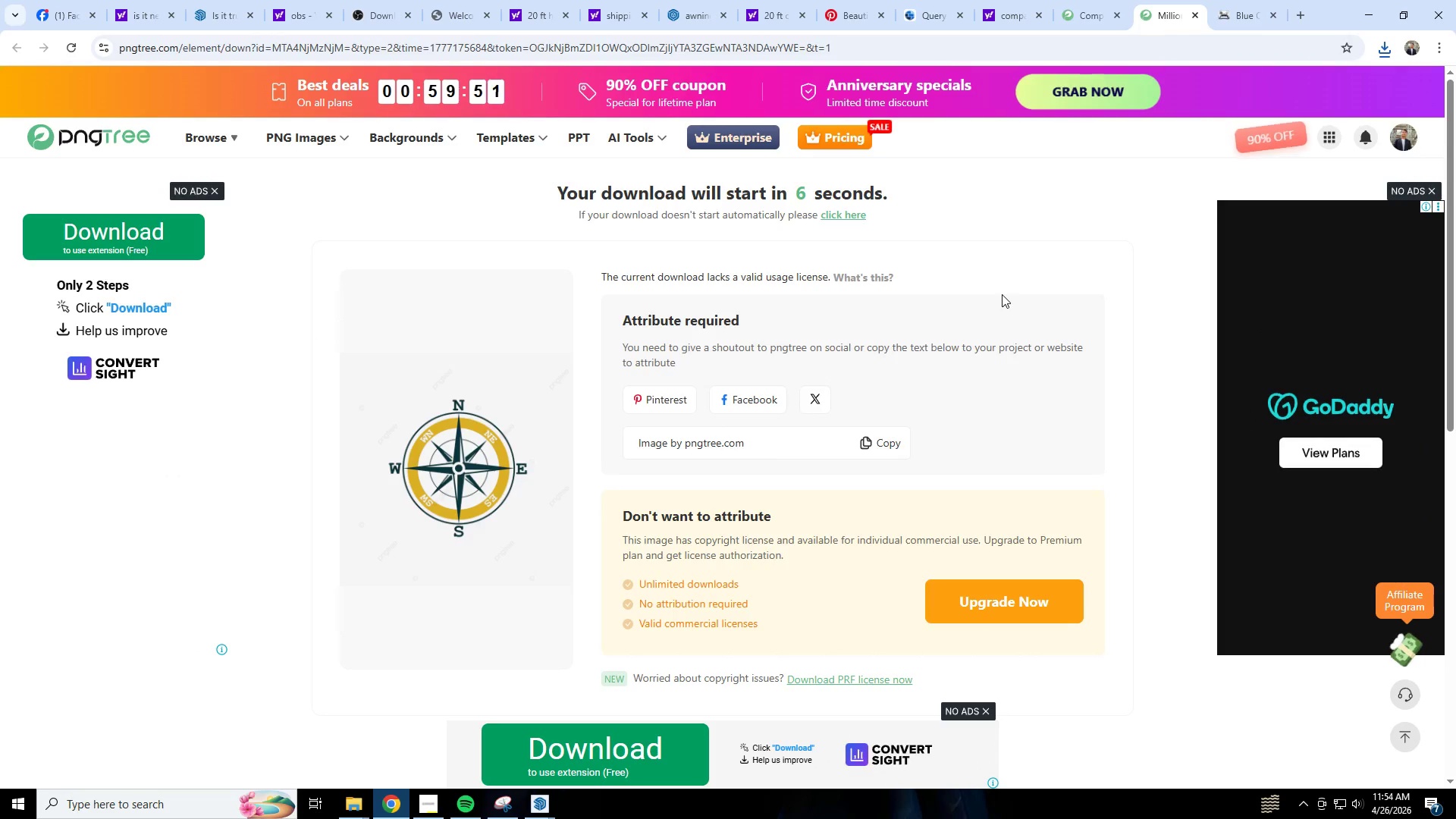 
scroll: coordinate [810, 428], scroll_direction: down, amount: 2.0
 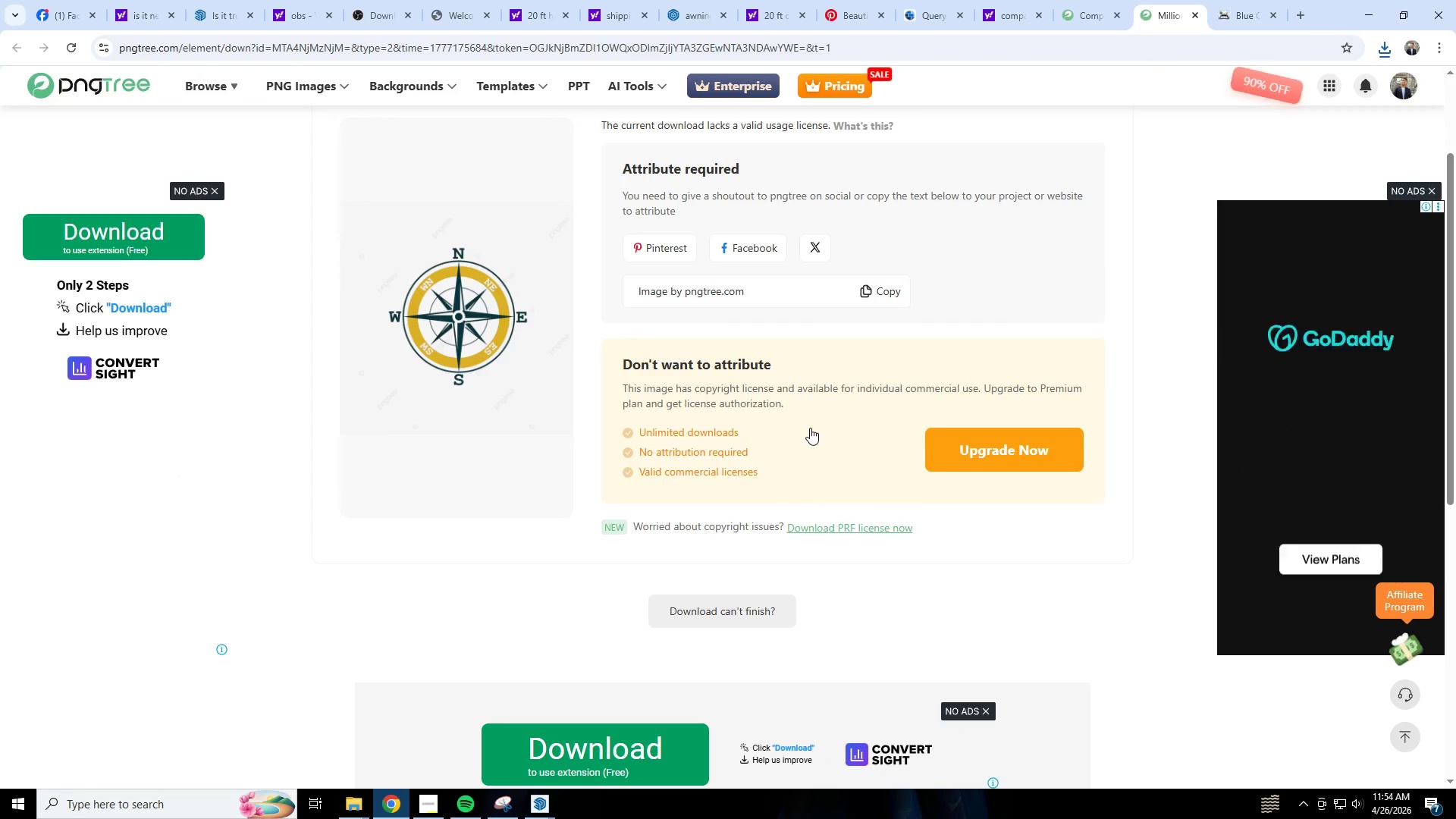 
scroll: coordinate [824, 428], scroll_direction: up, amount: 2.0
 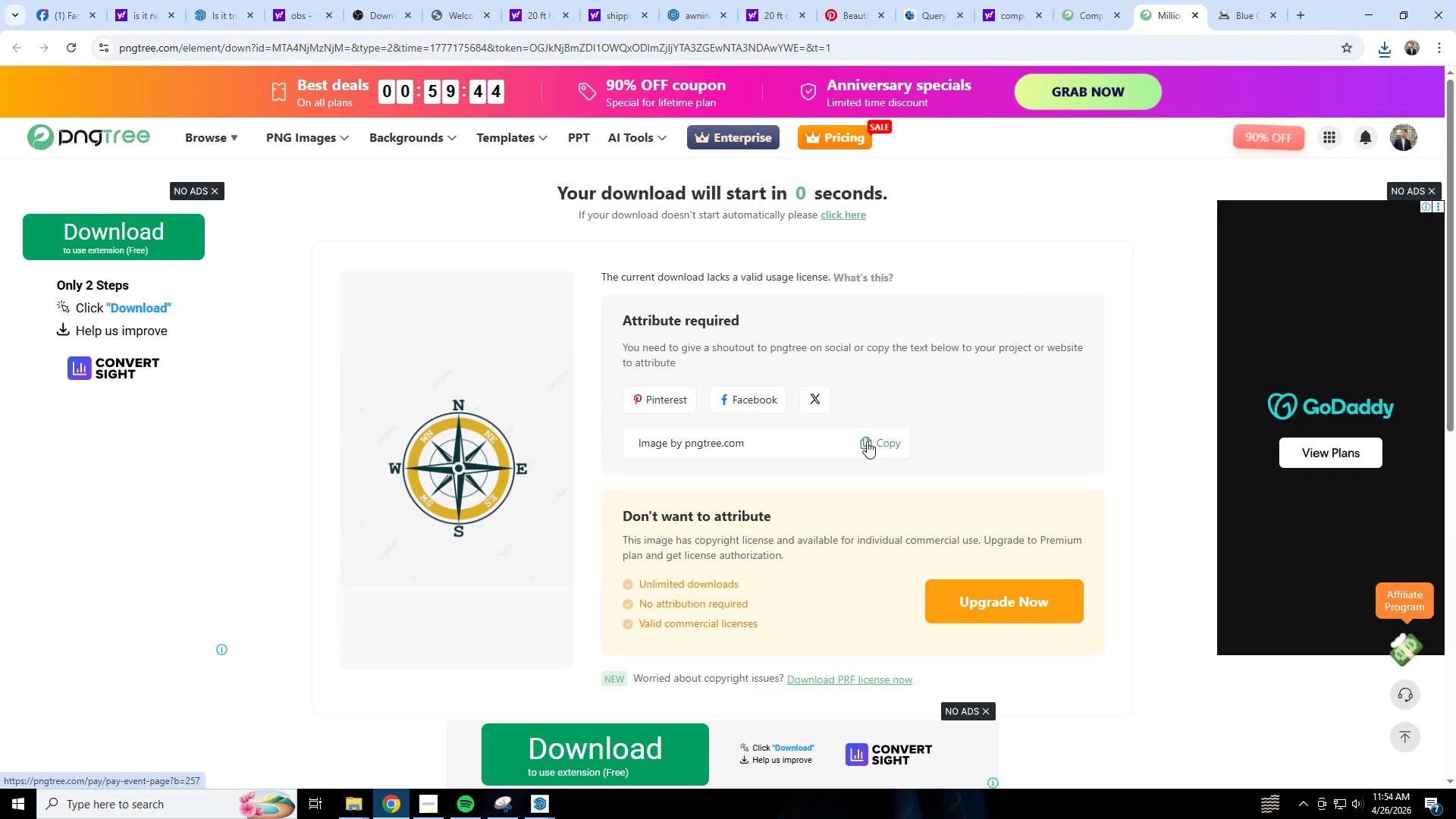 
left_click([885, 443])
 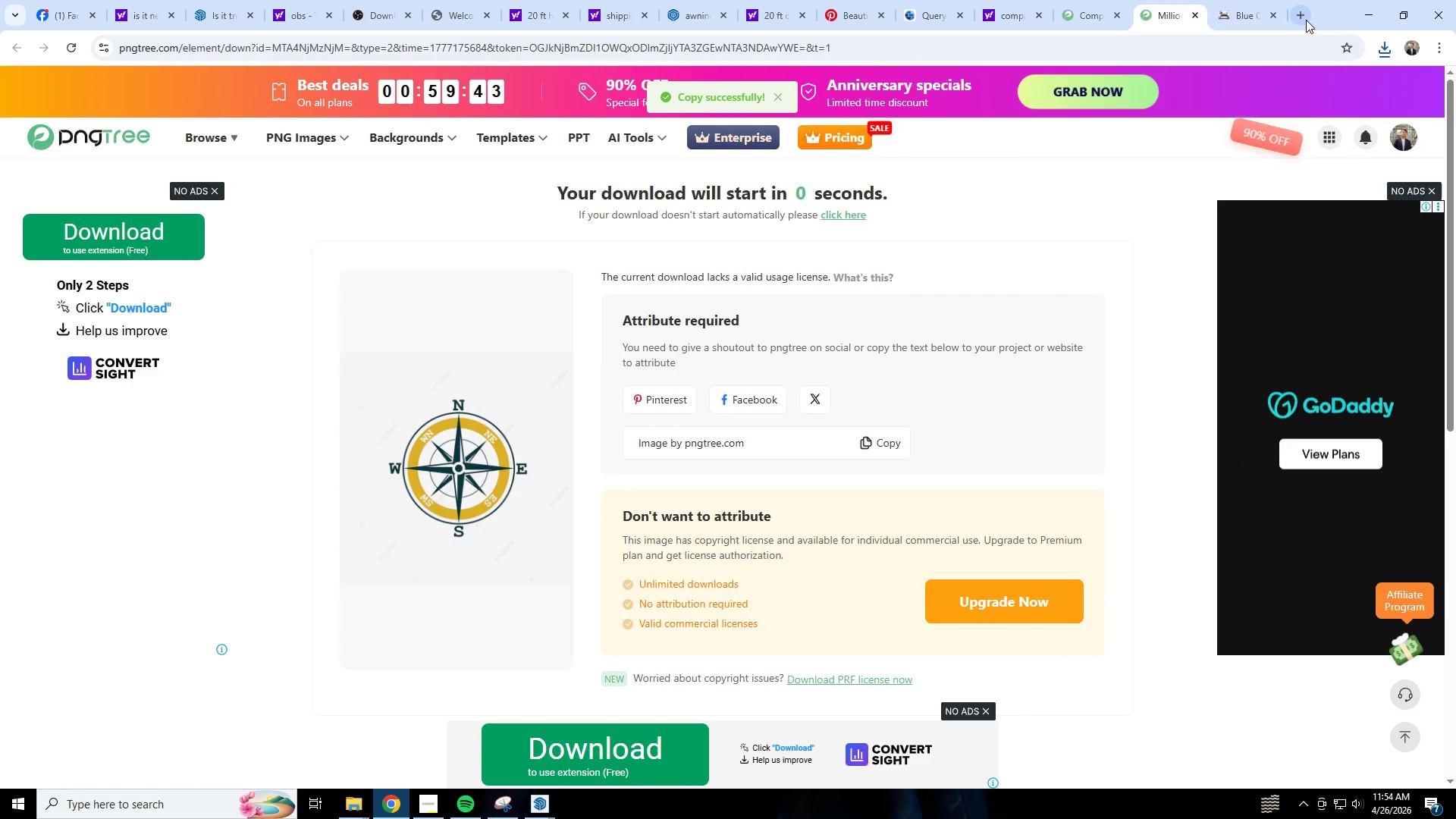 
double_click([1250, 49])
 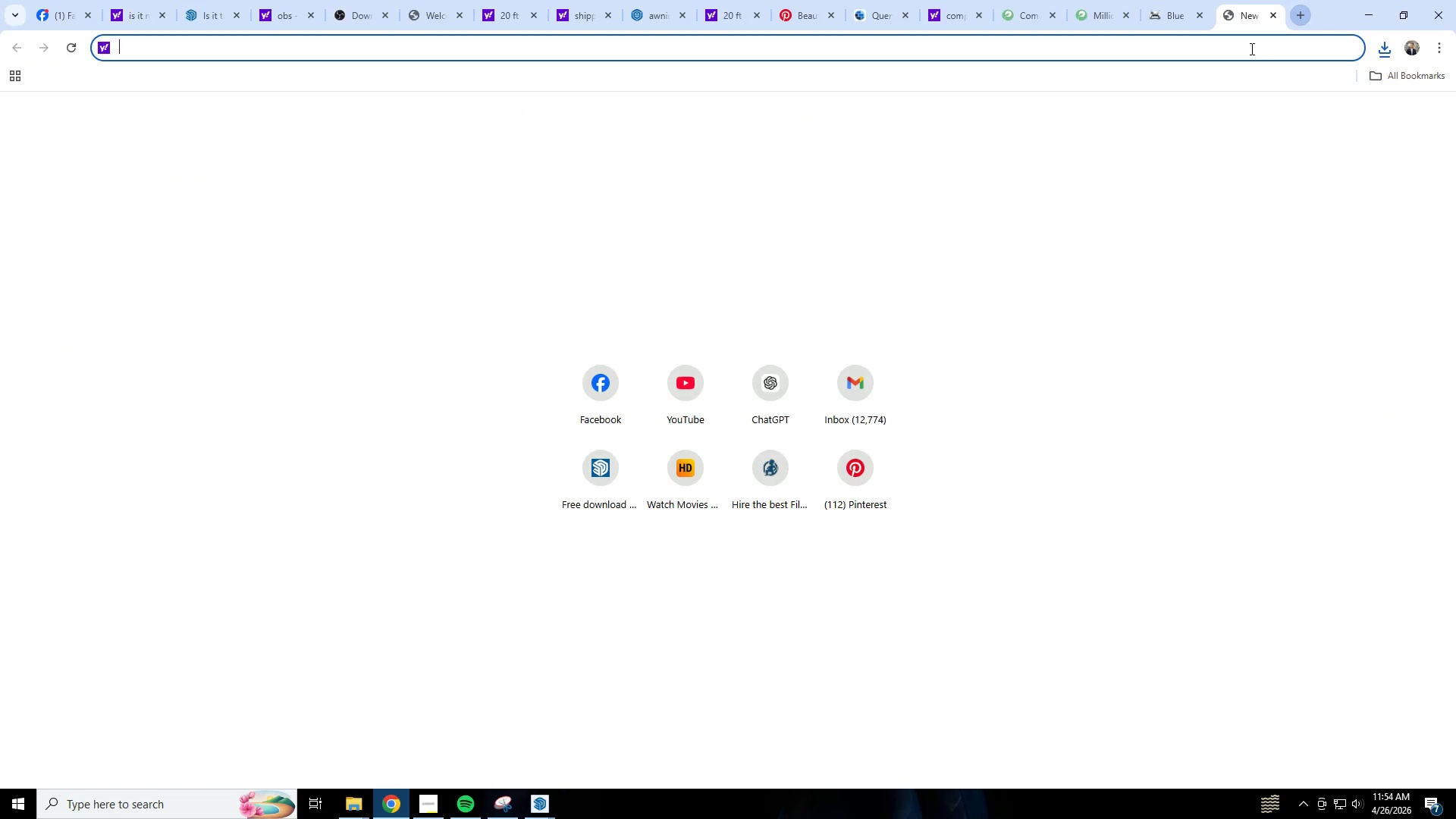 
right_click([1250, 49])
 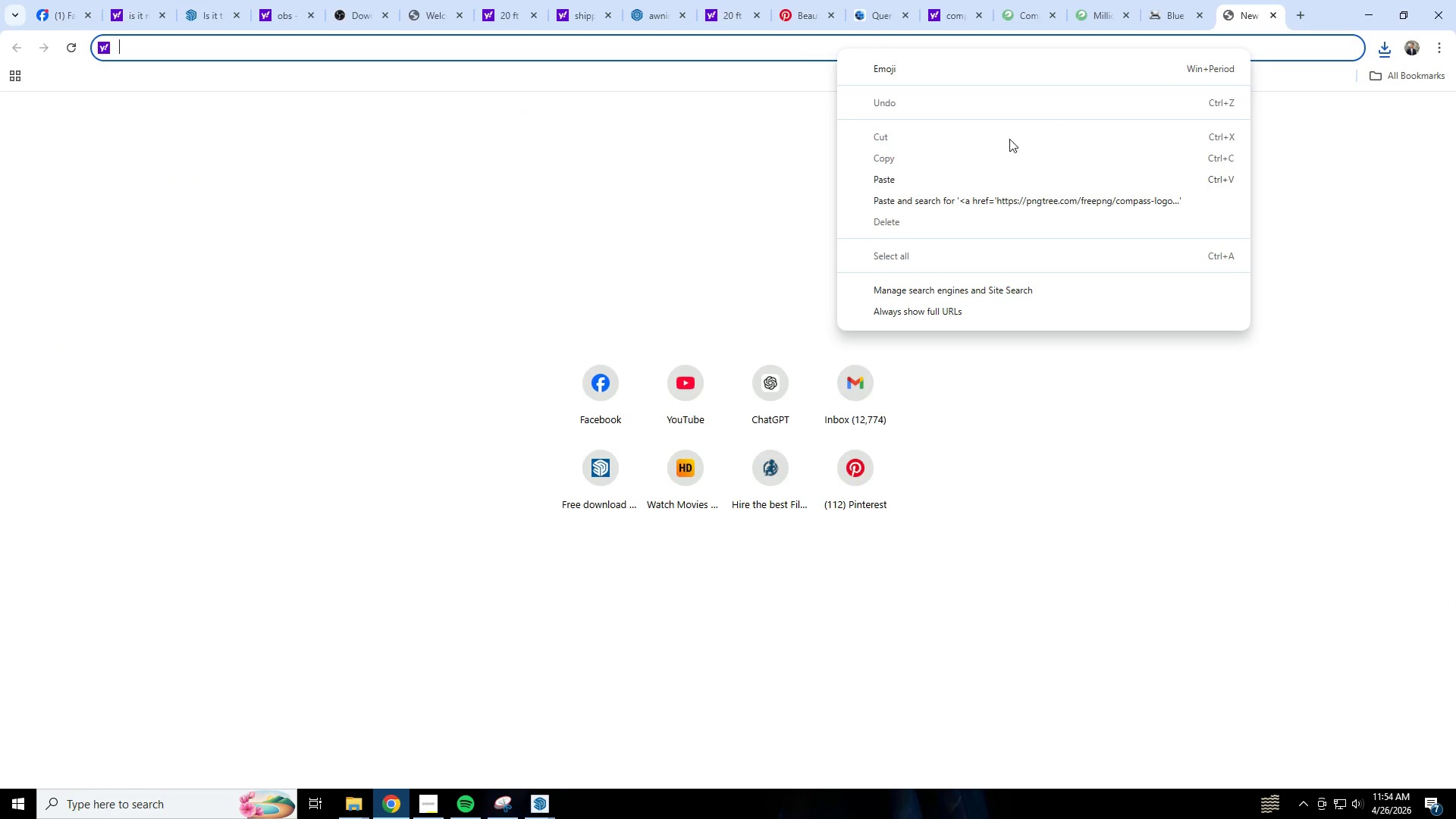 
left_click([960, 176])
 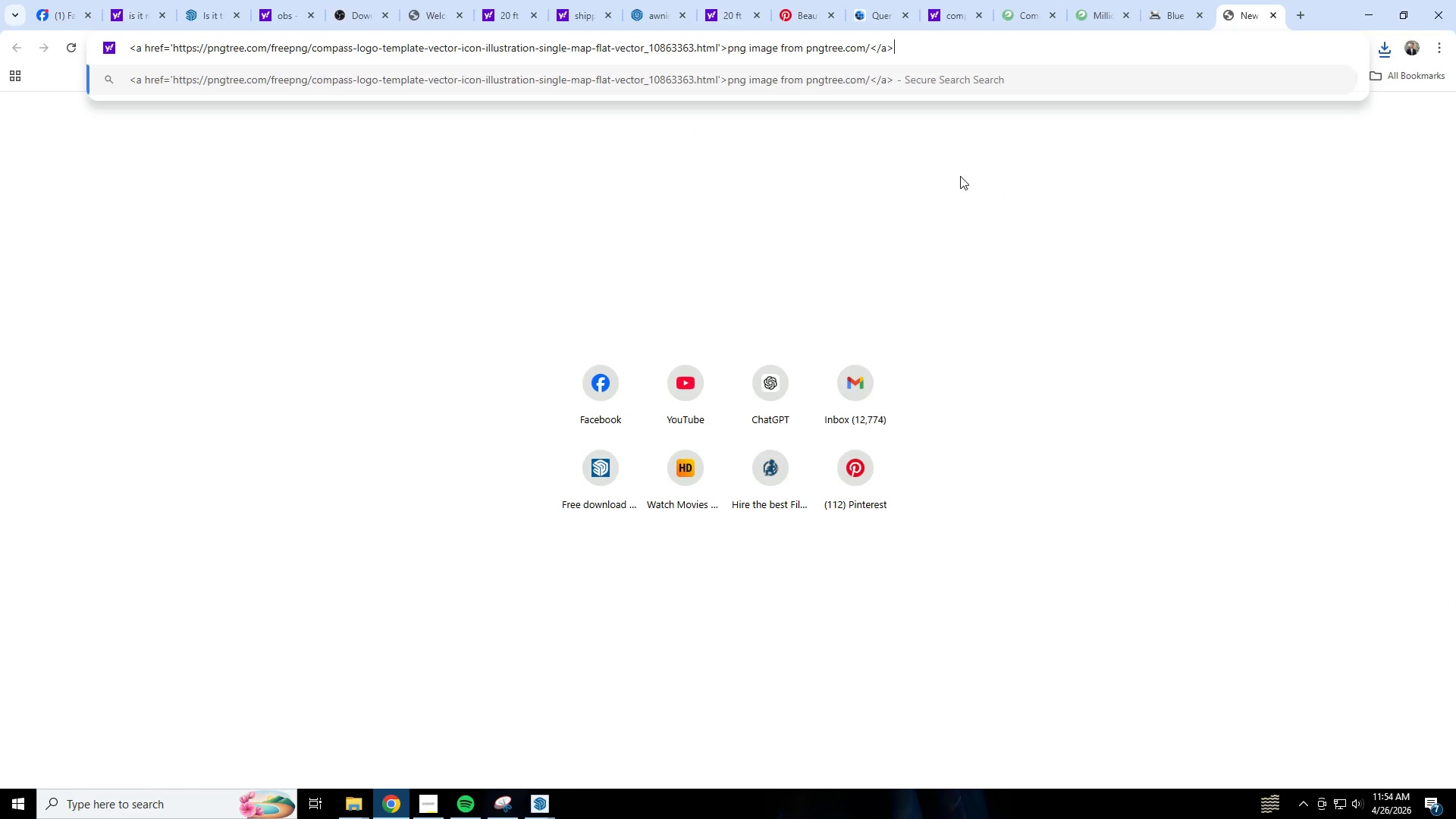 
key(Enter)
 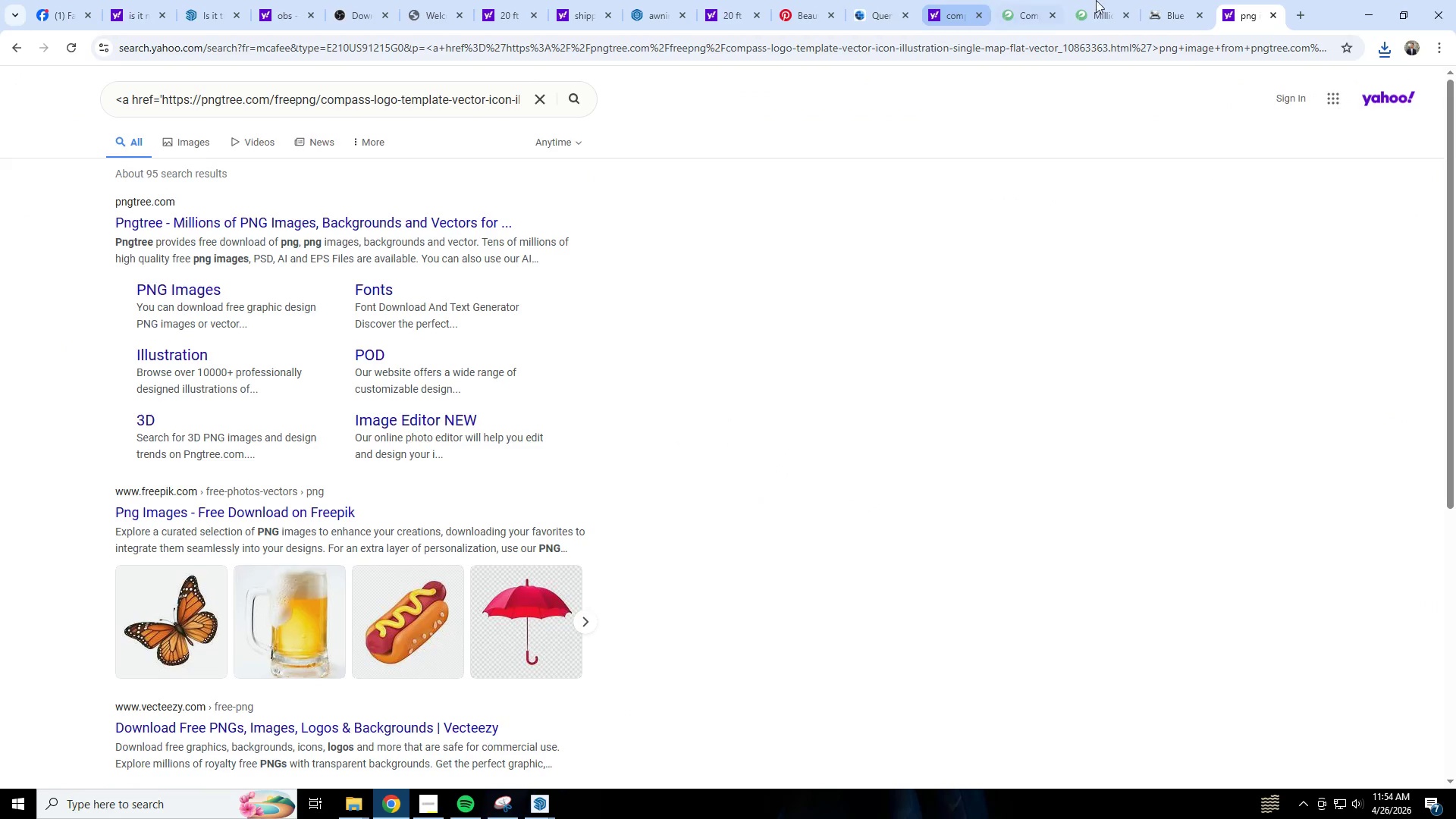 
left_click([1178, 0])
 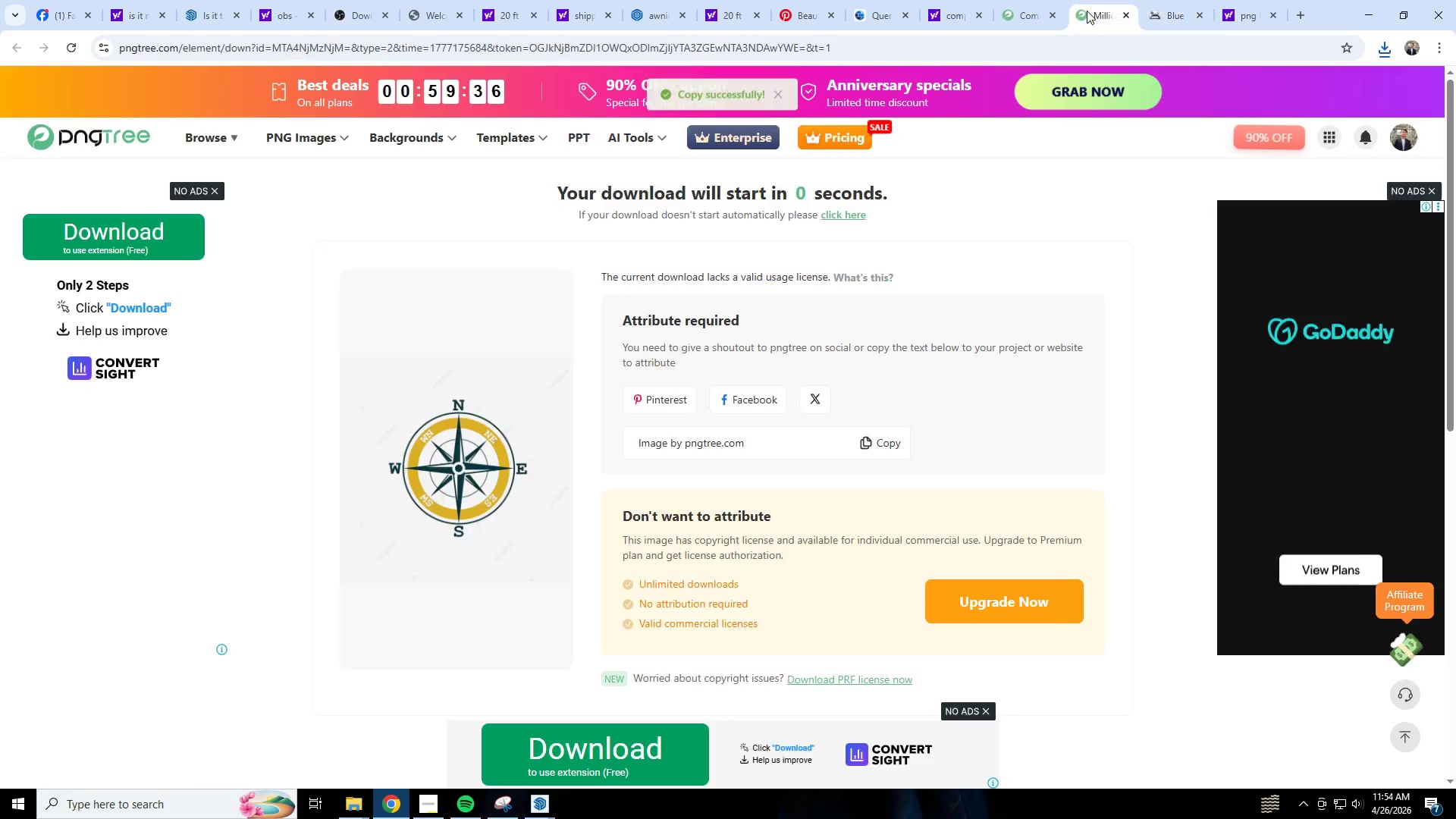 
double_click([1017, 11])
 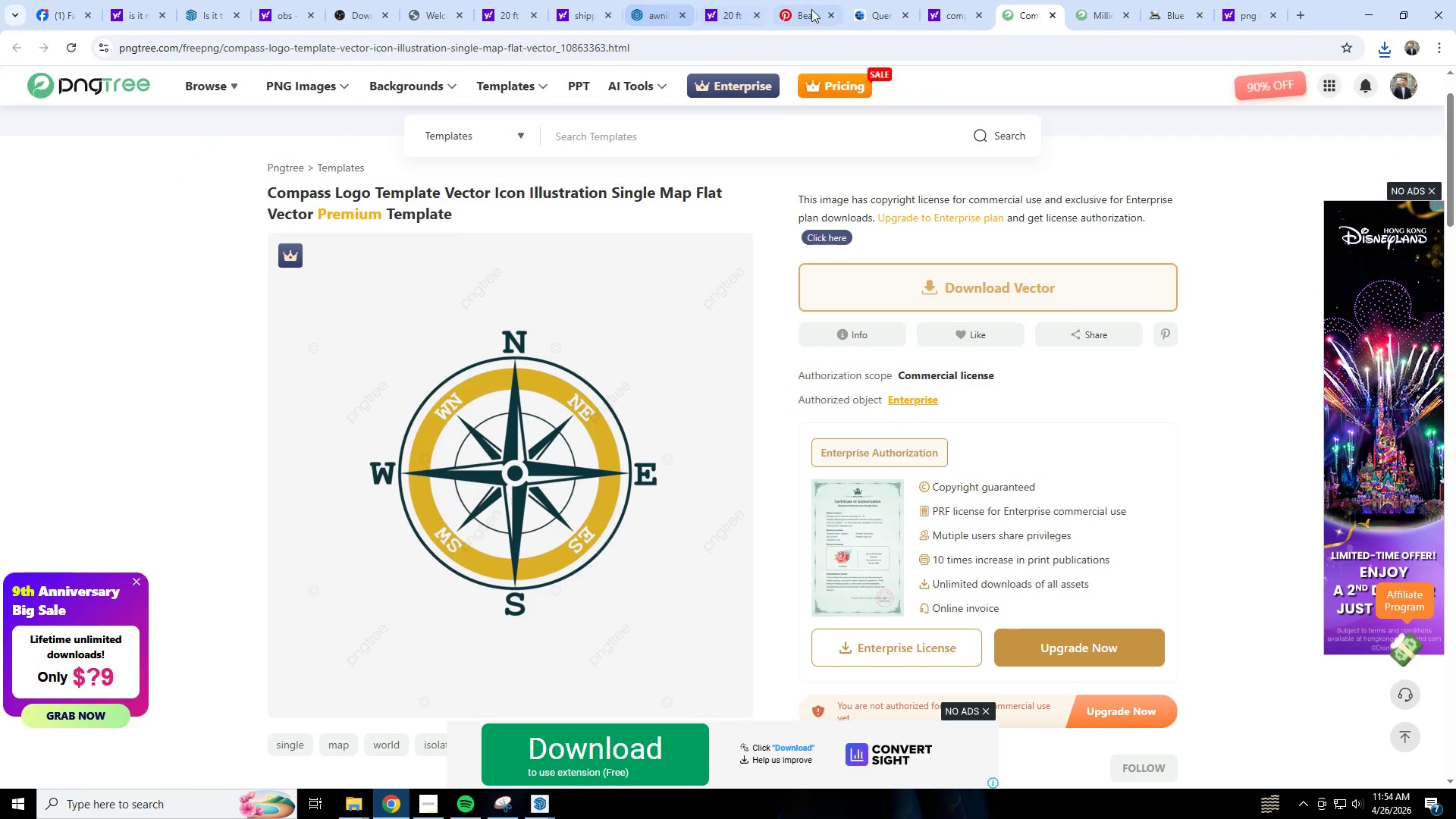 
left_click([957, 8])
 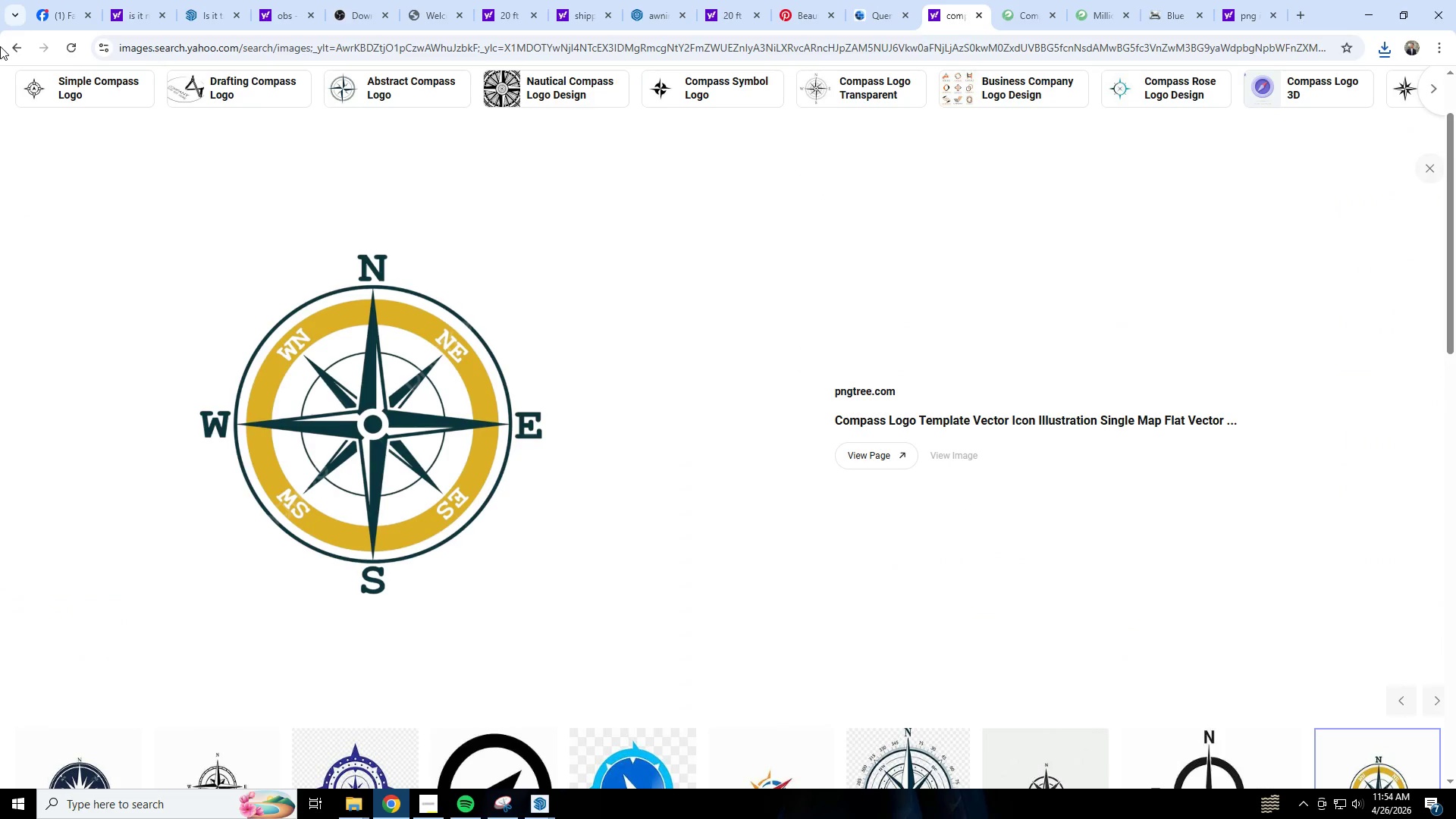 
left_click([11, 38])
 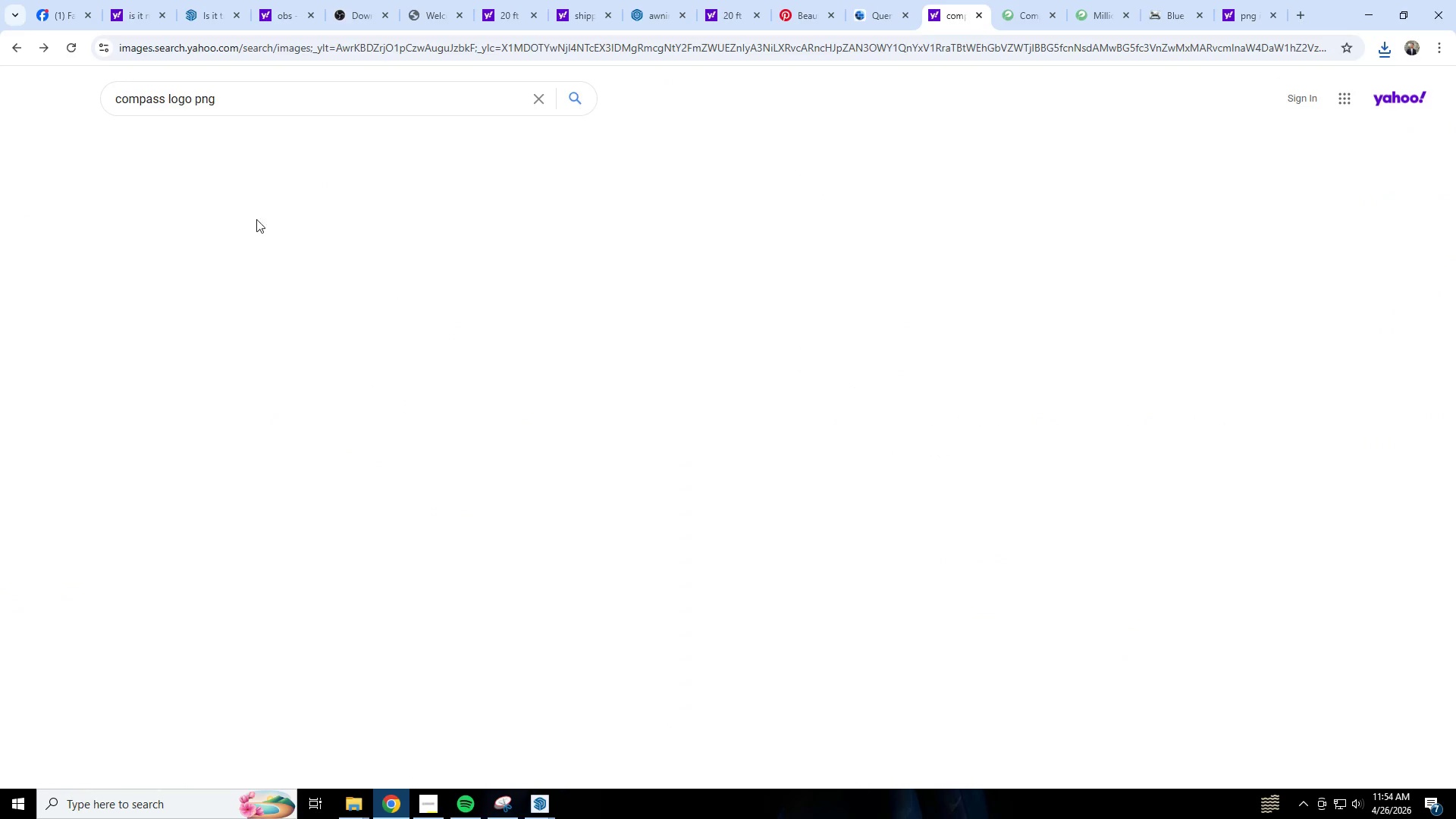 
left_click([71, 43])
 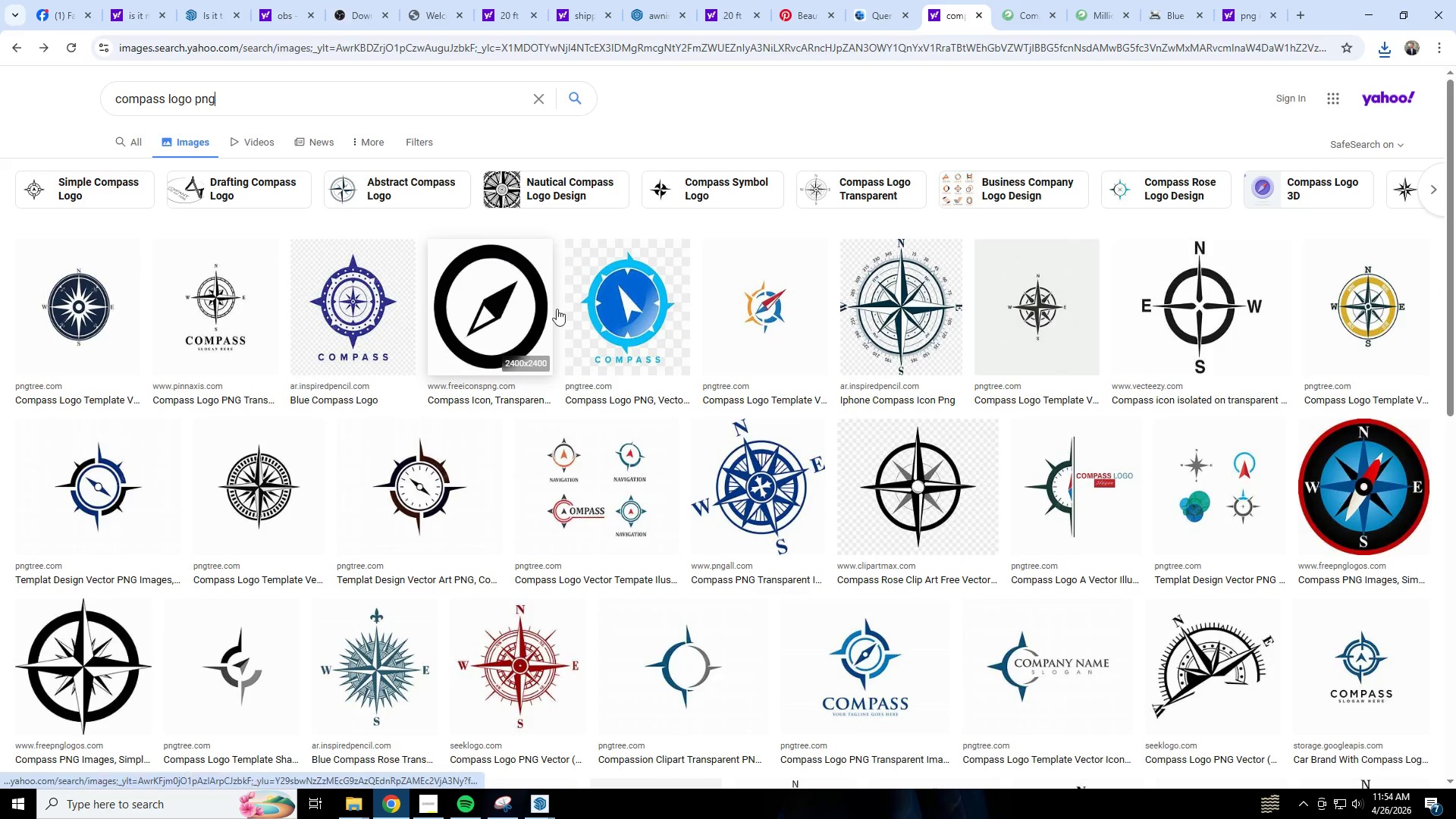 
scroll: coordinate [821, 423], scroll_direction: down, amount: 3.0
 